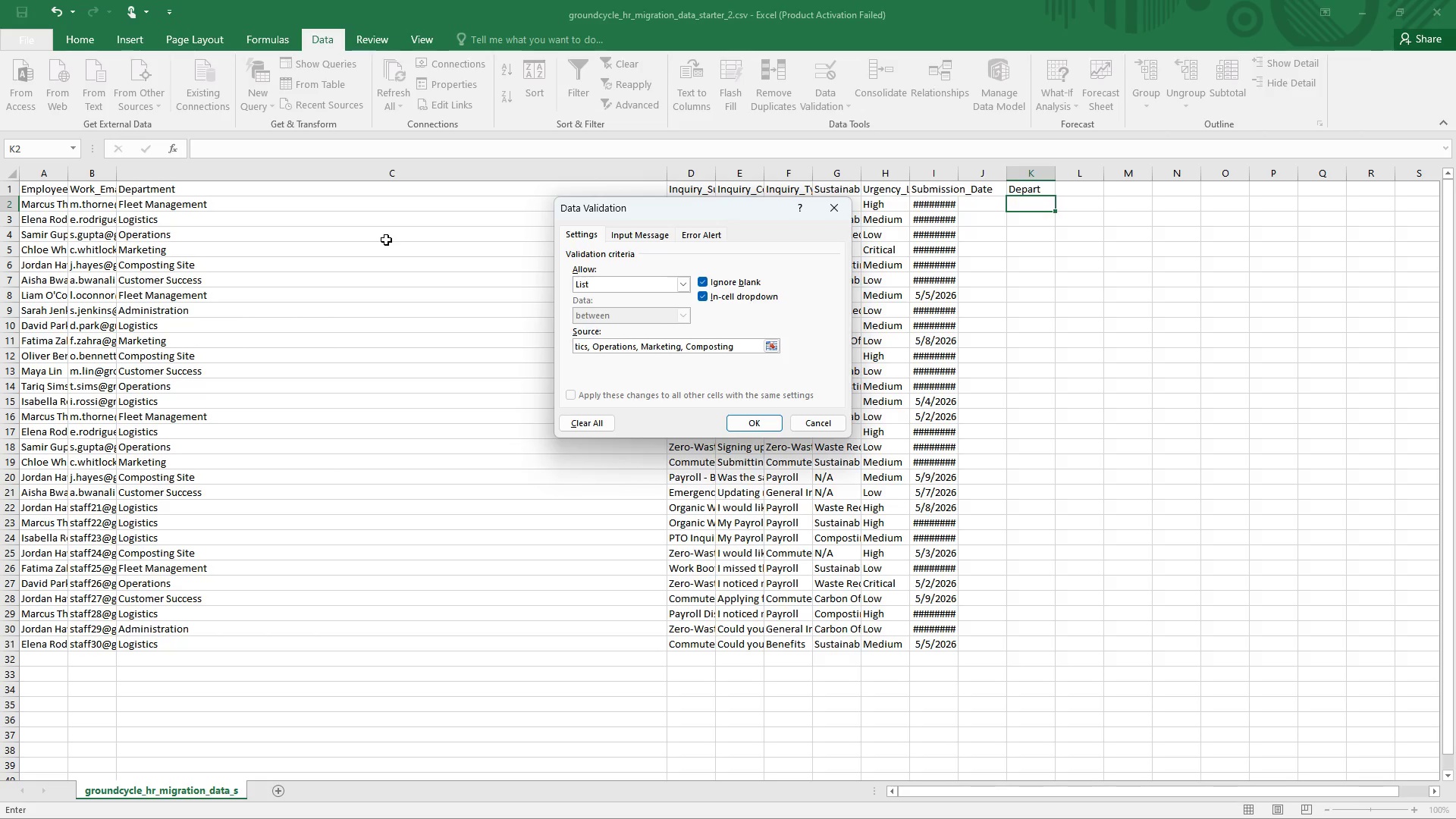 
type( Site,)
 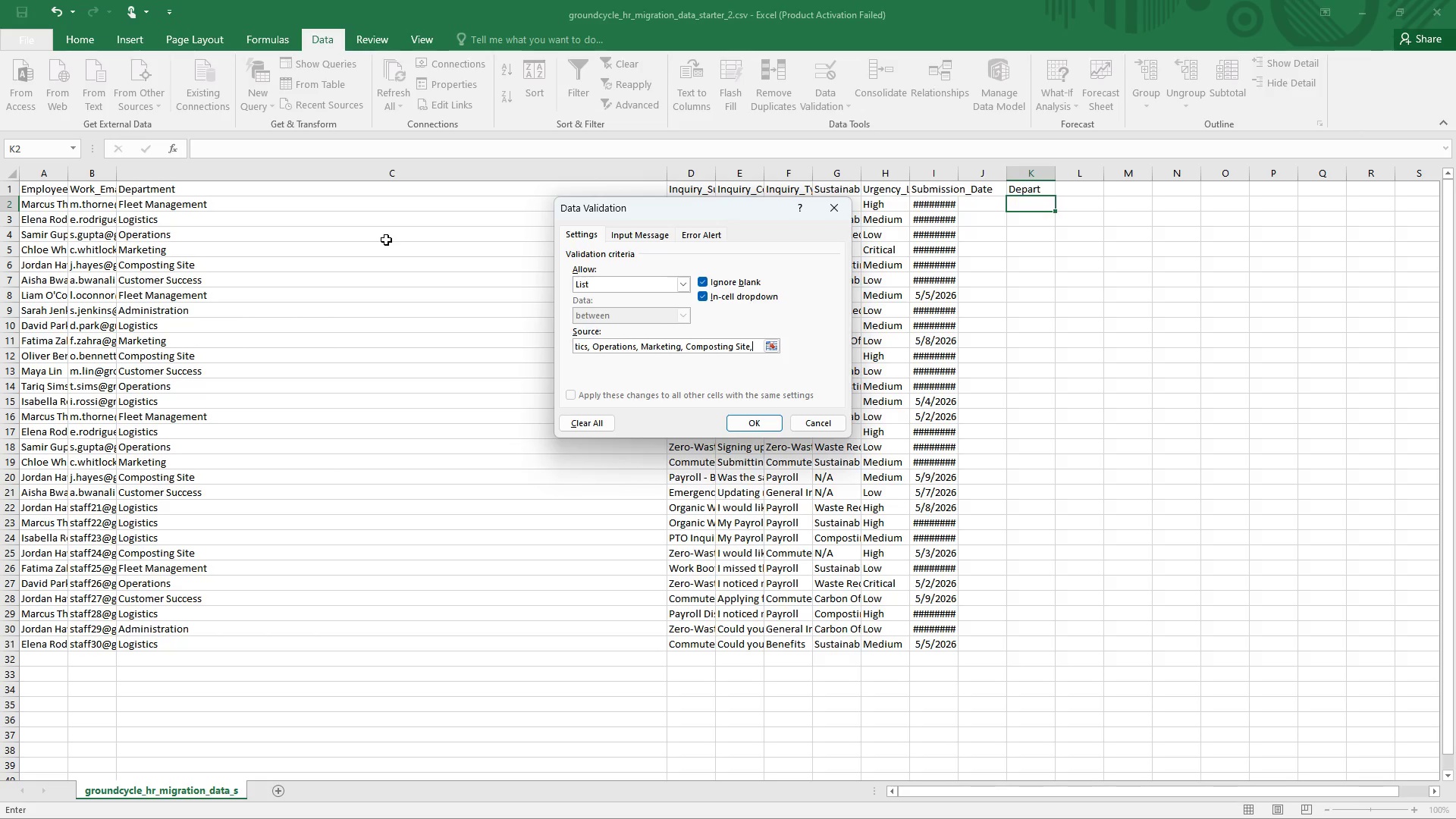 
type( Customer Success)
 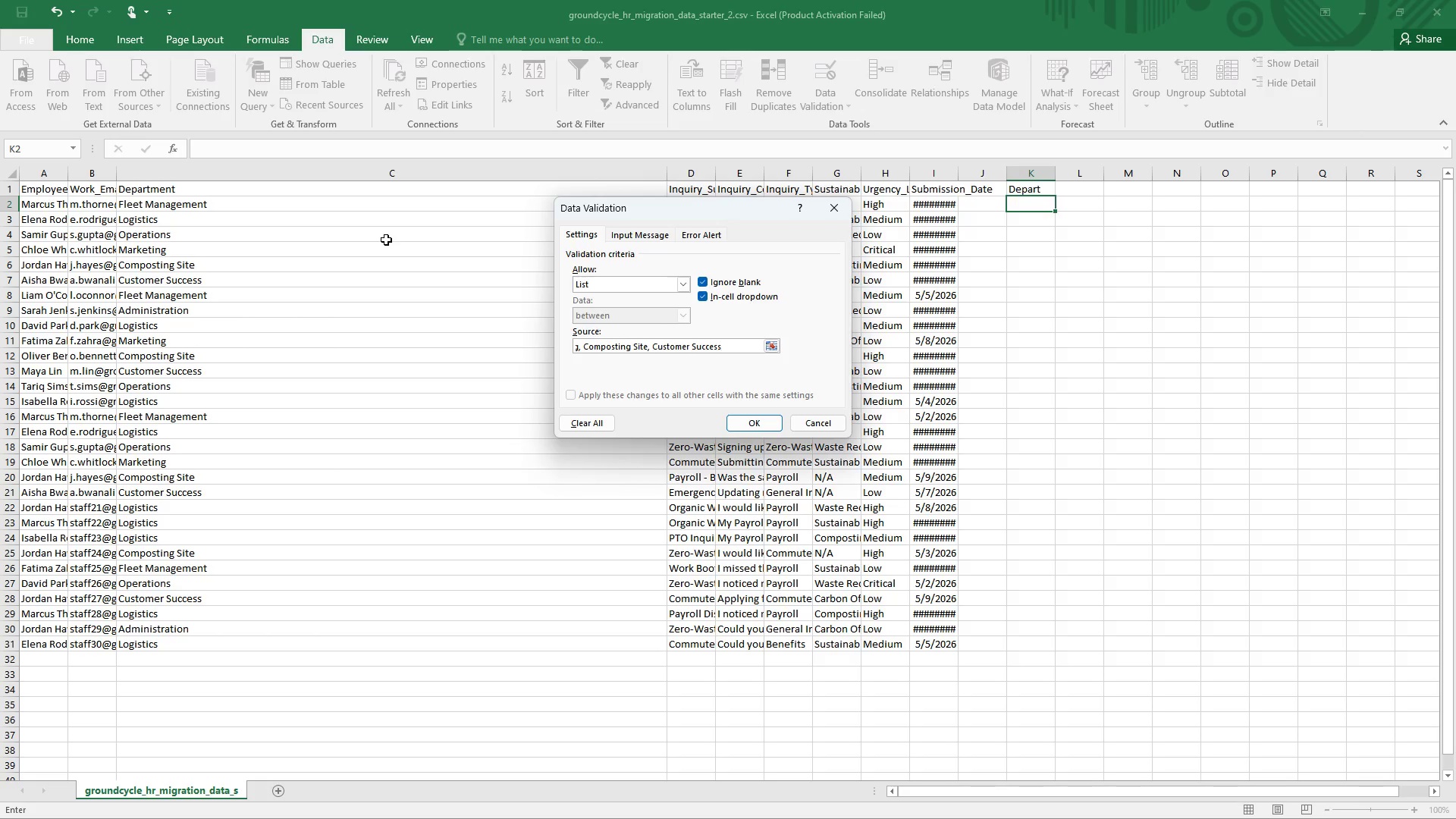 
type(, Administration)
 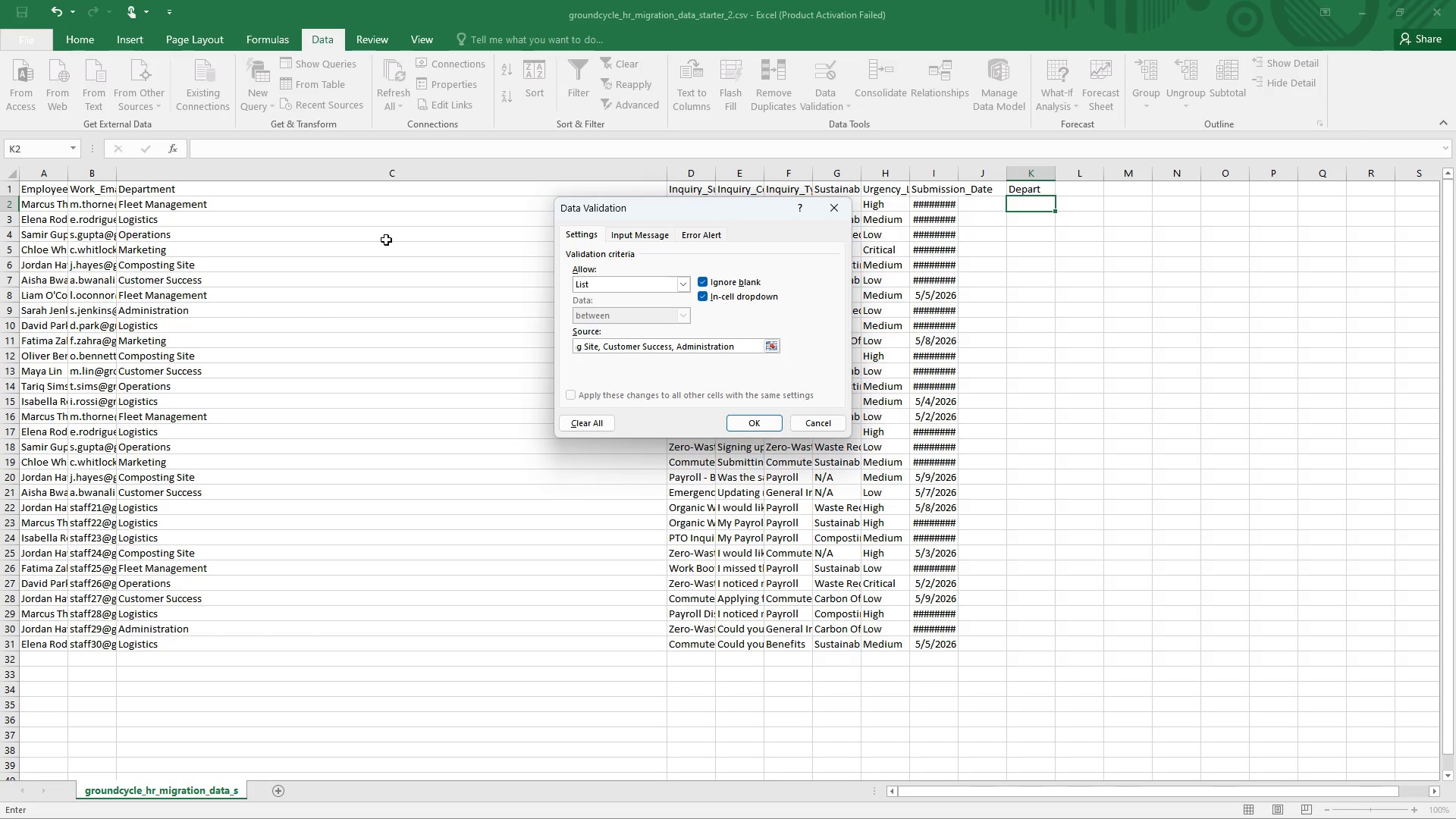 
wait(5.5)
 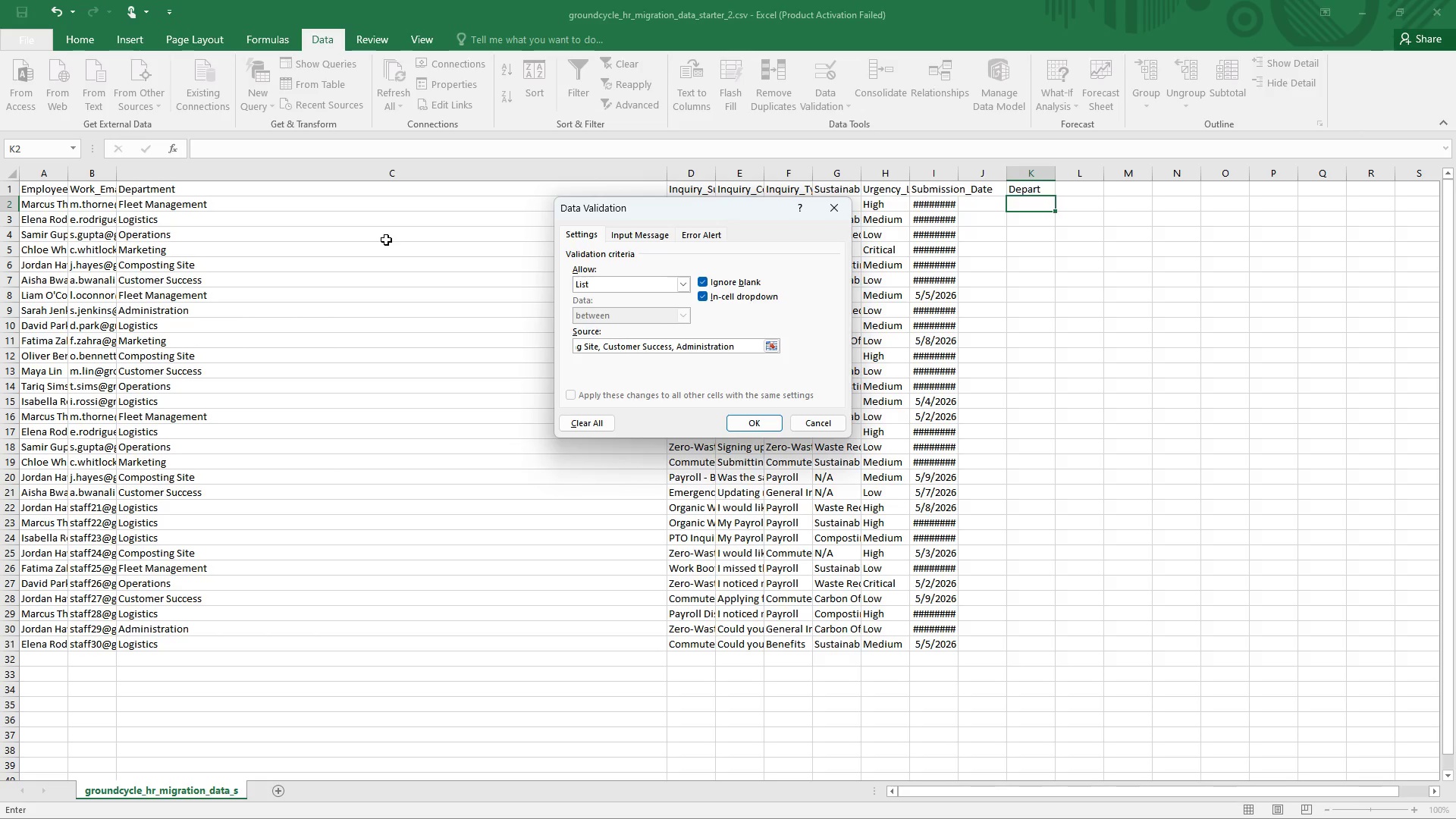 
left_click([755, 431])
 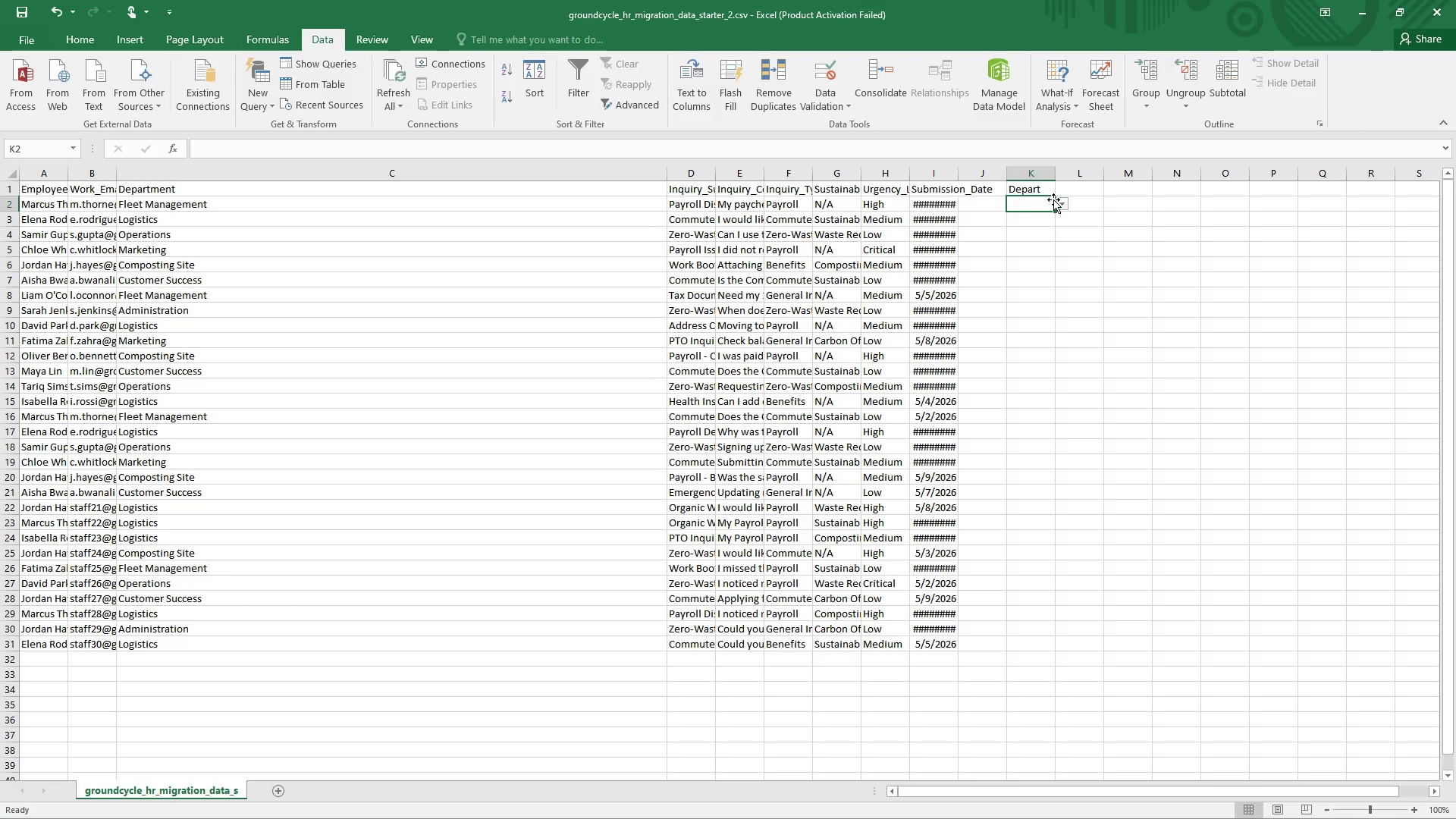 
left_click([1066, 197])
 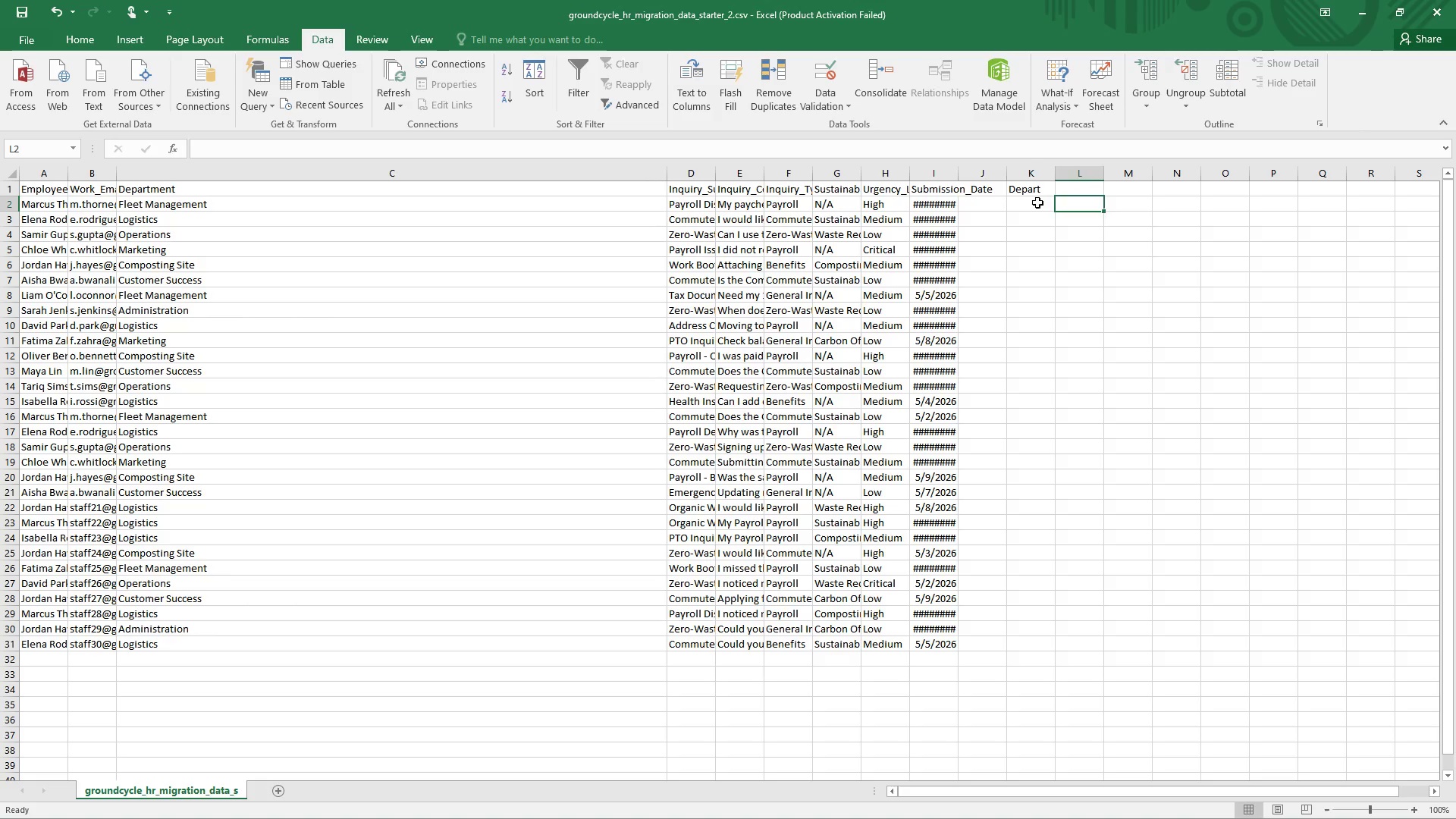 
left_click([1034, 200])
 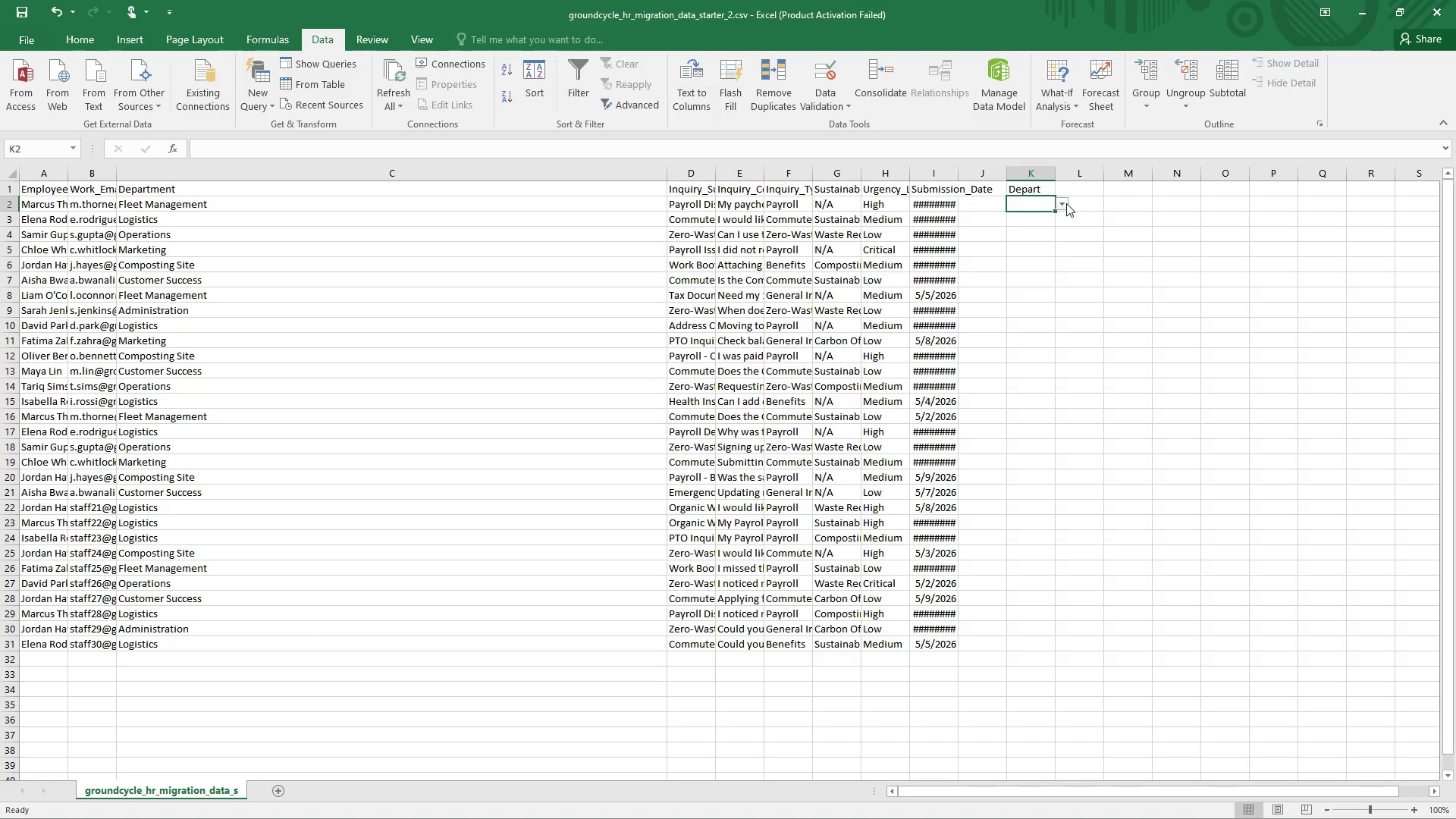 
left_click([1066, 203])
 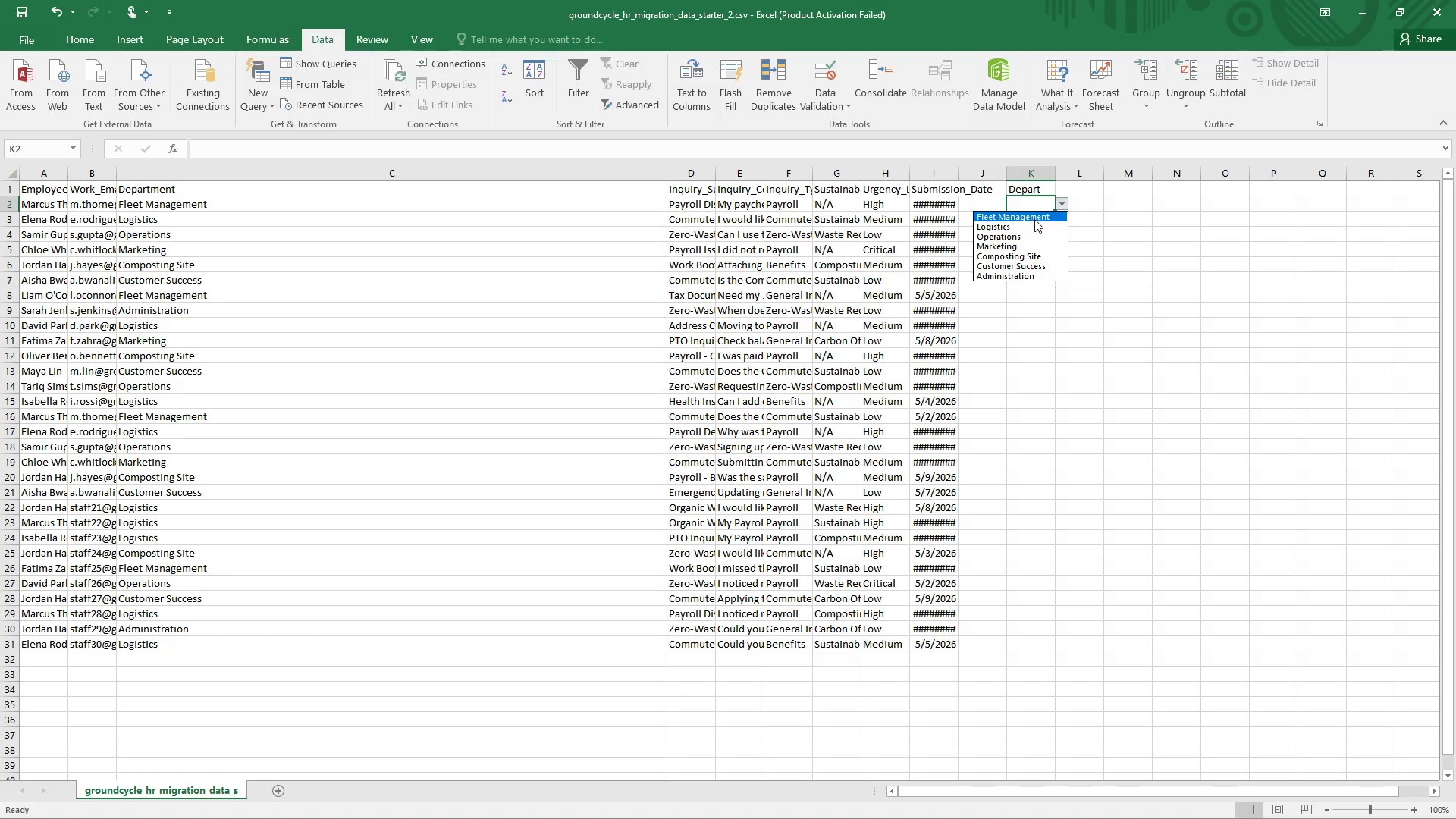 
left_click([1034, 219])
 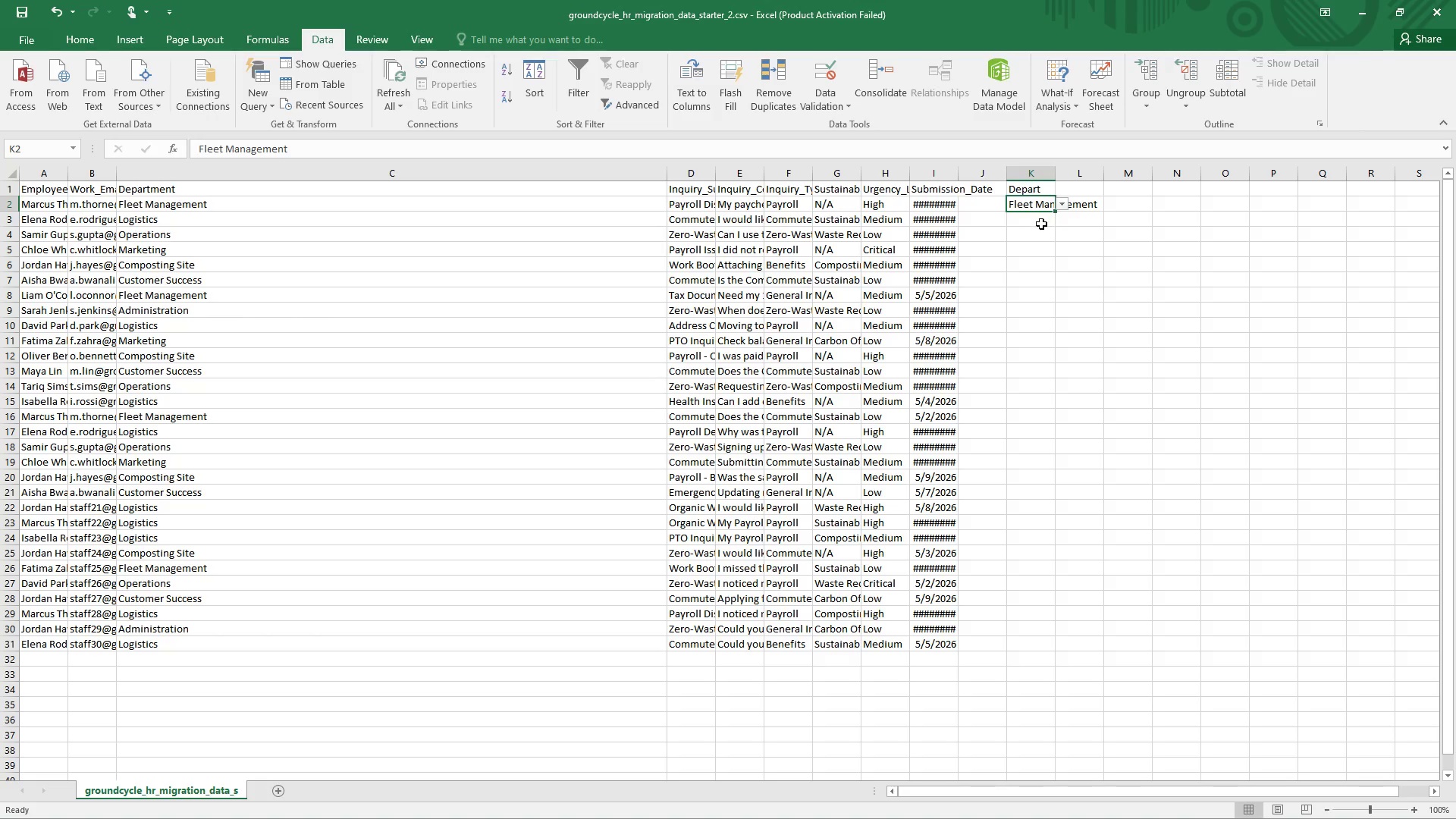 
left_click([1041, 224])
 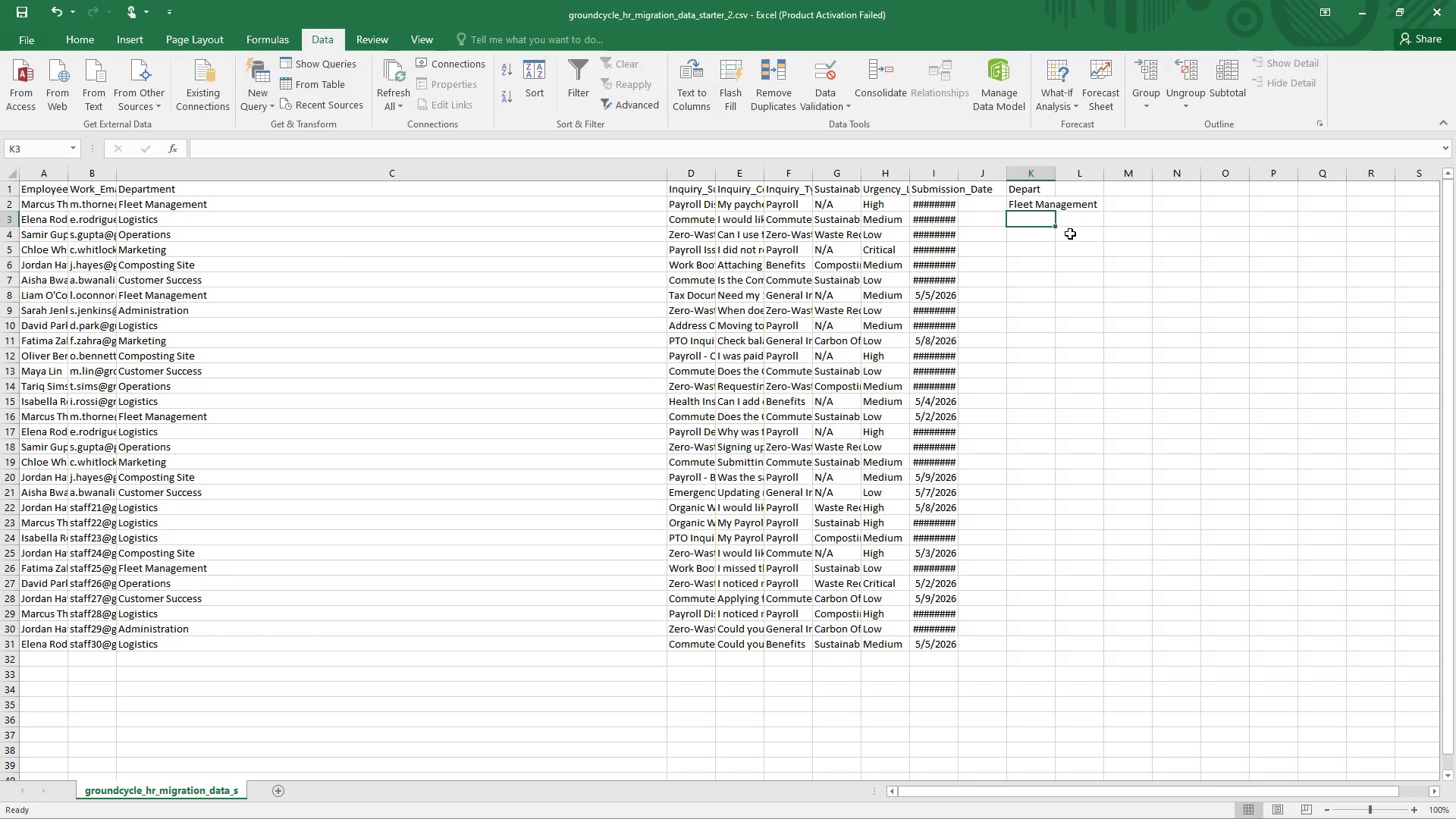 
left_click([1069, 222])
 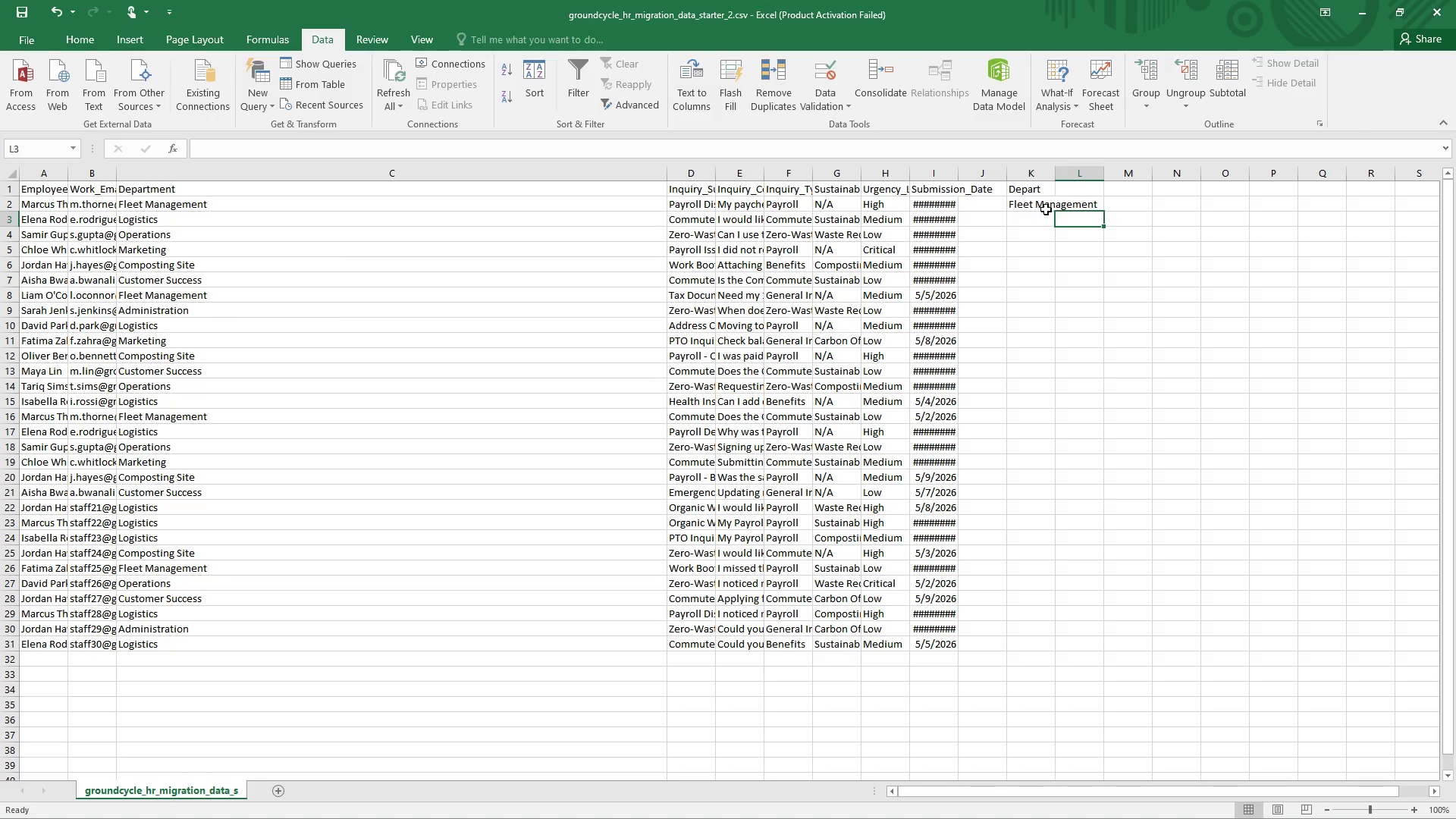 
left_click([1032, 204])
 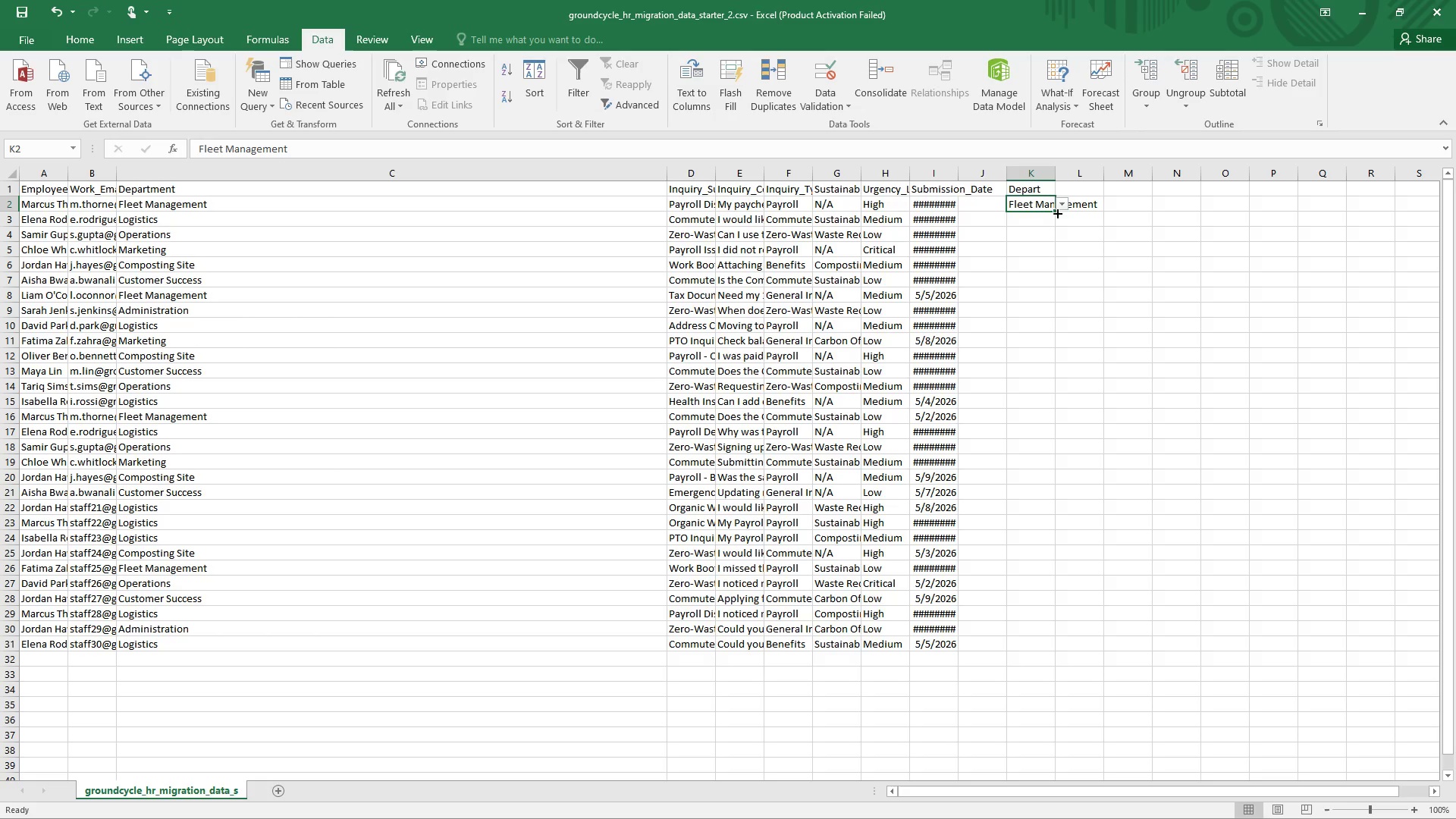 
left_click_drag(start_coordinate=[1055, 211], to_coordinate=[1053, 645])
 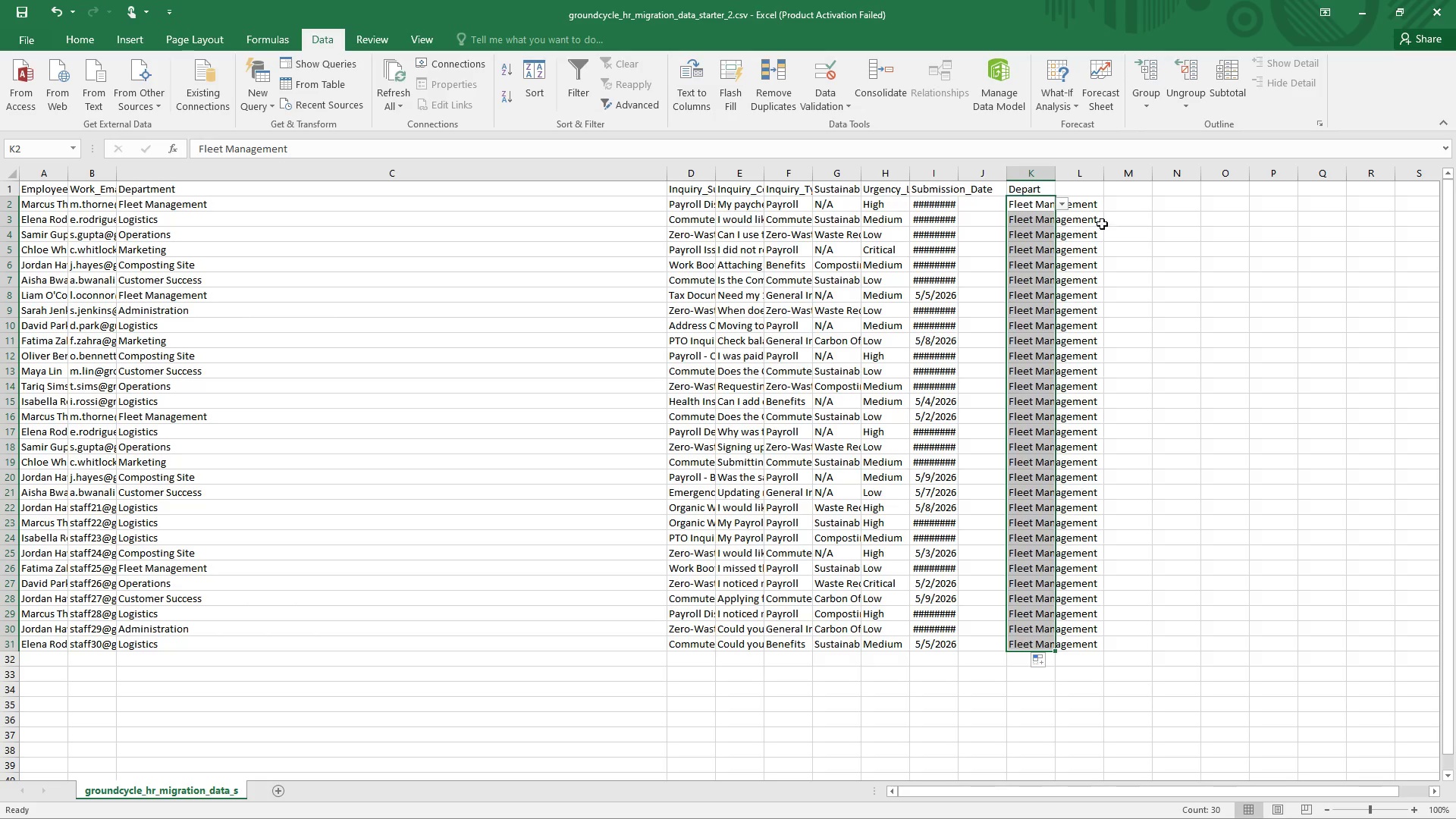 
left_click([1096, 219])
 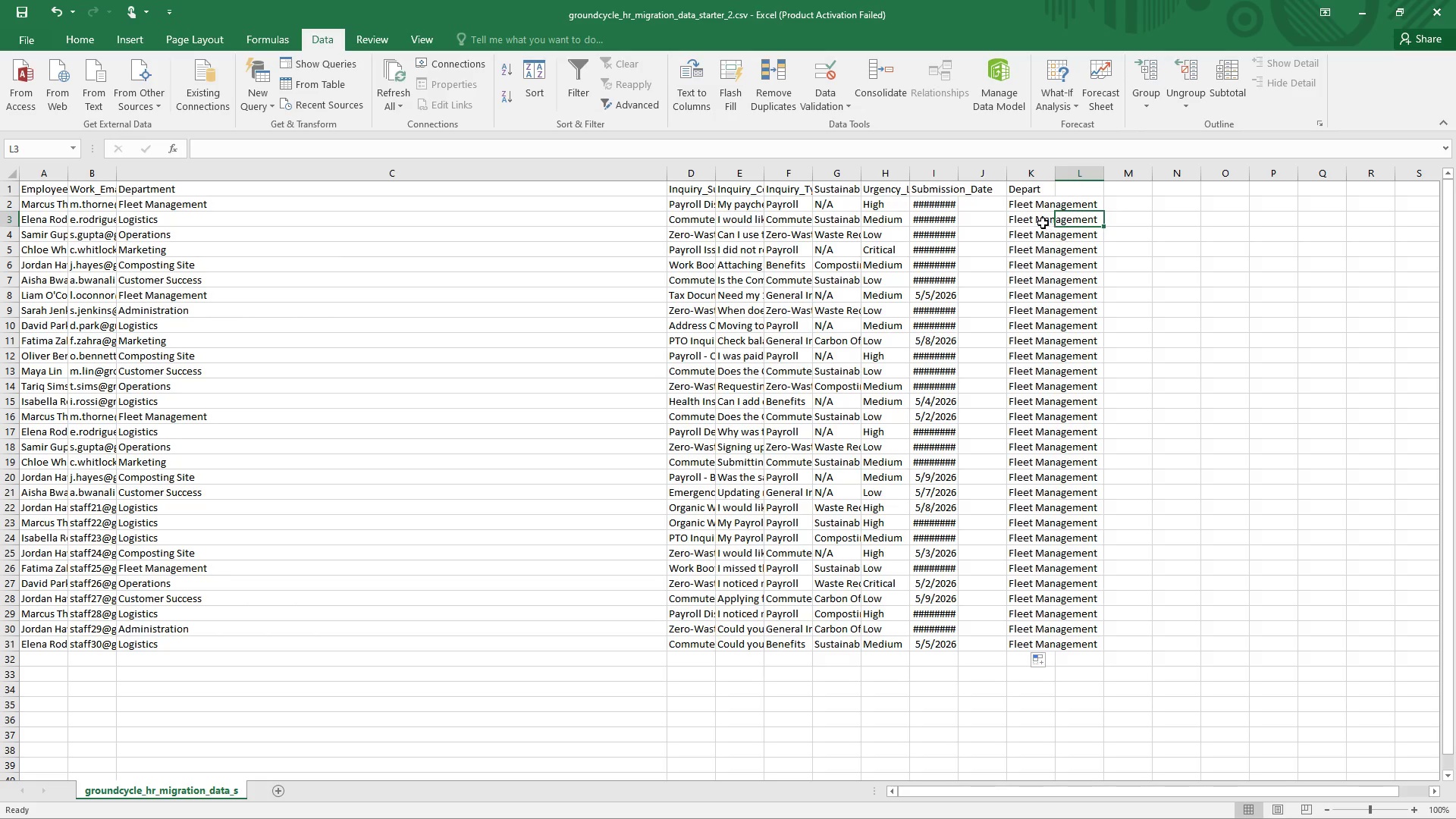 
left_click([1008, 221])
 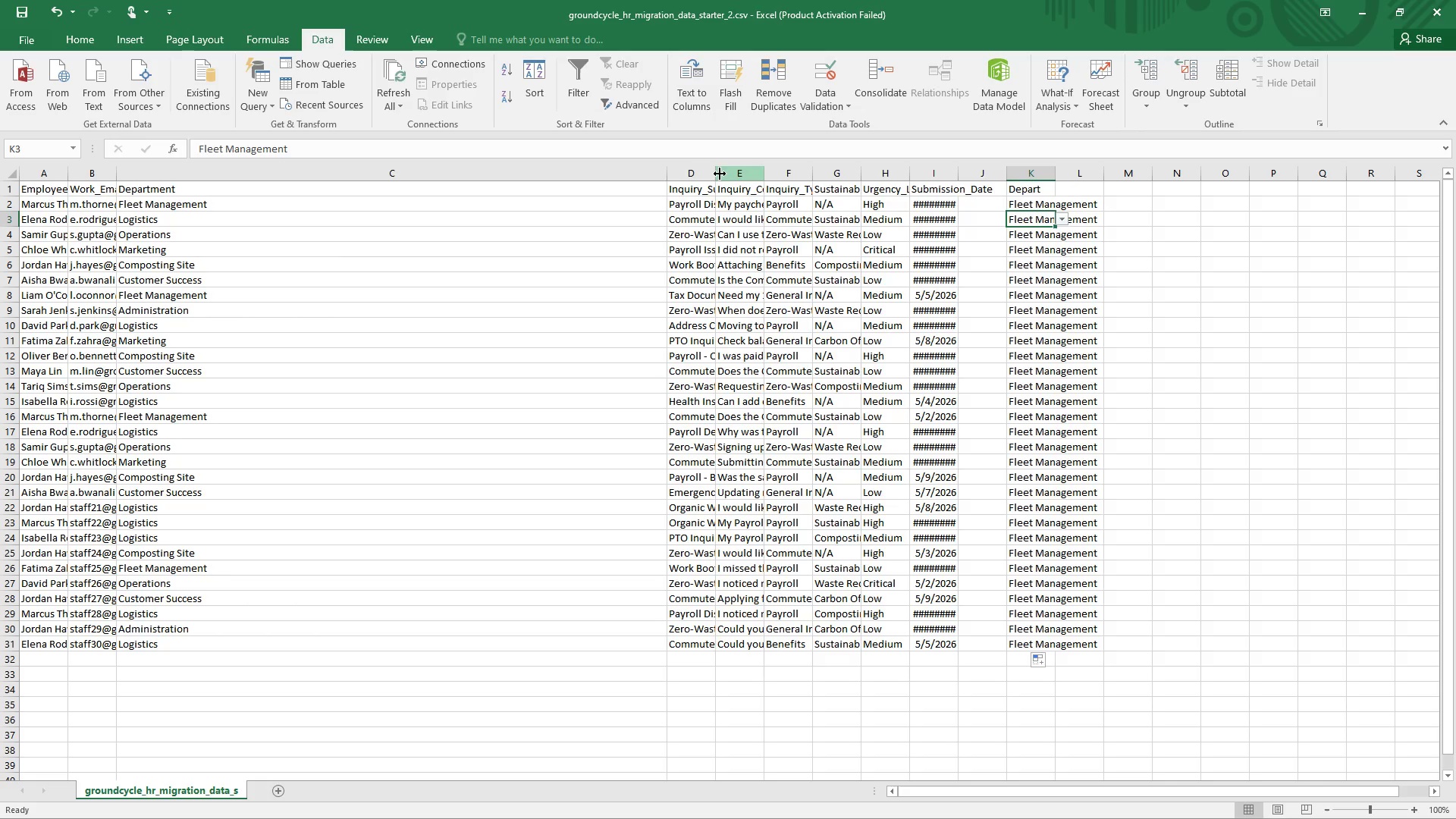 
left_click_drag(start_coordinate=[664, 168], to_coordinate=[317, 167])
 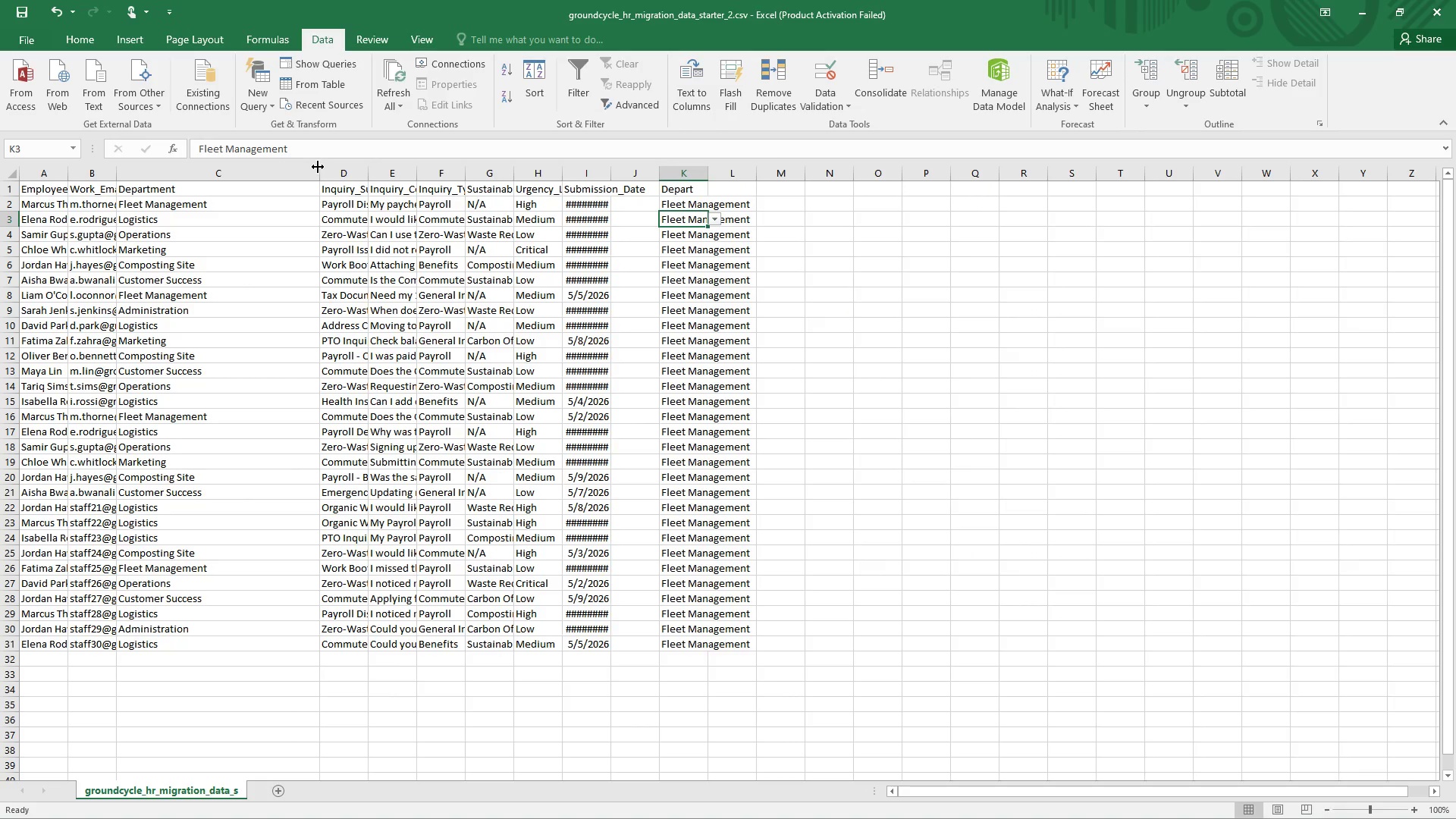 
left_click_drag(start_coordinate=[318, 167], to_coordinate=[290, 171])
 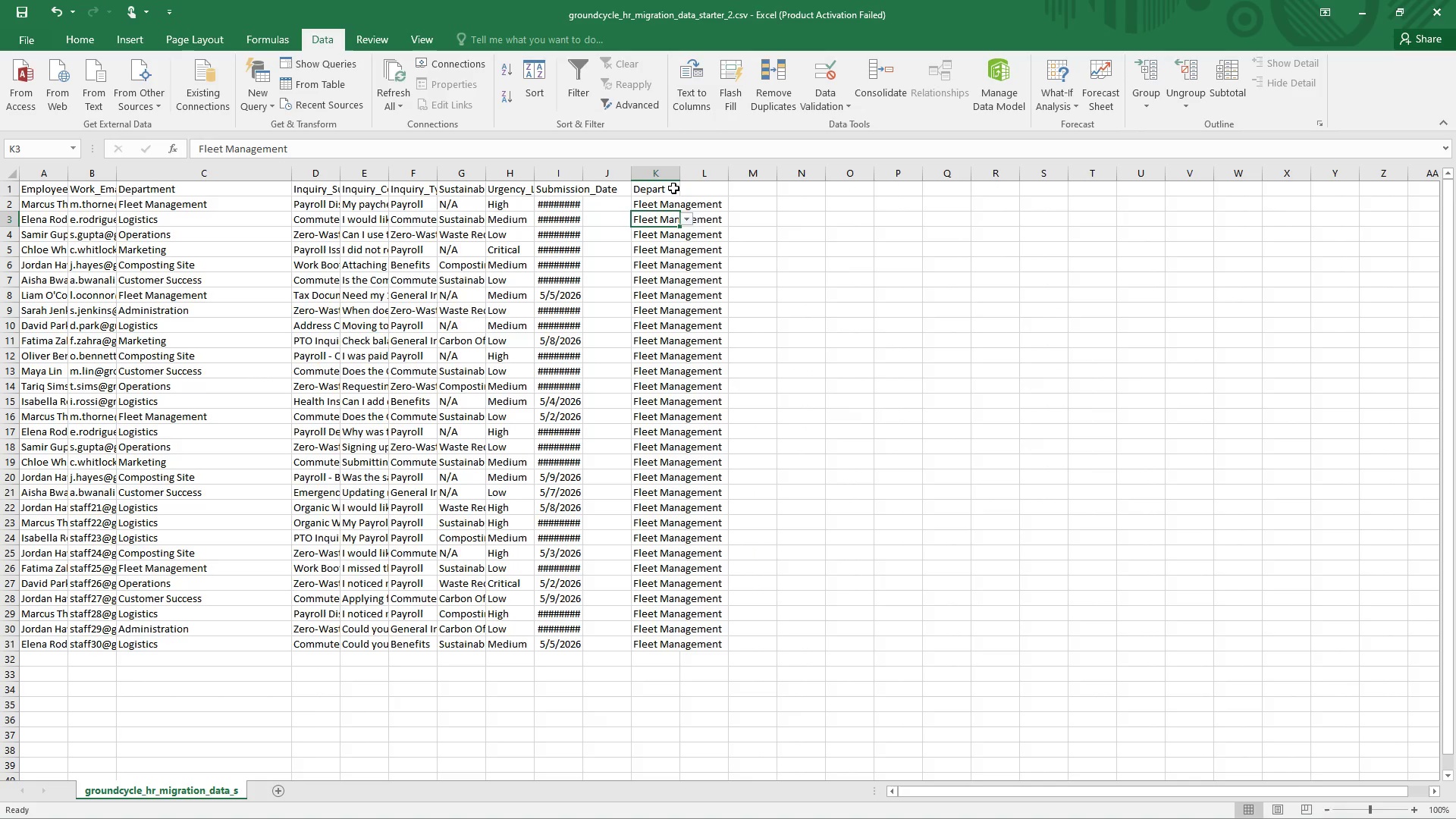 
left_click([673, 188])
 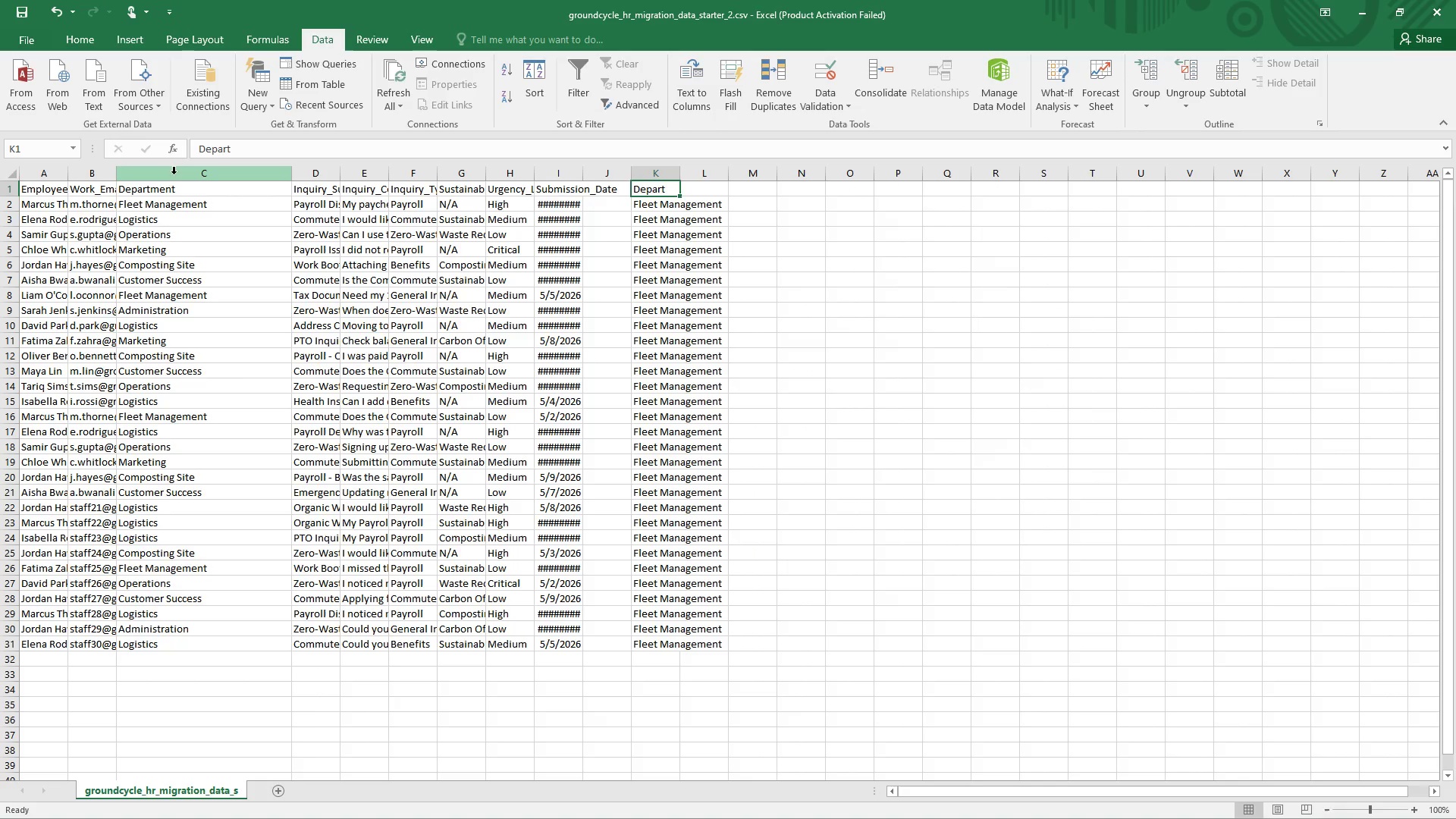 
left_click_drag(start_coordinate=[175, 174], to_coordinate=[380, 164])
 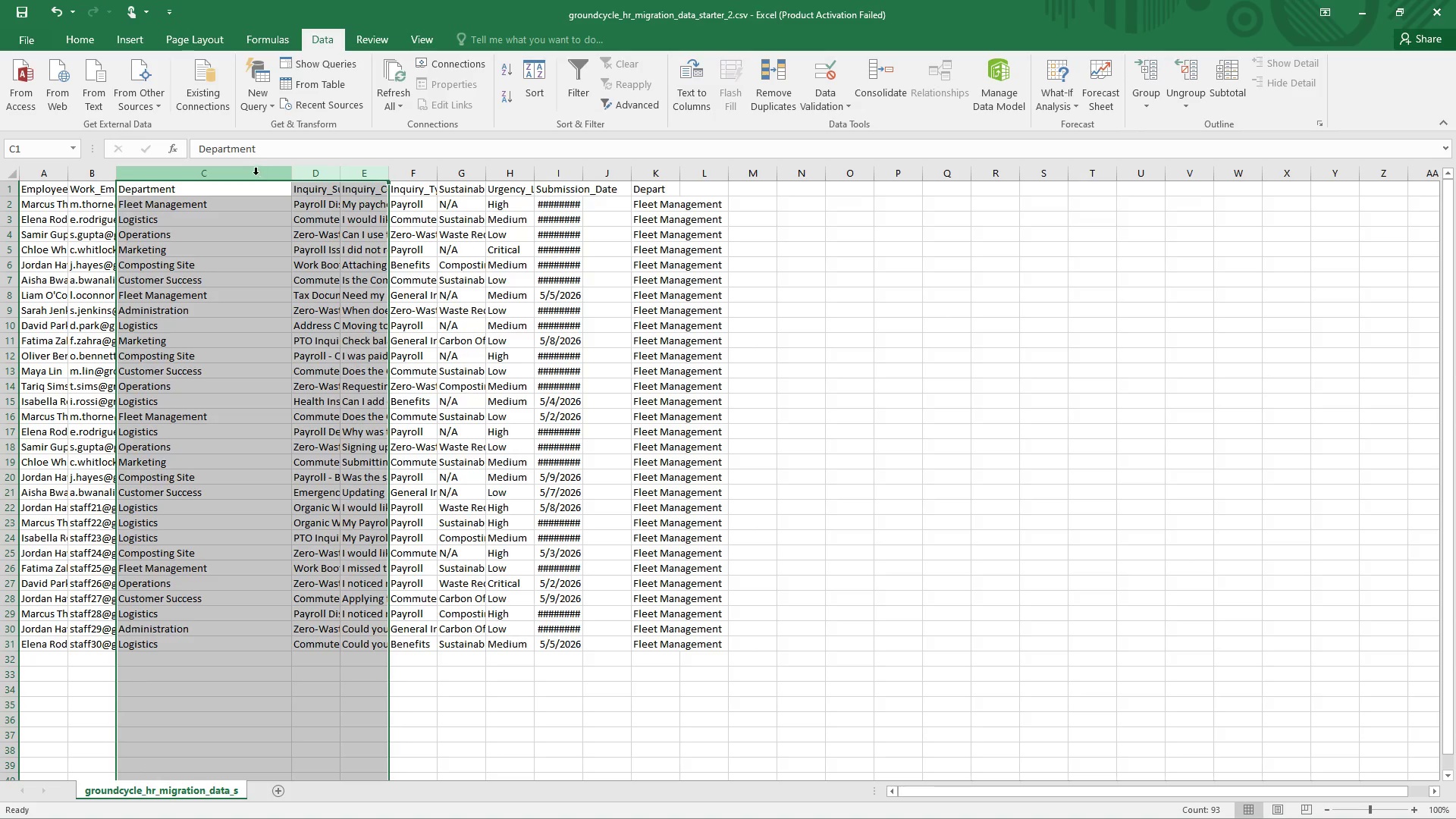 
left_click([251, 172])
 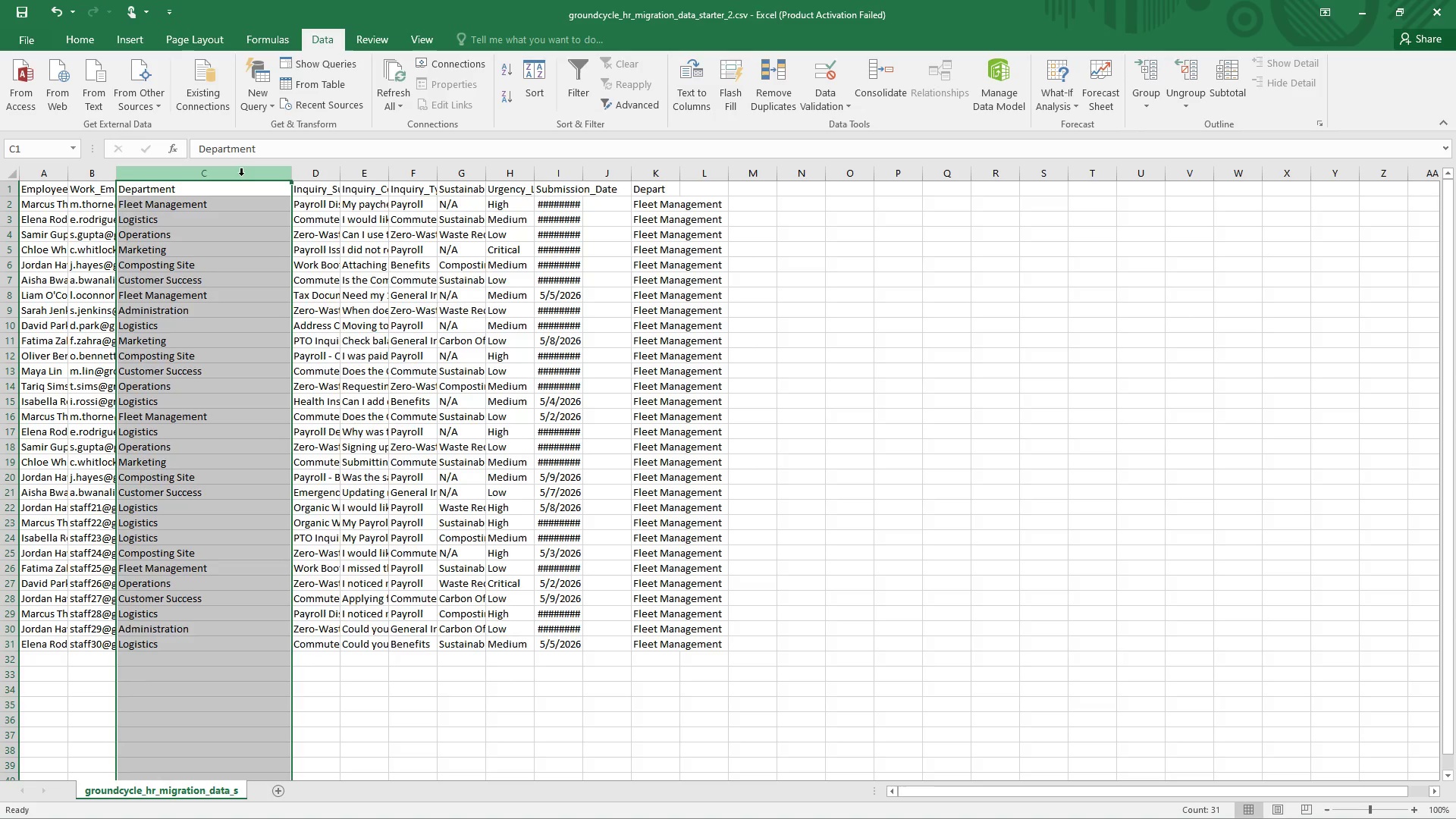 
left_click_drag(start_coordinate=[241, 175], to_coordinate=[248, 175])
 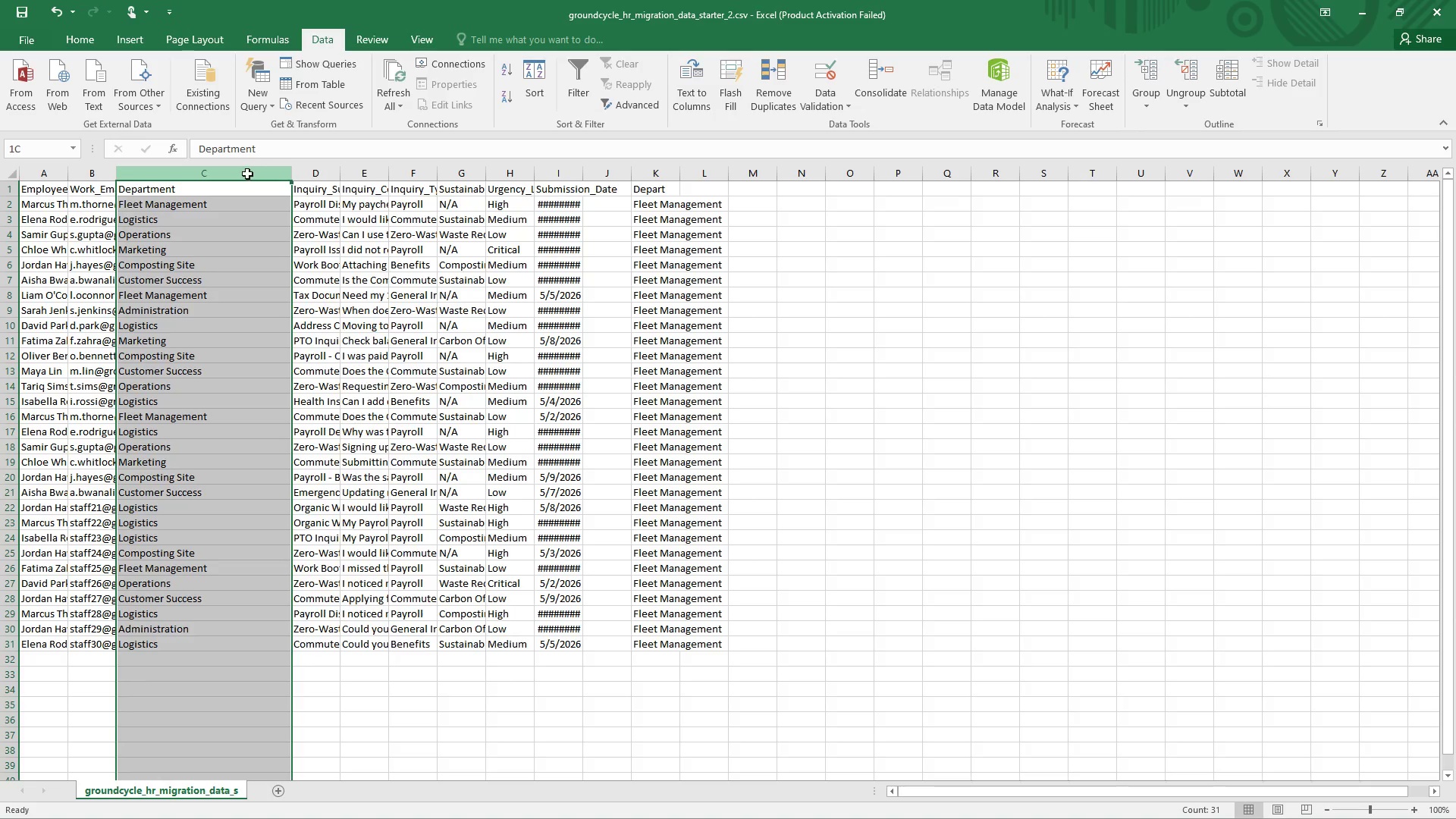 
left_click_drag(start_coordinate=[247, 174], to_coordinate=[259, 174])
 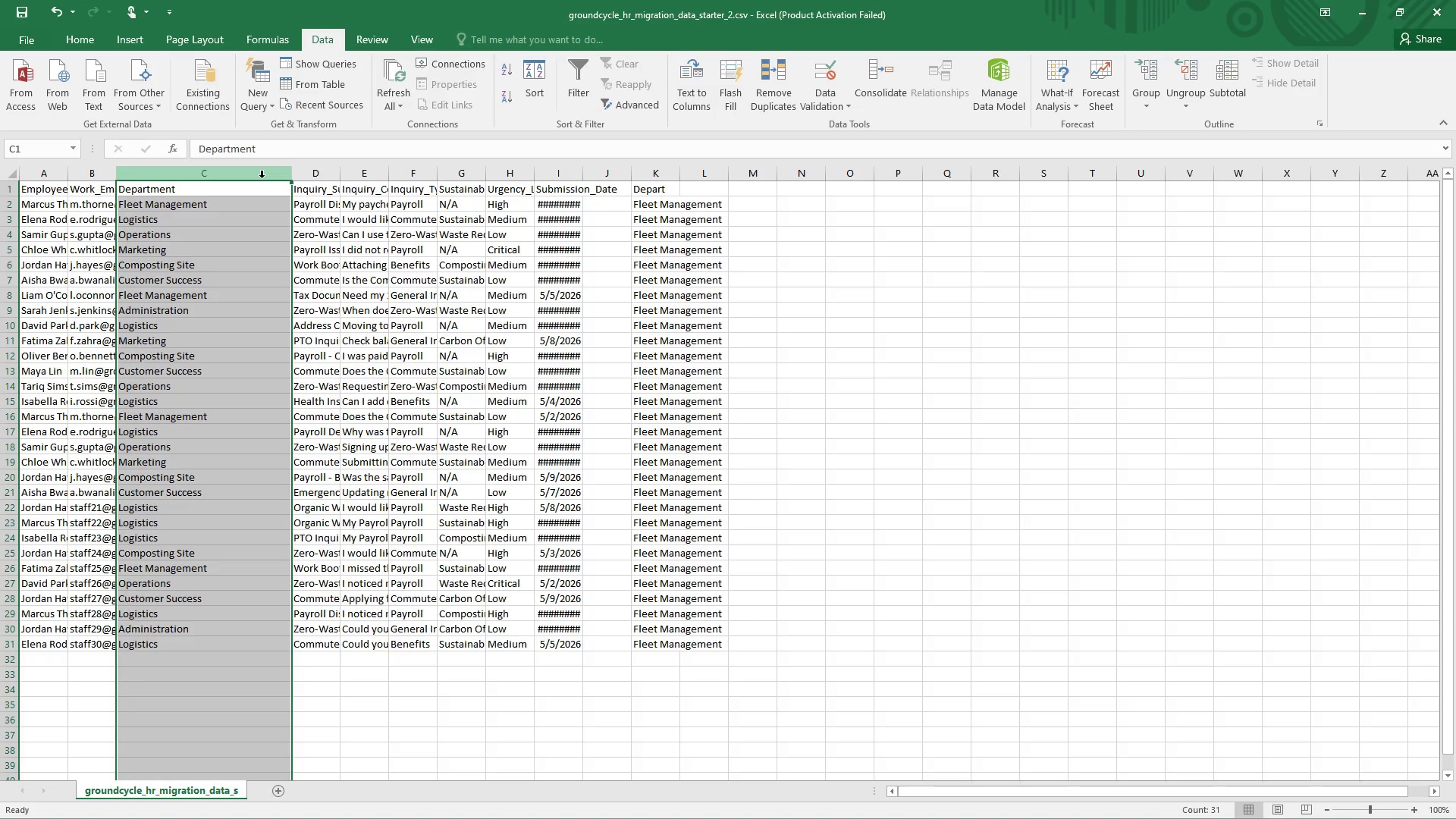 
left_click_drag(start_coordinate=[262, 177], to_coordinate=[287, 177])
 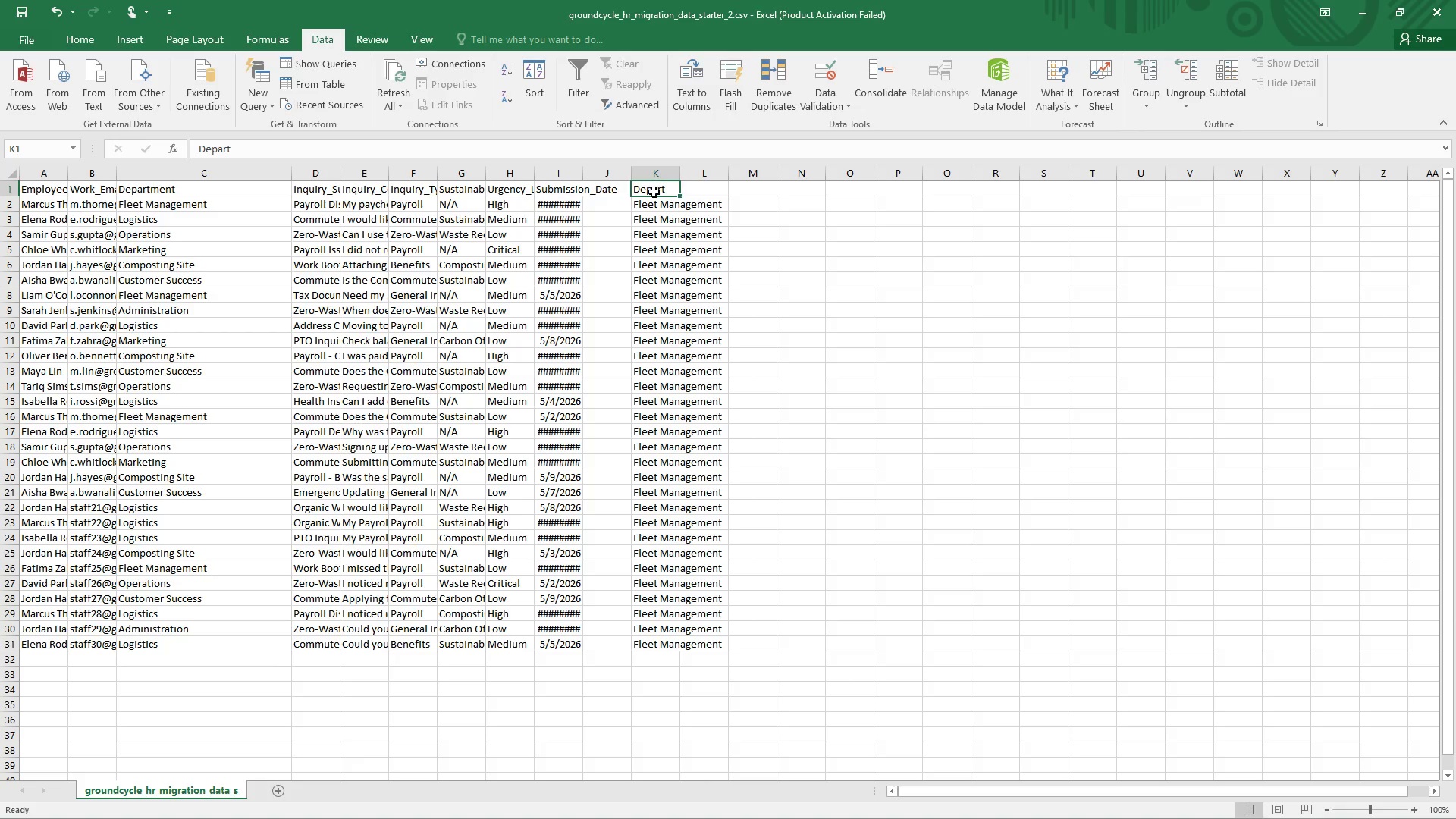 
left_click_drag(start_coordinate=[648, 176], to_coordinate=[593, 166])
 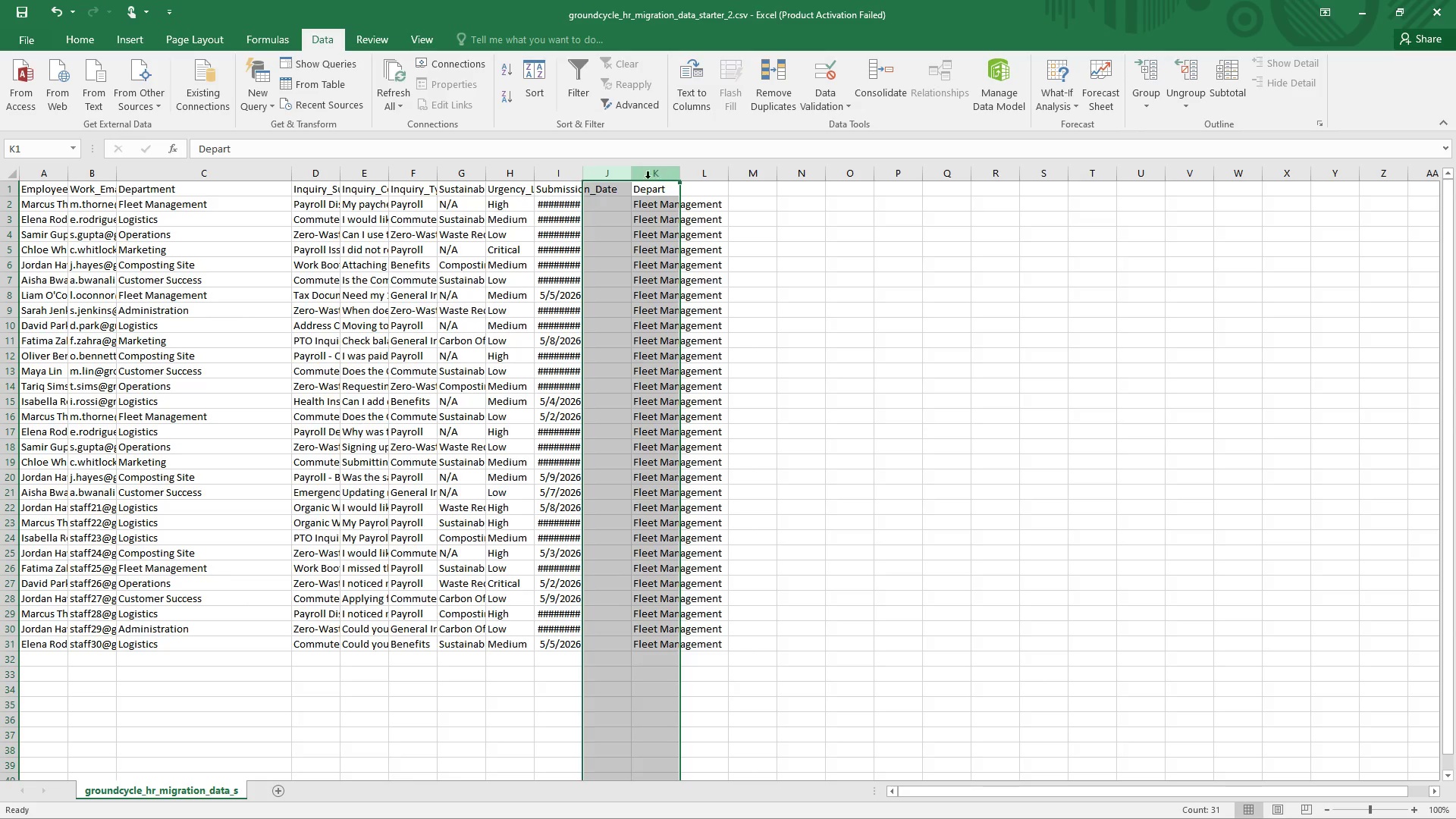 
left_click([627, 171])
 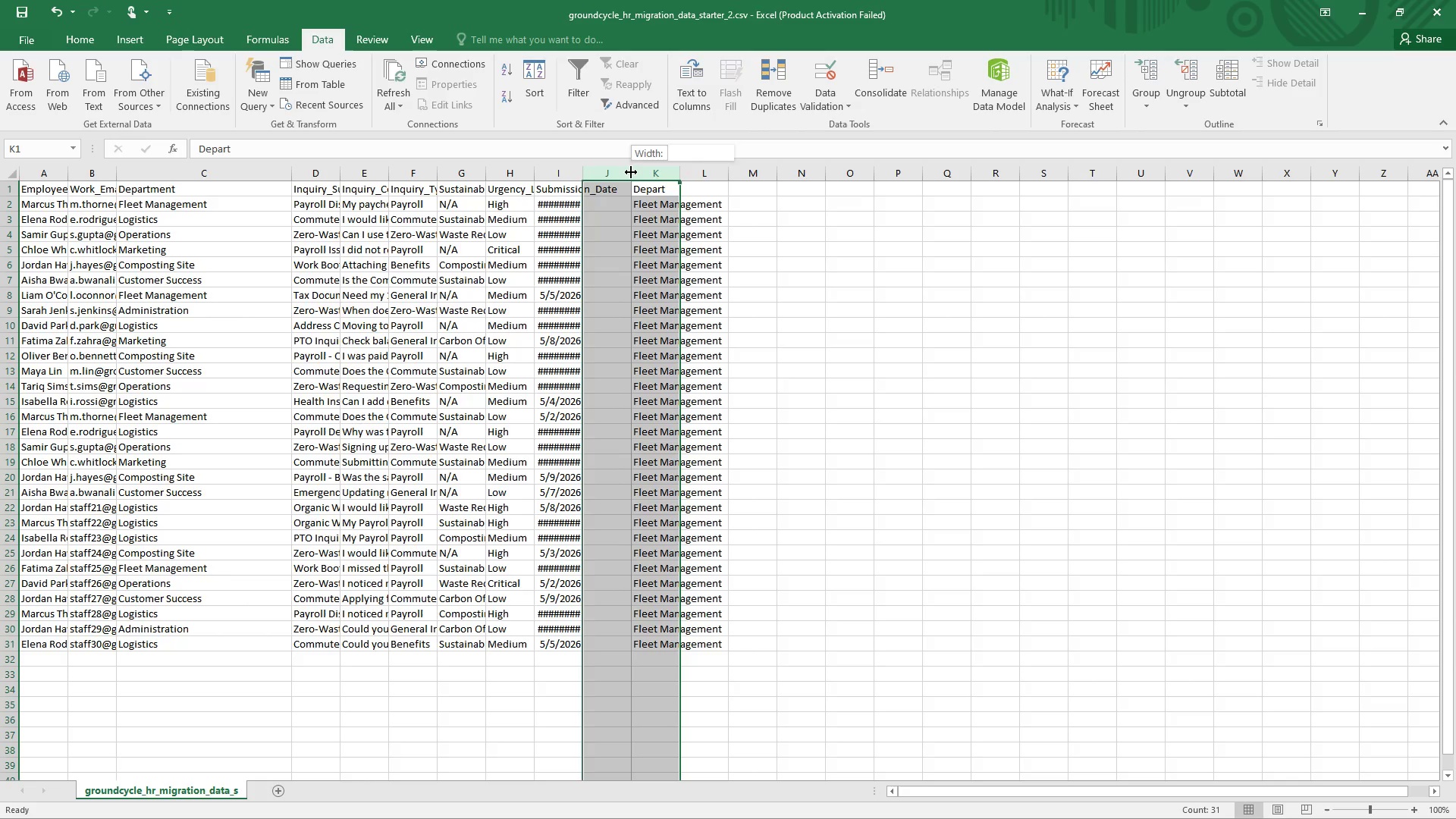 
double_click([631, 172])
 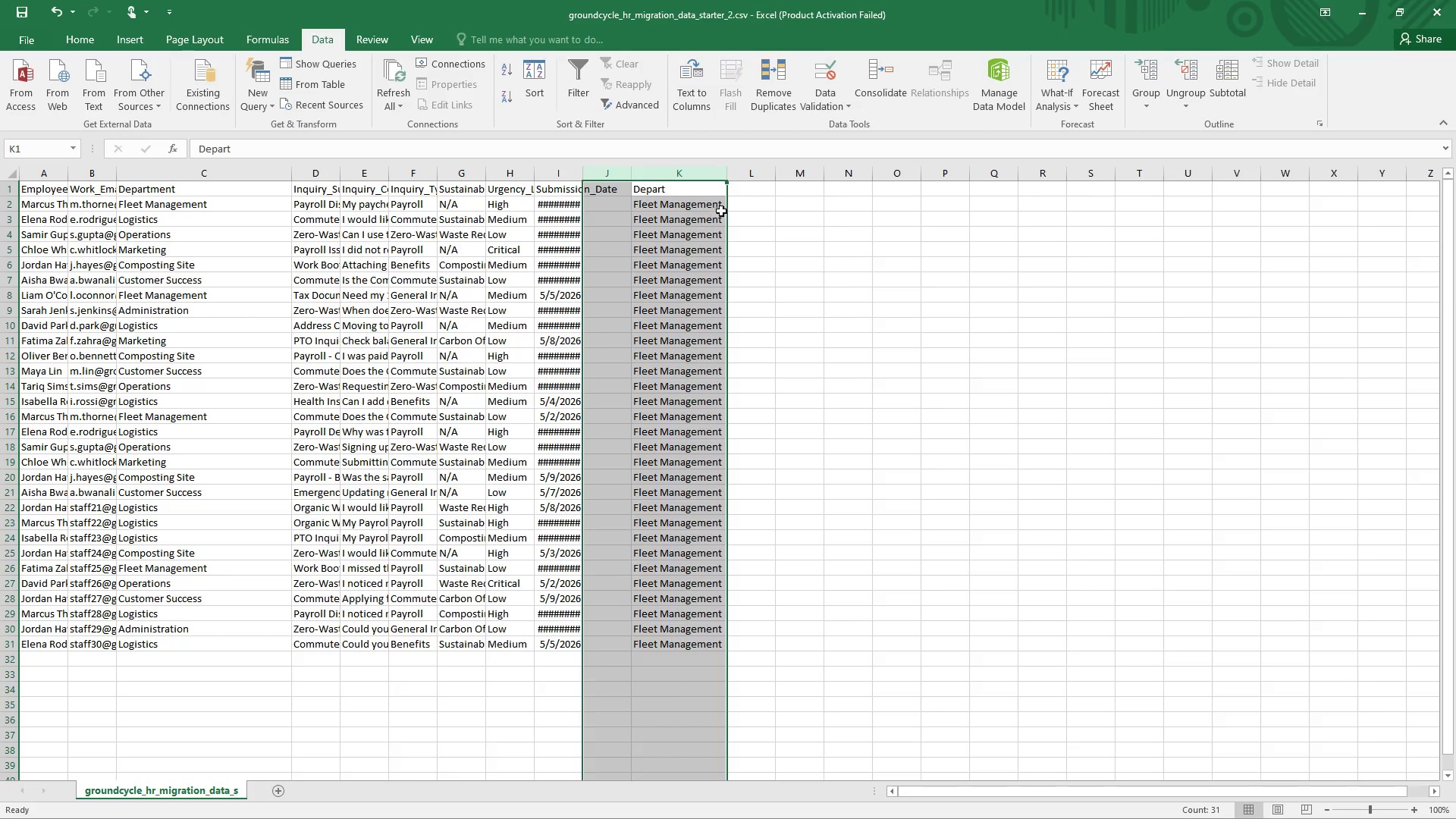 
left_click([726, 213])
 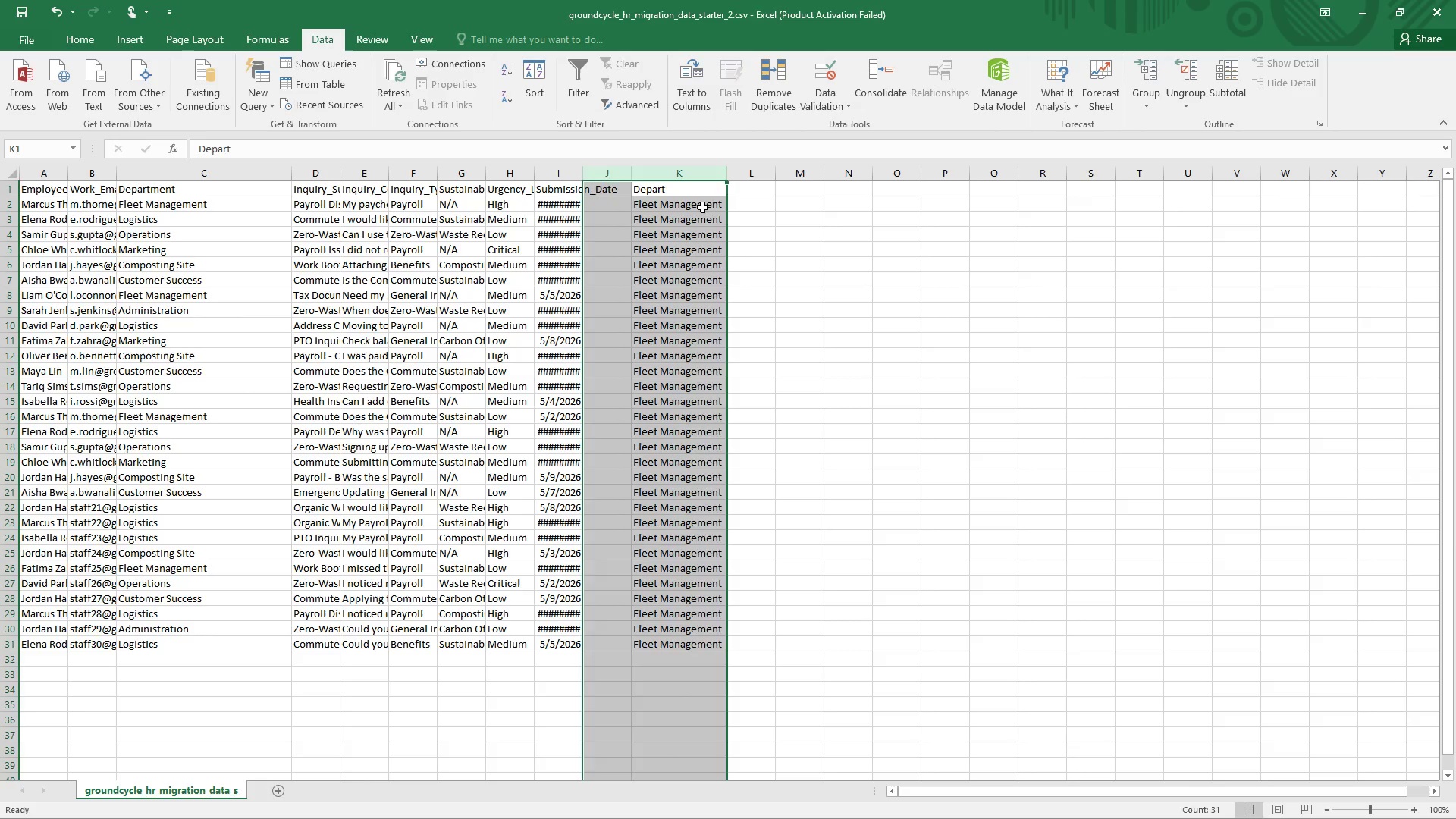 
left_click([701, 207])
 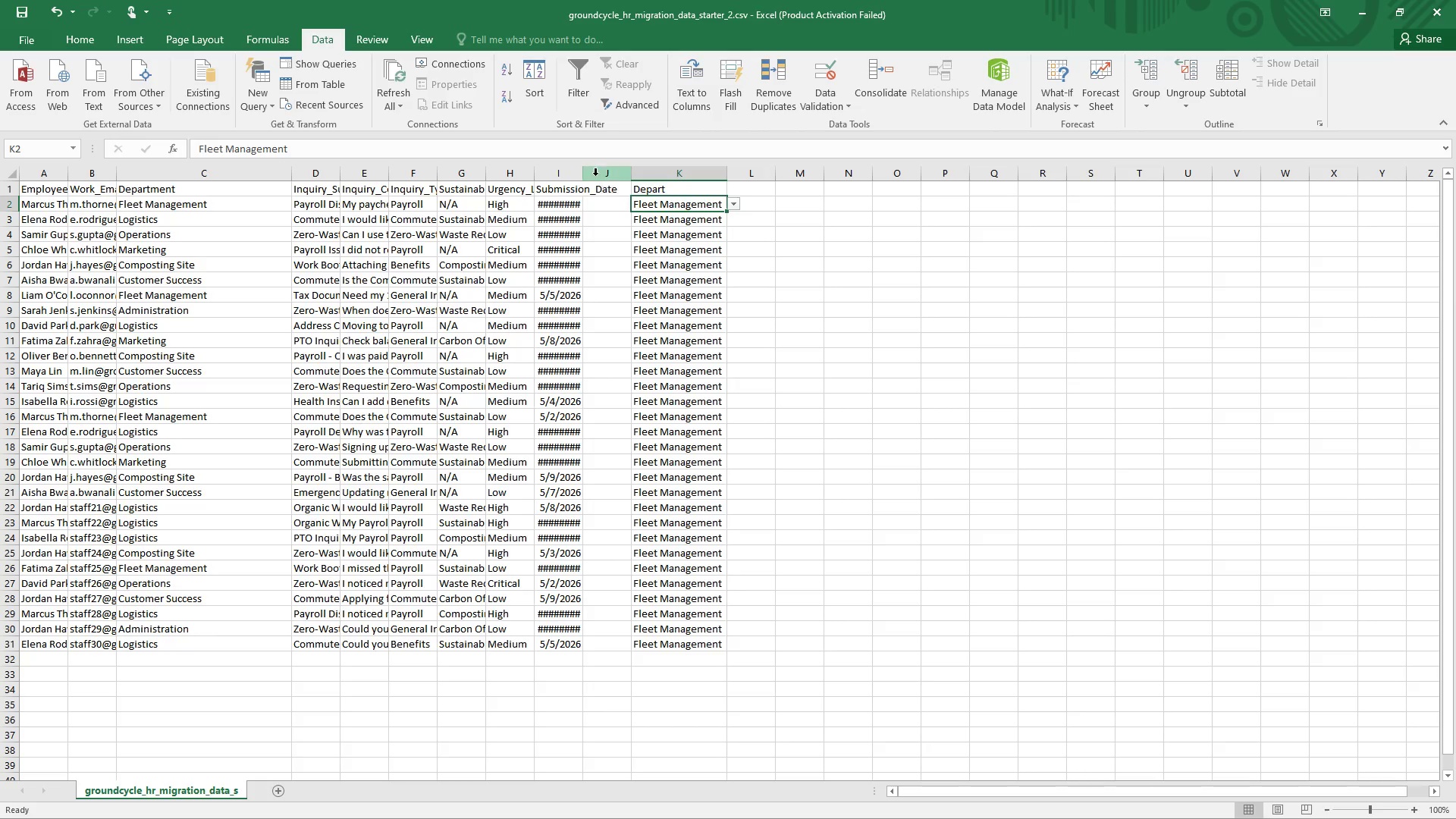 
double_click([585, 171])
 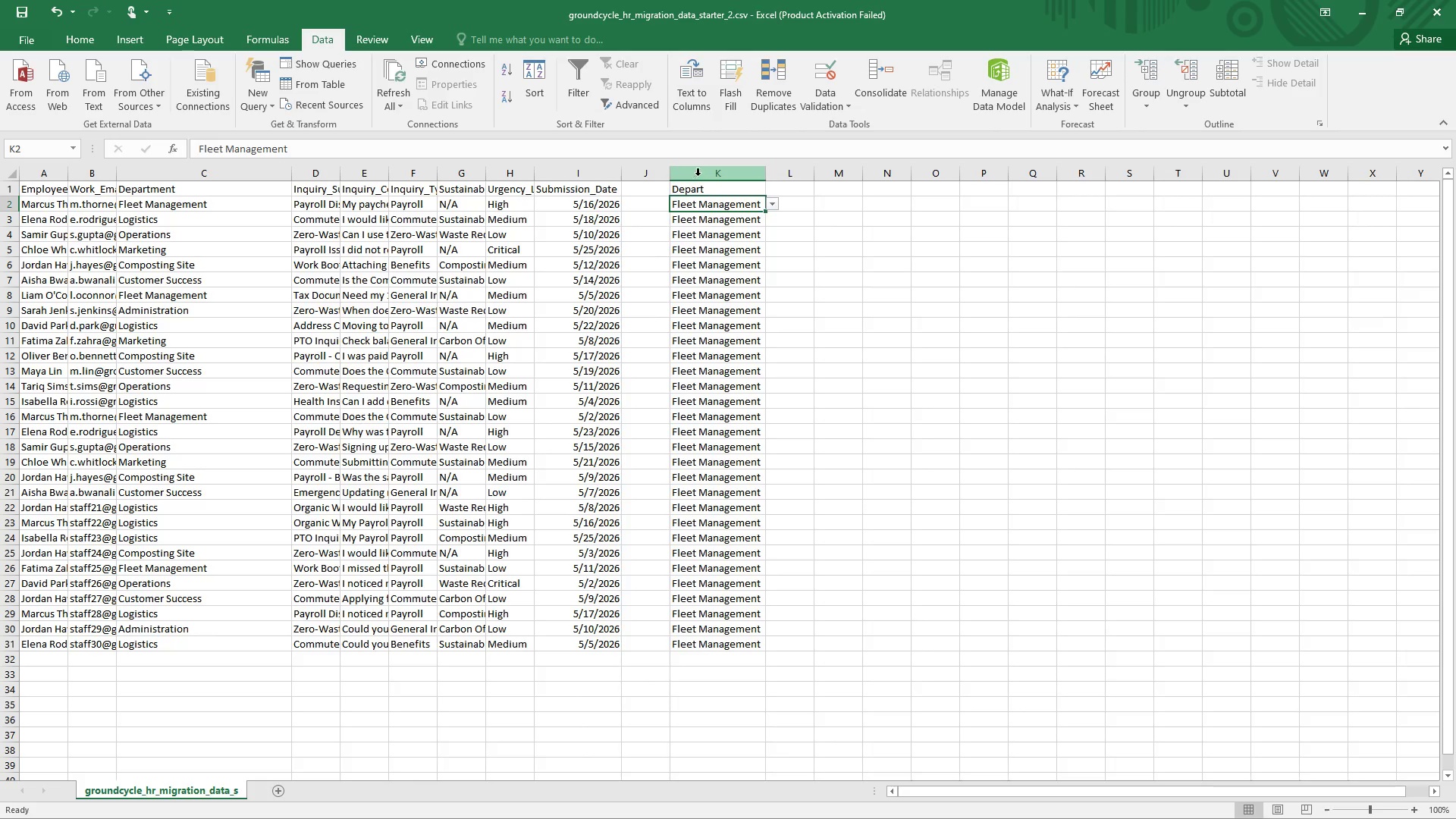 
left_click_drag(start_coordinate=[695, 172], to_coordinate=[644, 167])
 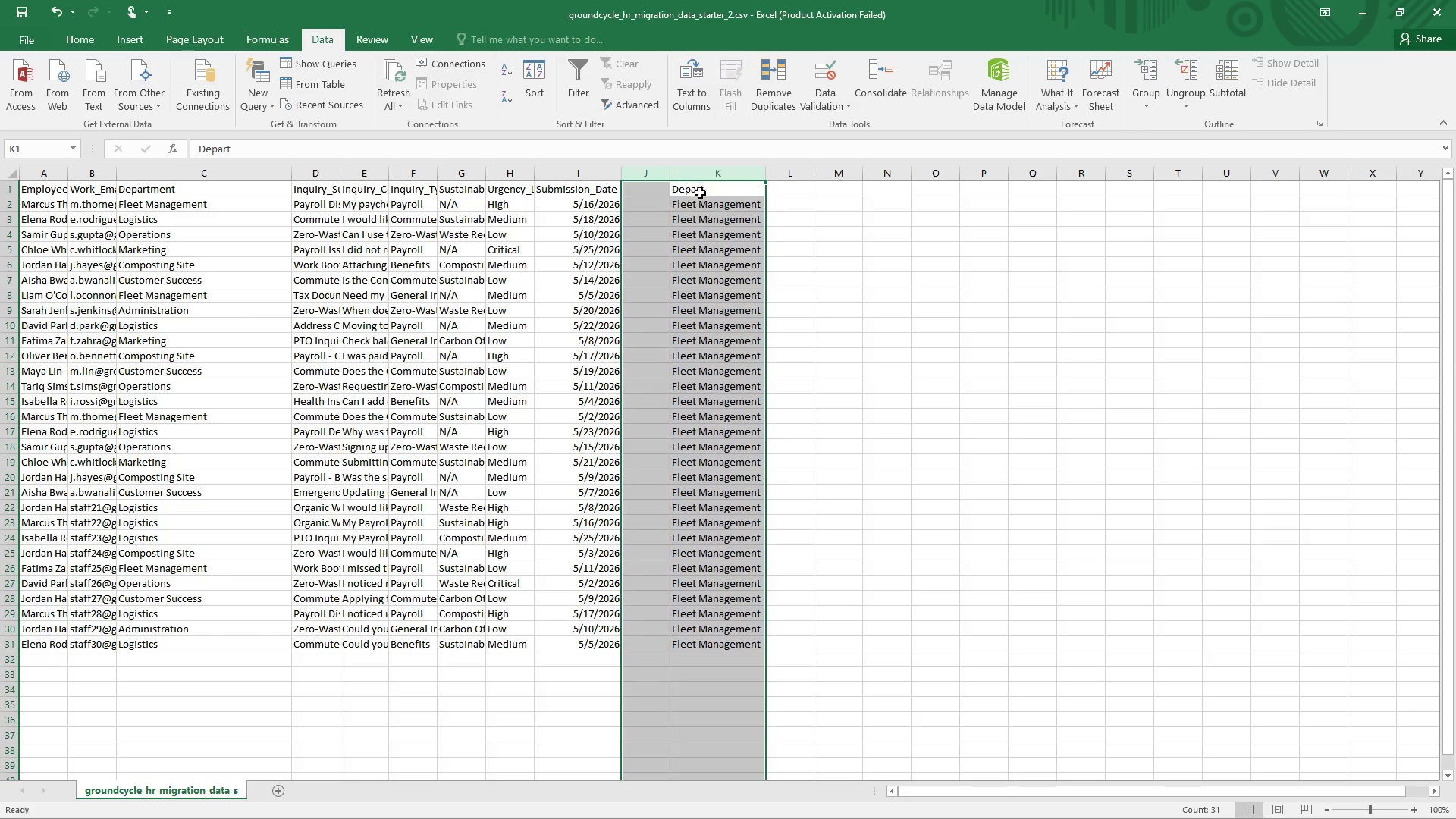 
left_click([717, 207])
 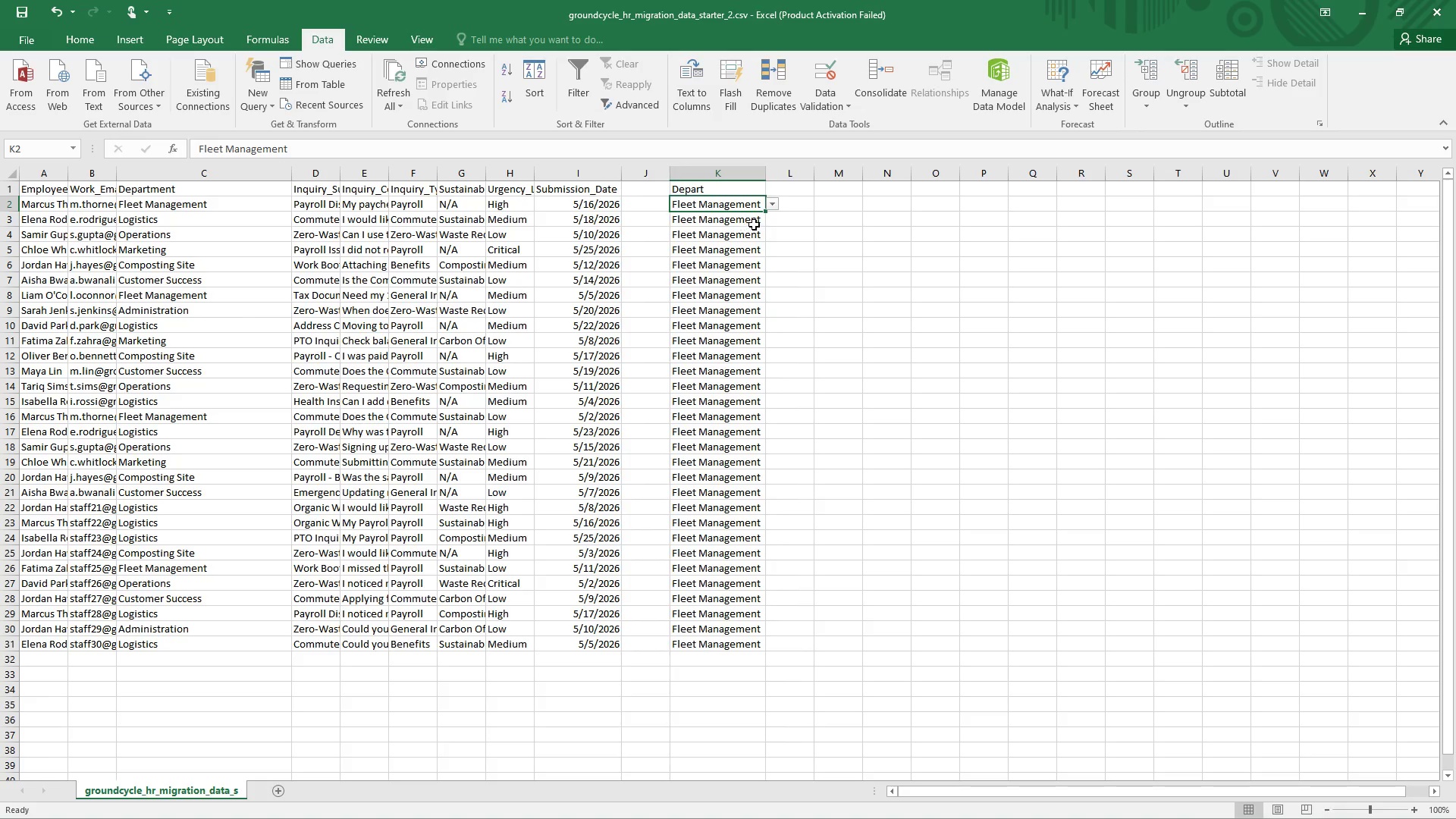 
left_click([760, 224])
 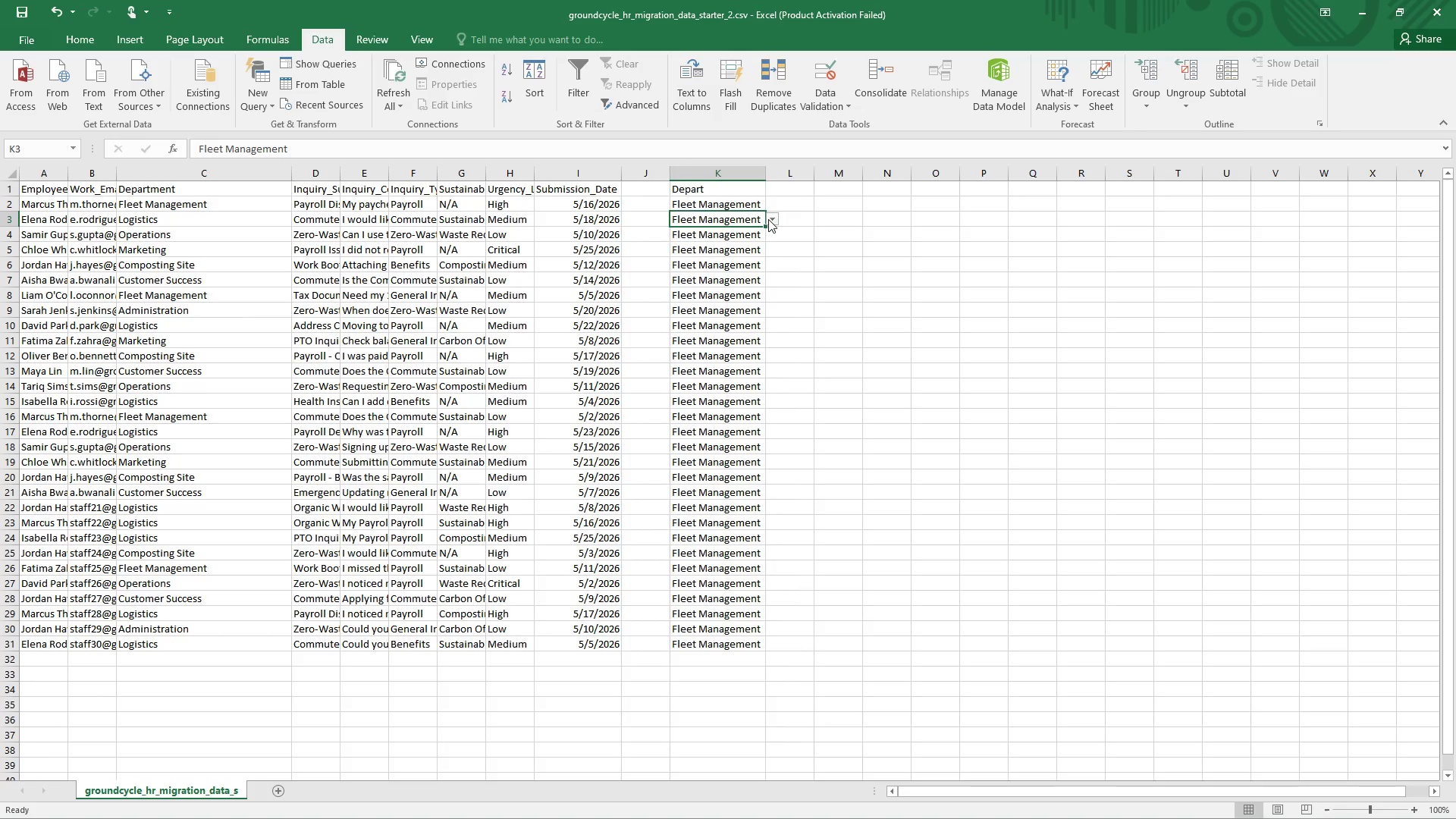 
left_click([768, 219])
 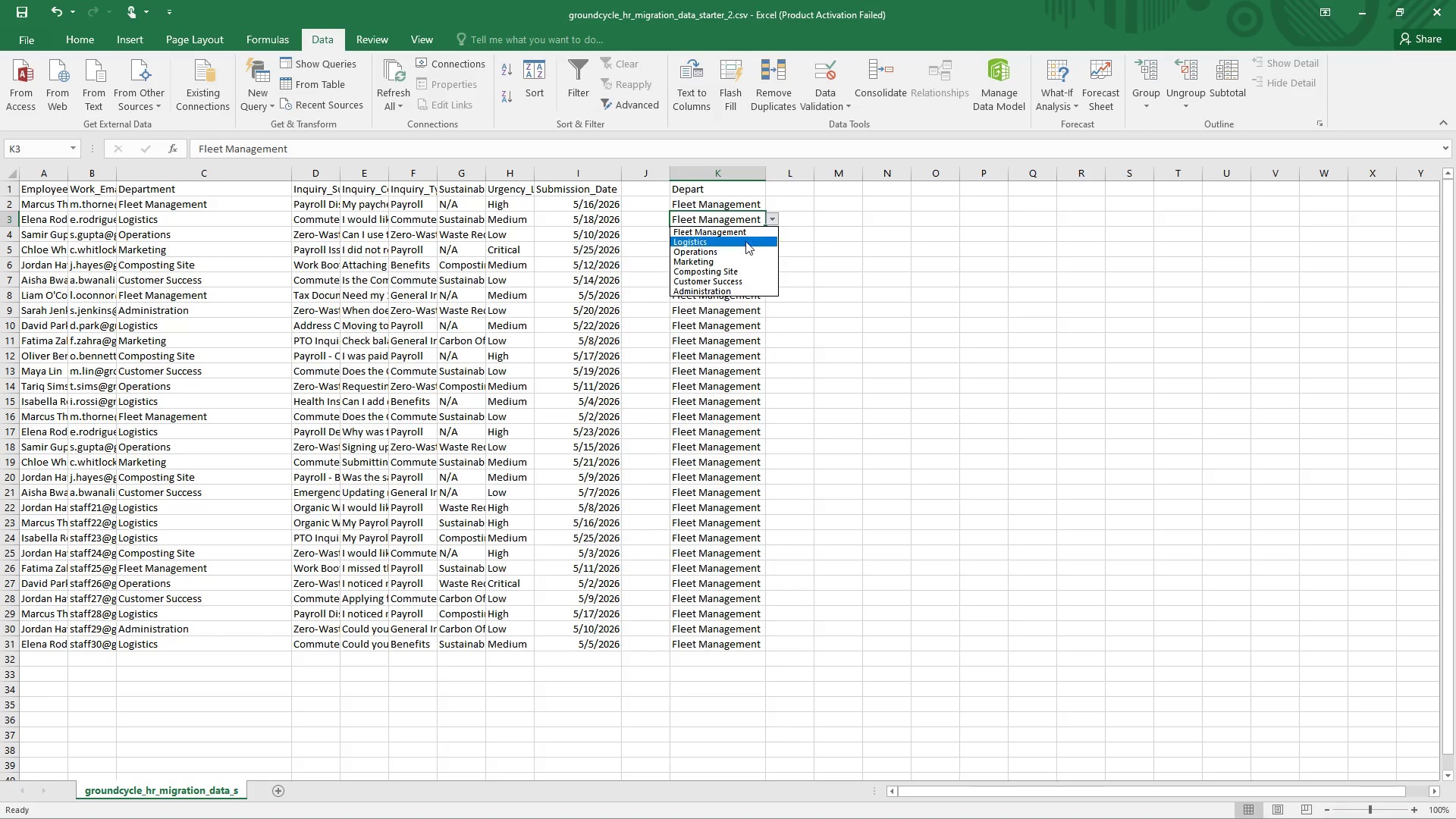 
left_click([745, 241])
 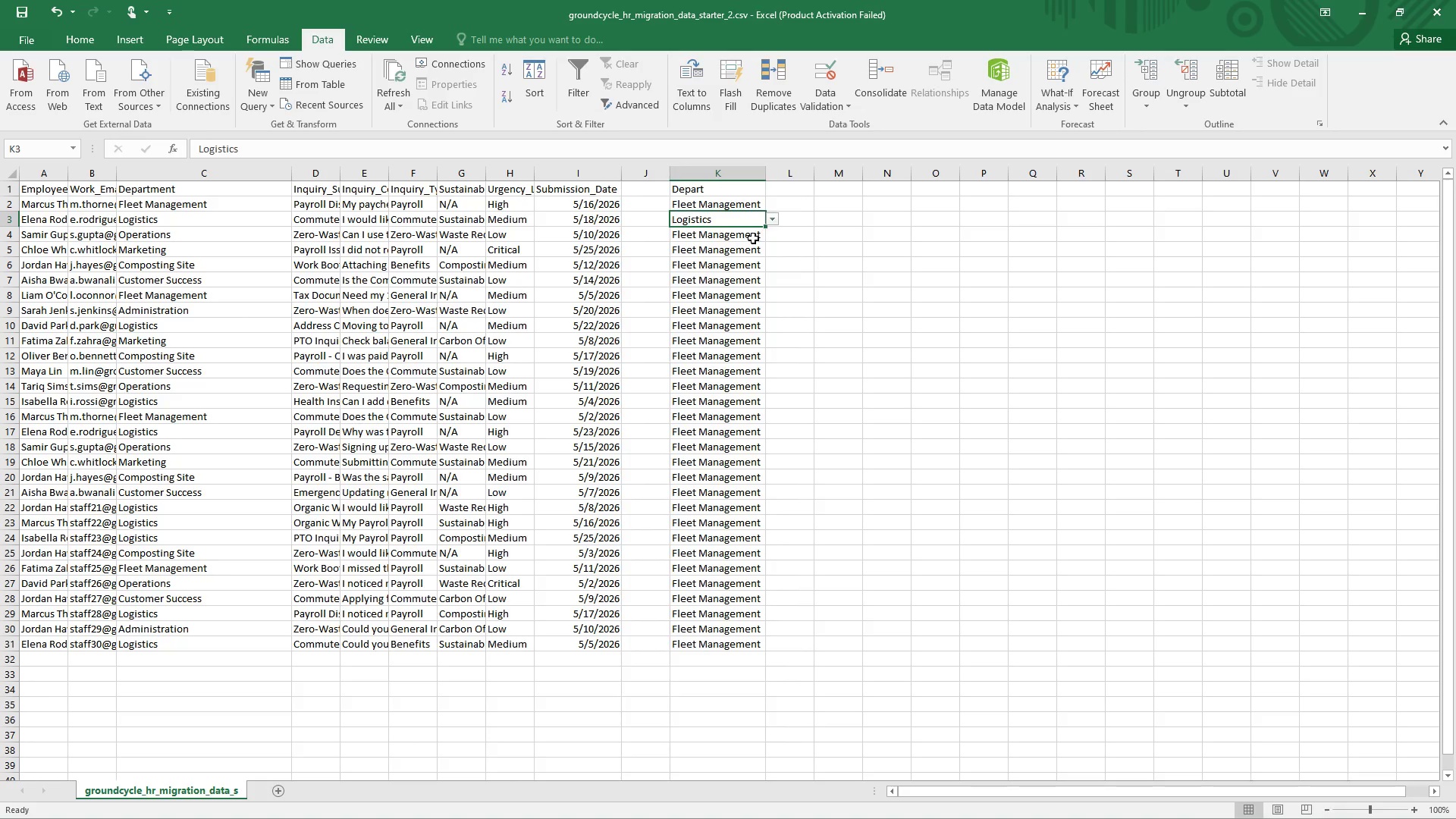 
left_click([753, 237])
 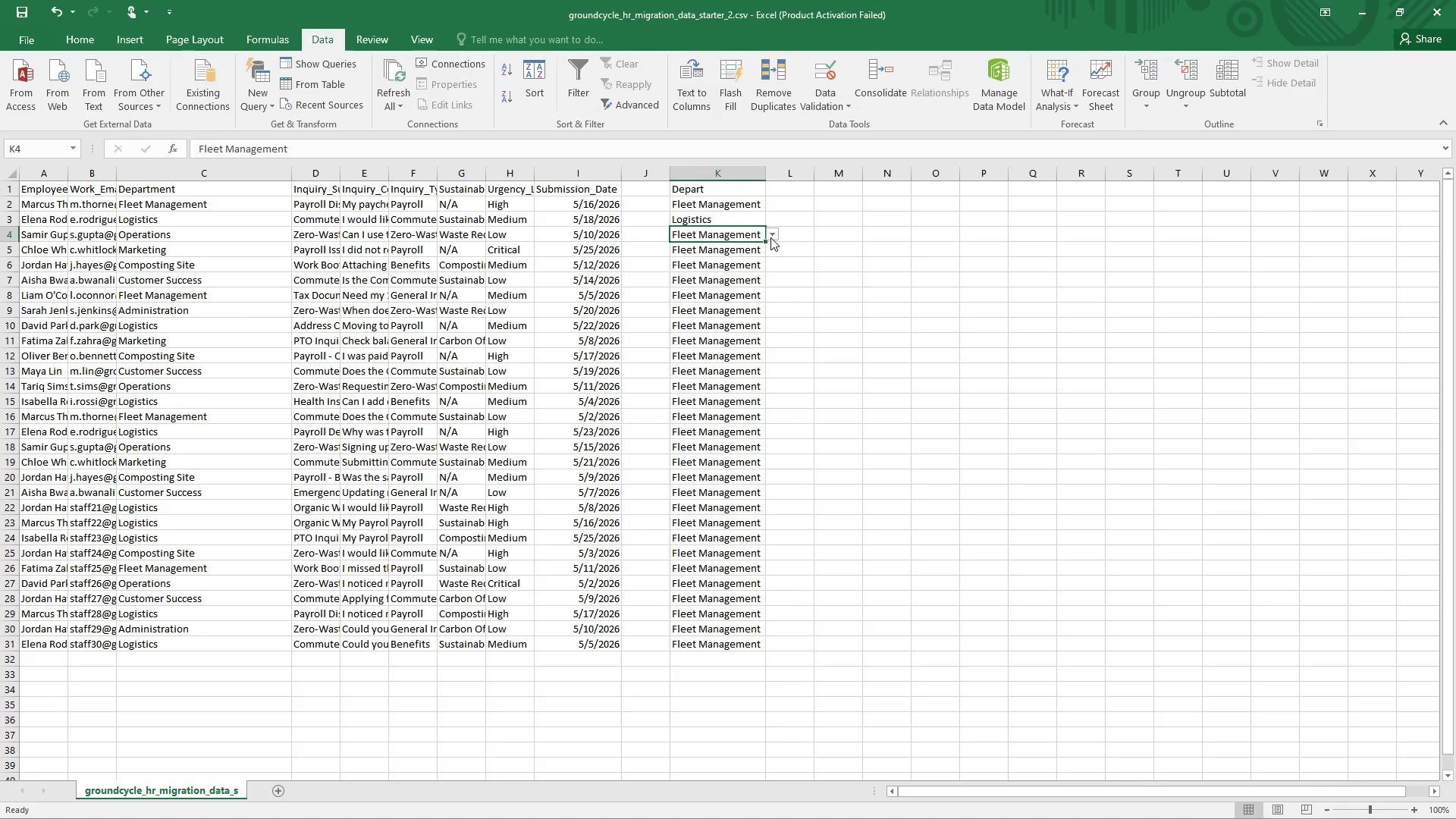 
left_click([770, 237])
 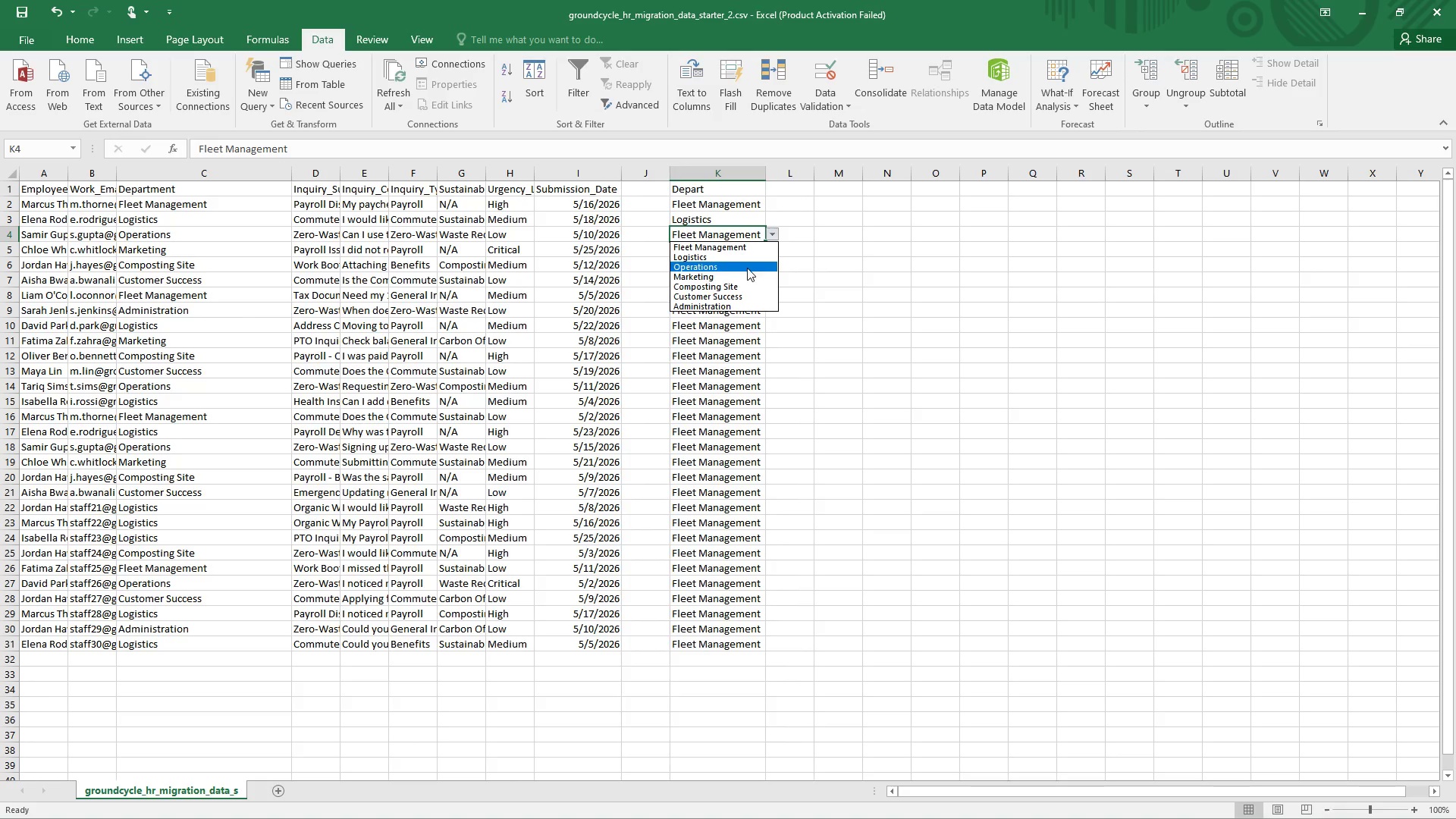 
left_click([747, 268])
 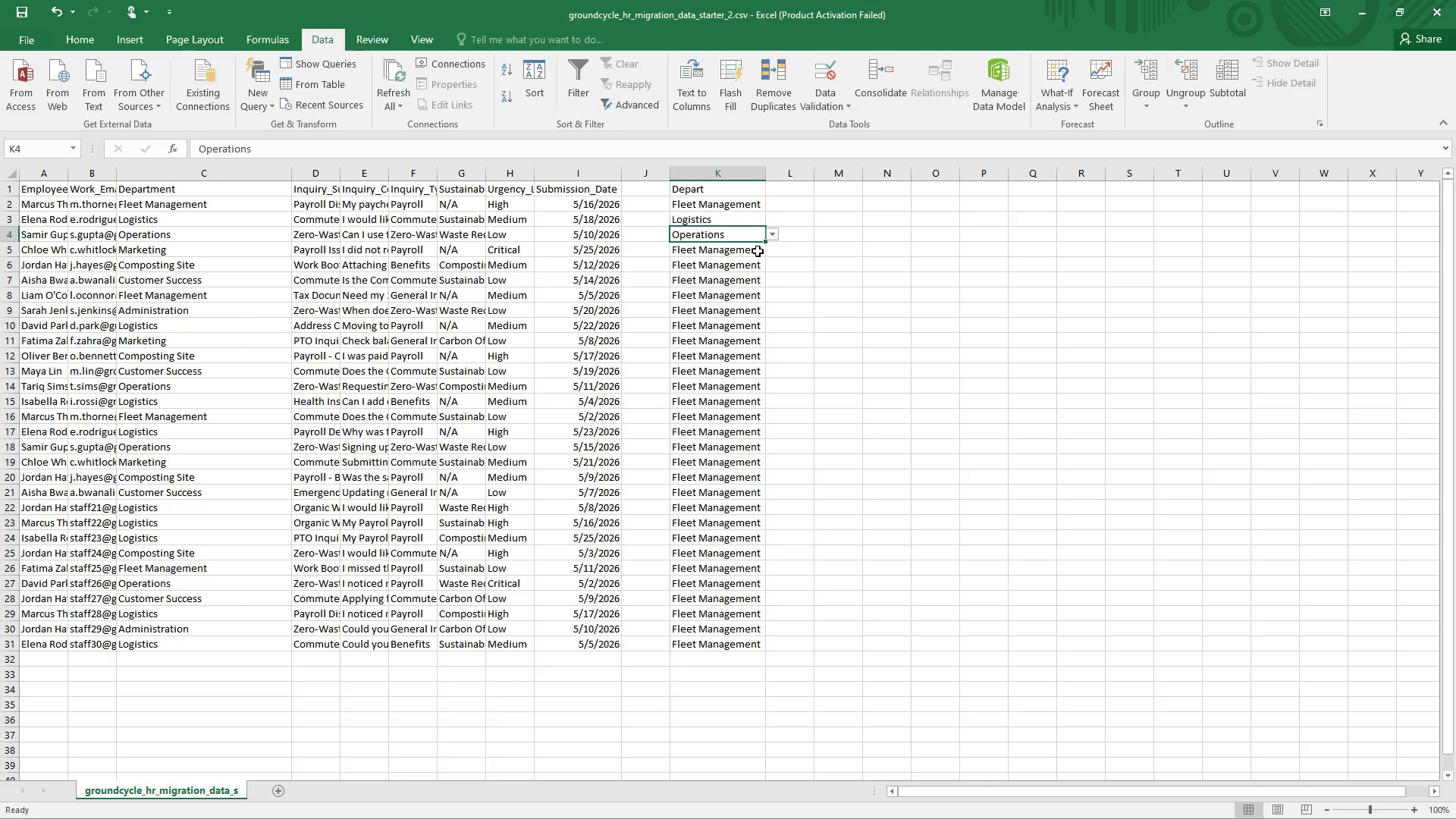 
left_click([757, 250])
 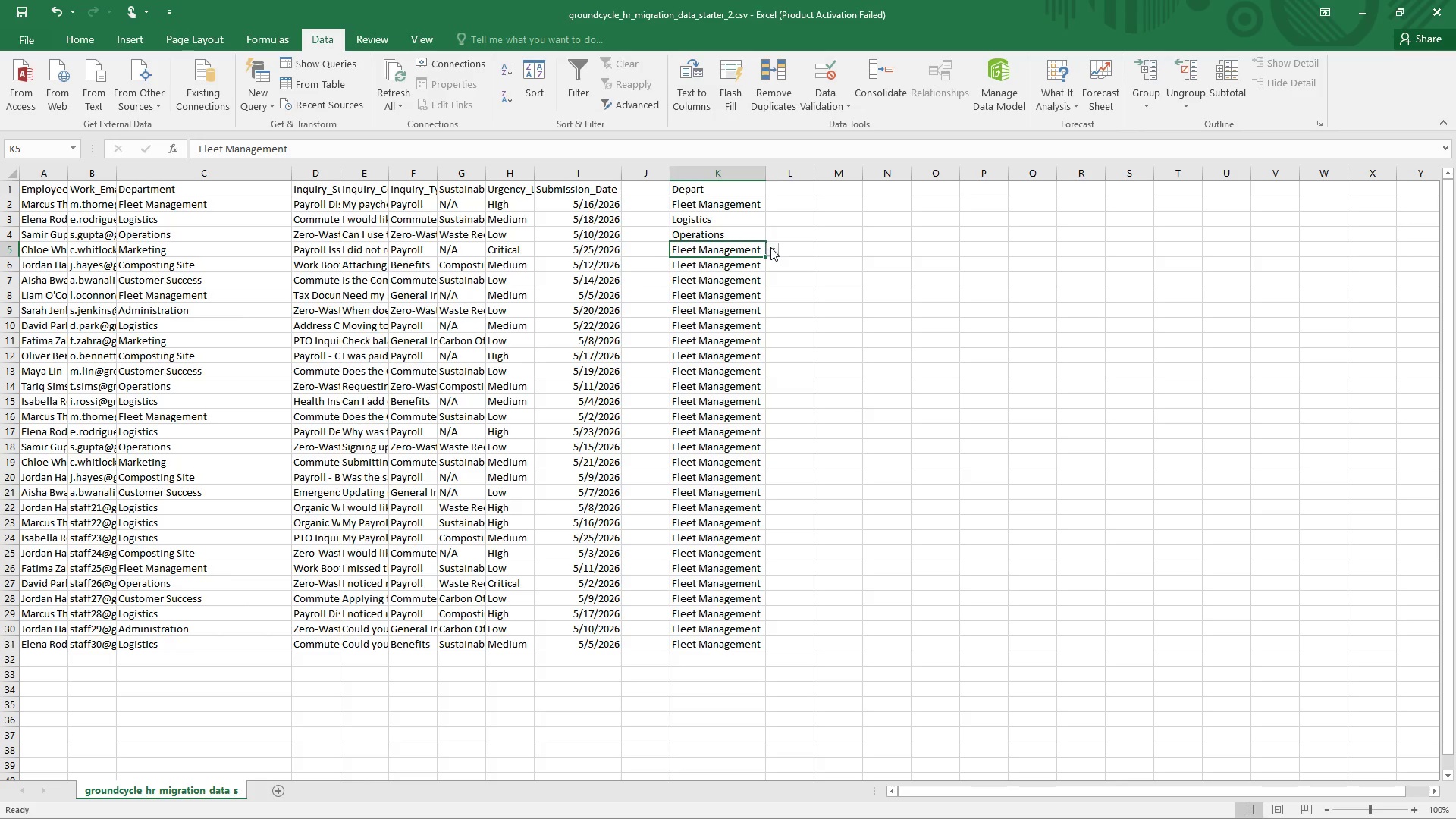 
left_click([770, 247])
 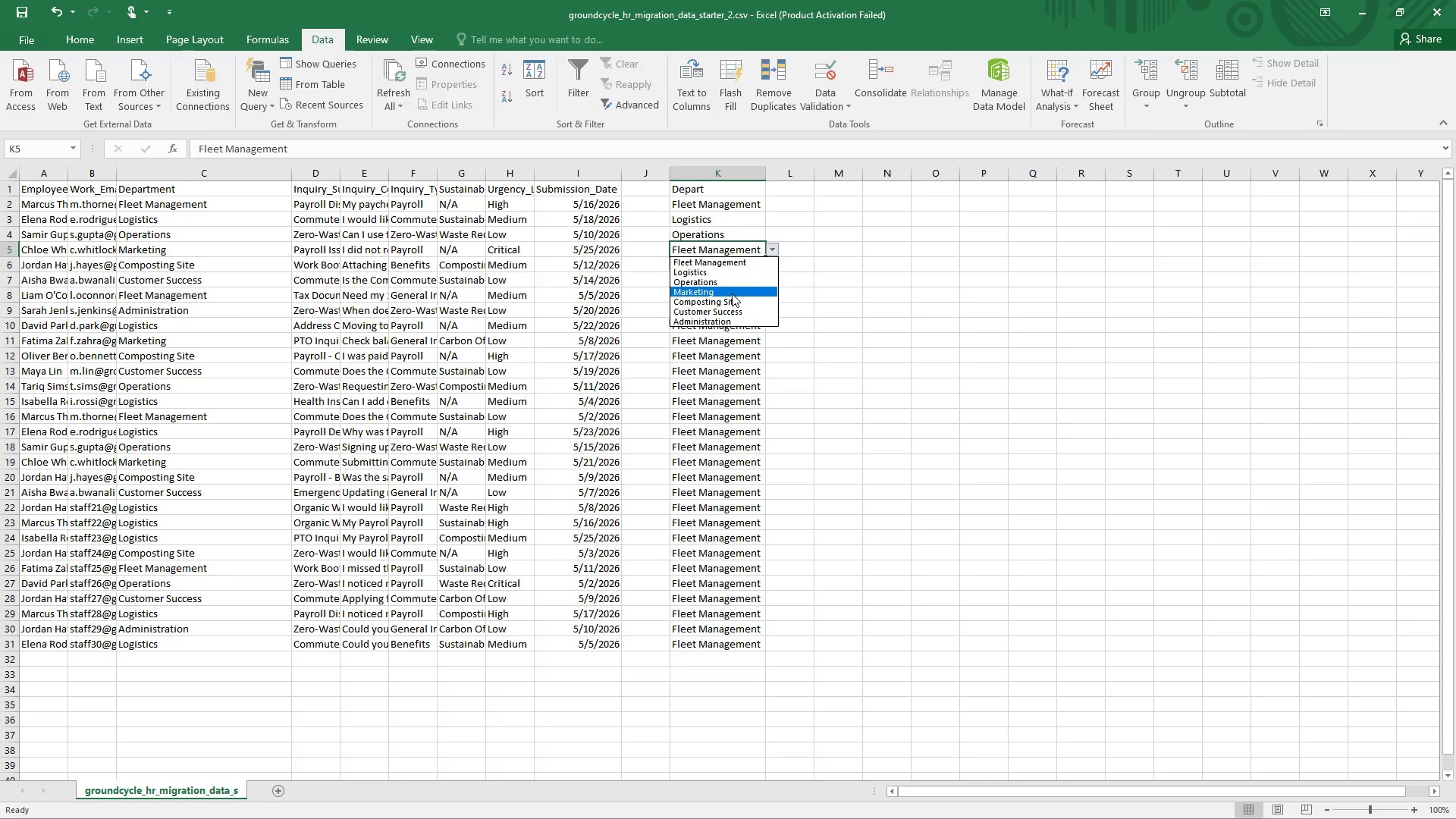 
left_click([732, 293])
 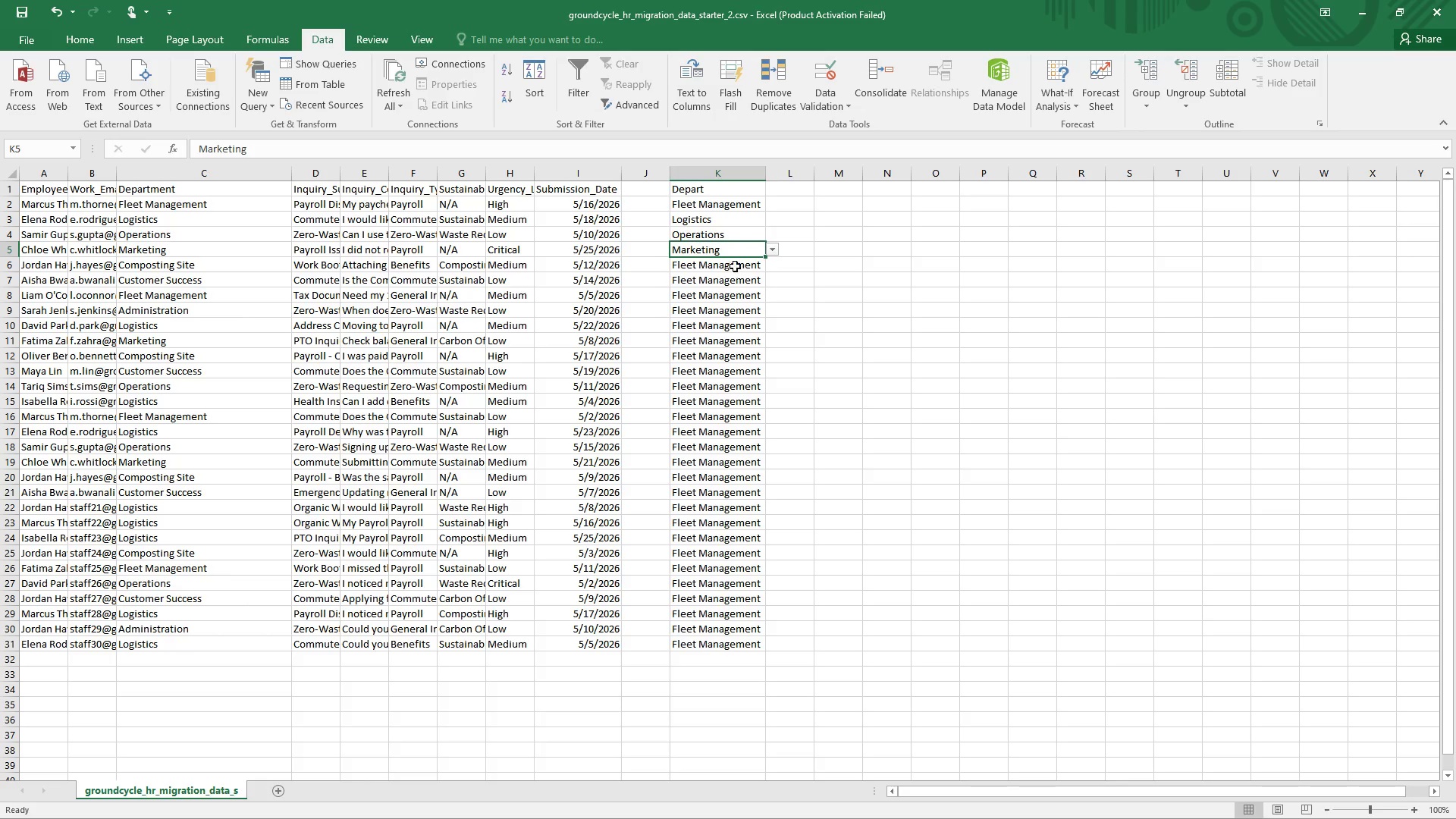 
left_click([735, 266])
 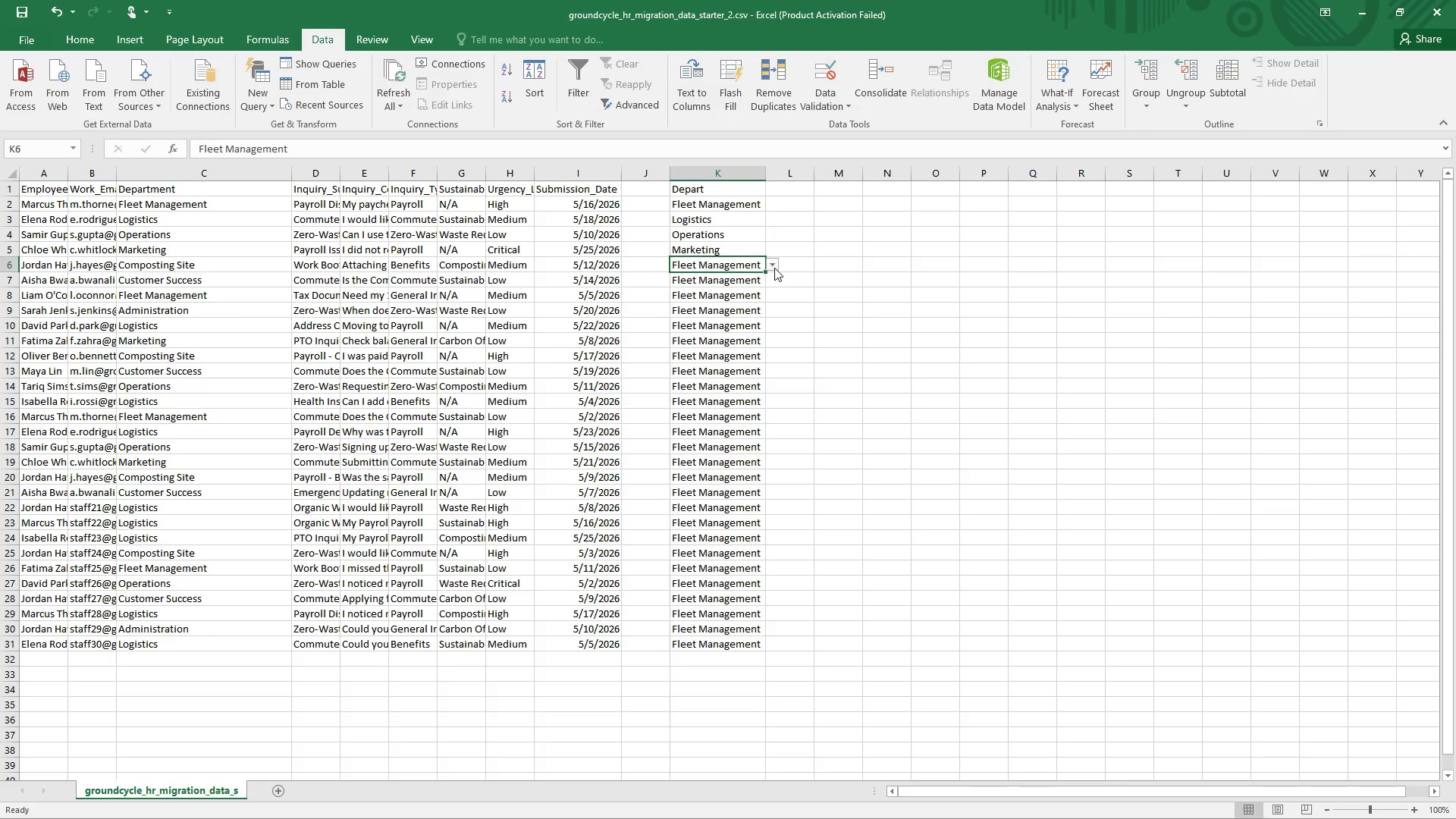 
left_click([774, 268])
 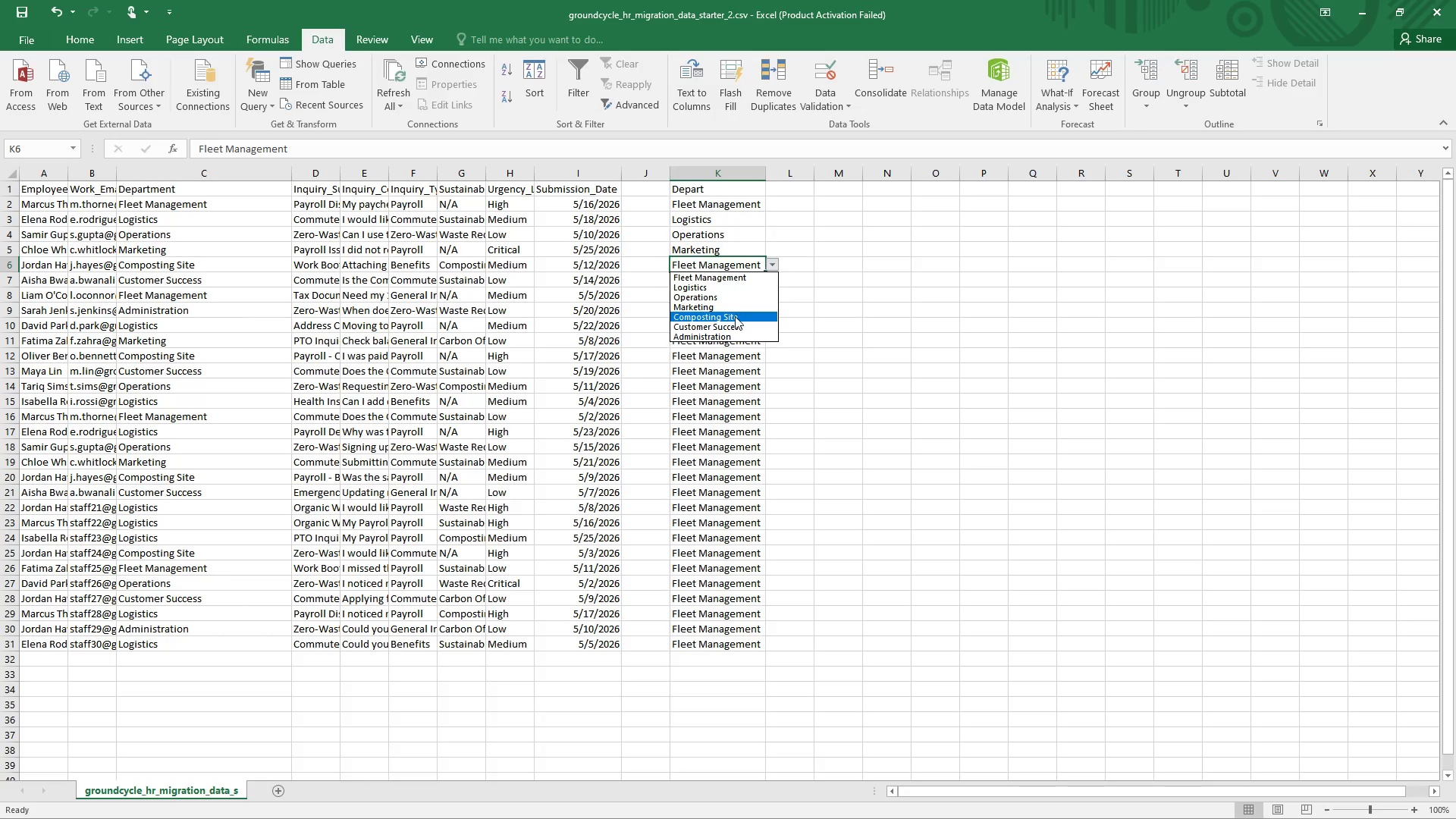 
left_click([735, 316])
 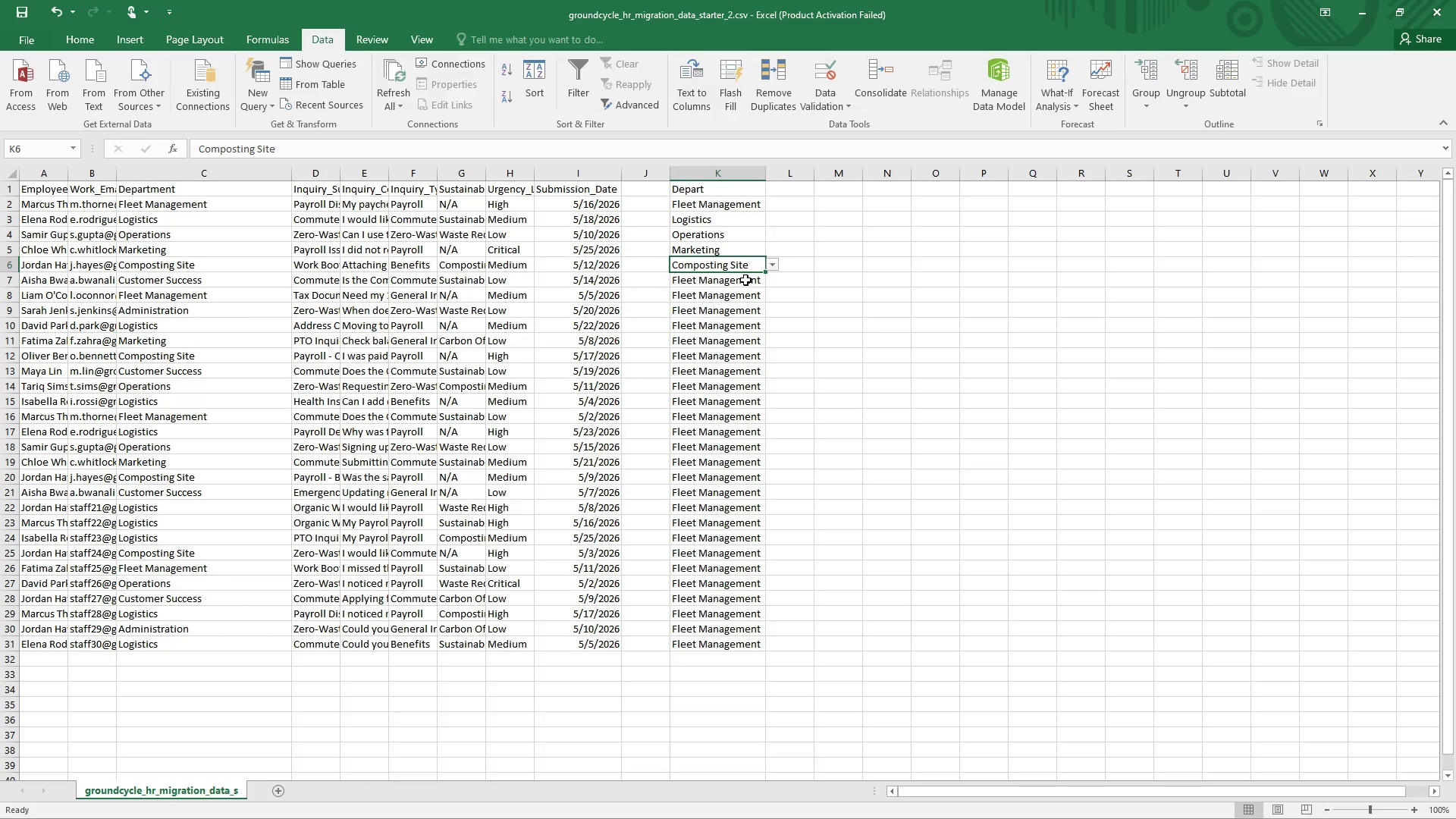 
left_click([745, 280])
 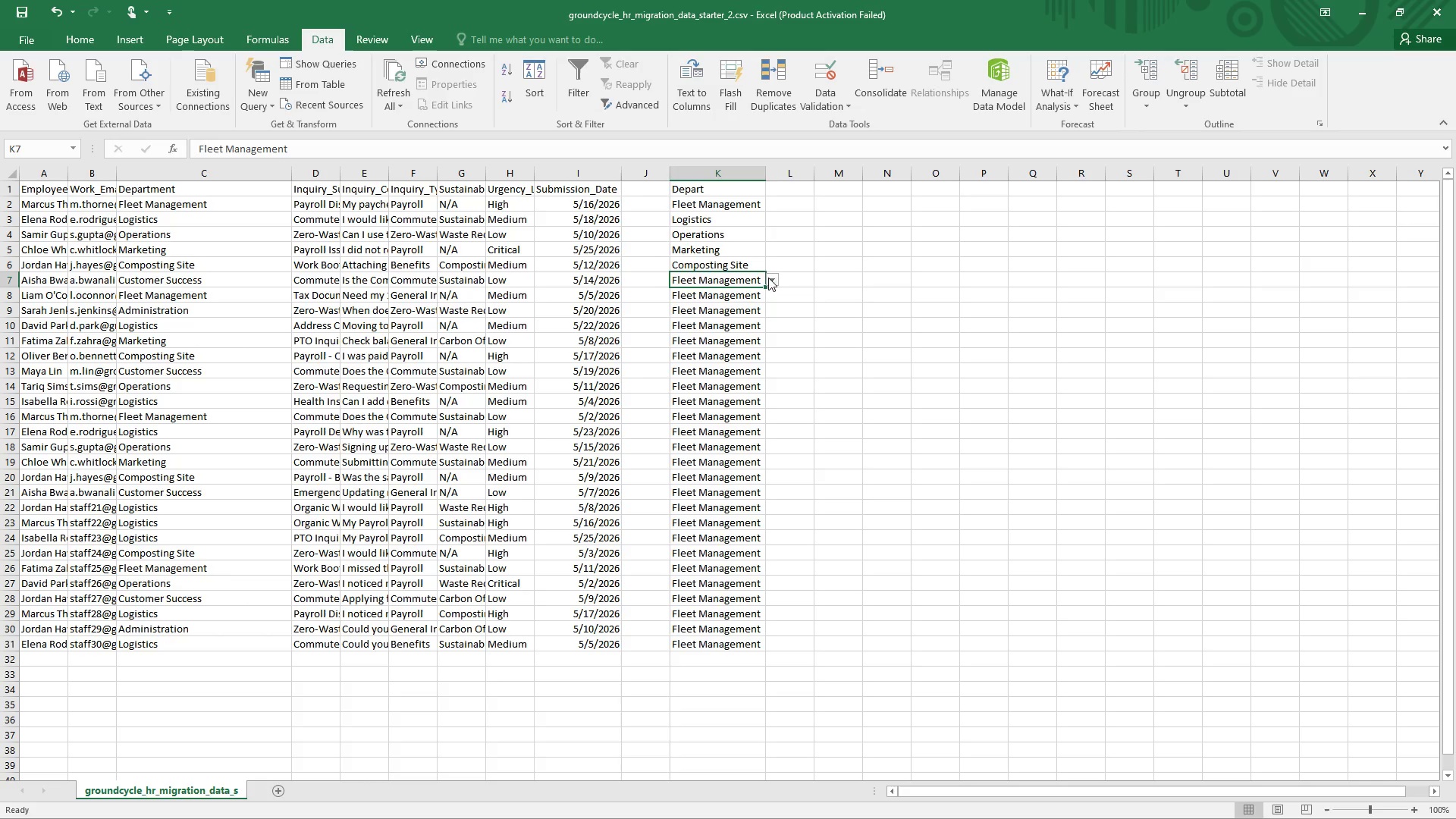 
left_click([768, 278])
 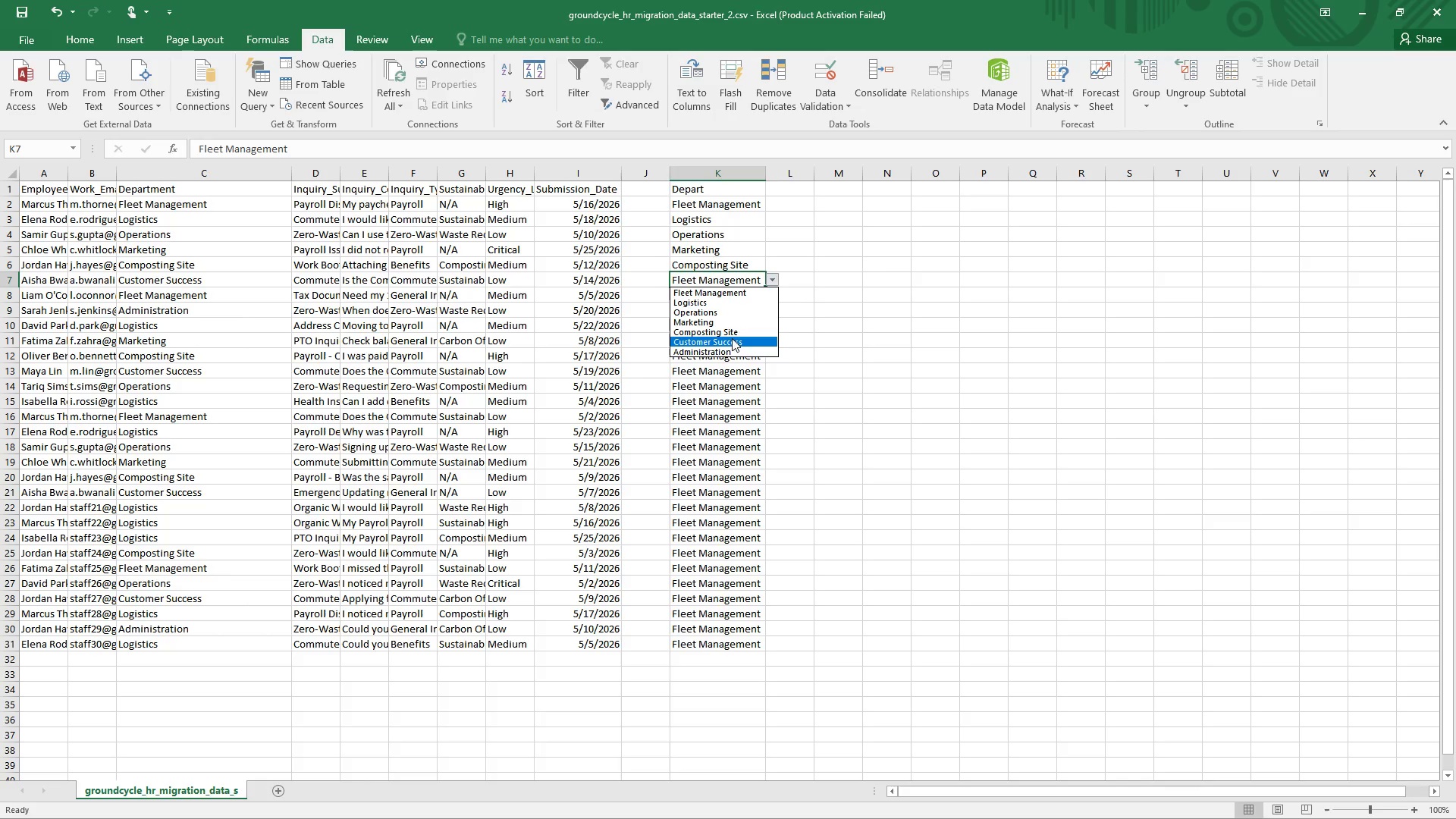 
left_click([730, 342])
 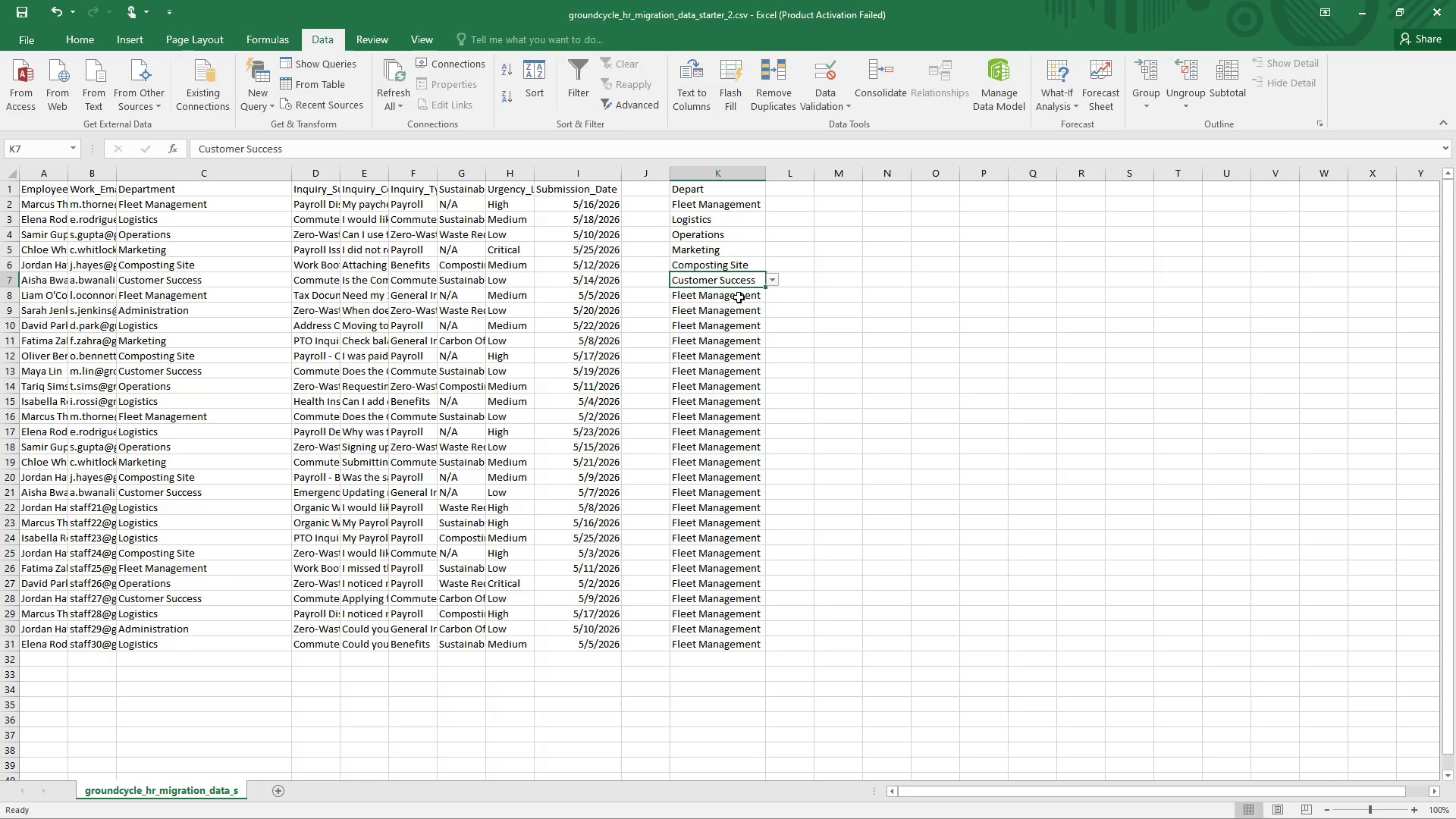 
left_click([739, 297])
 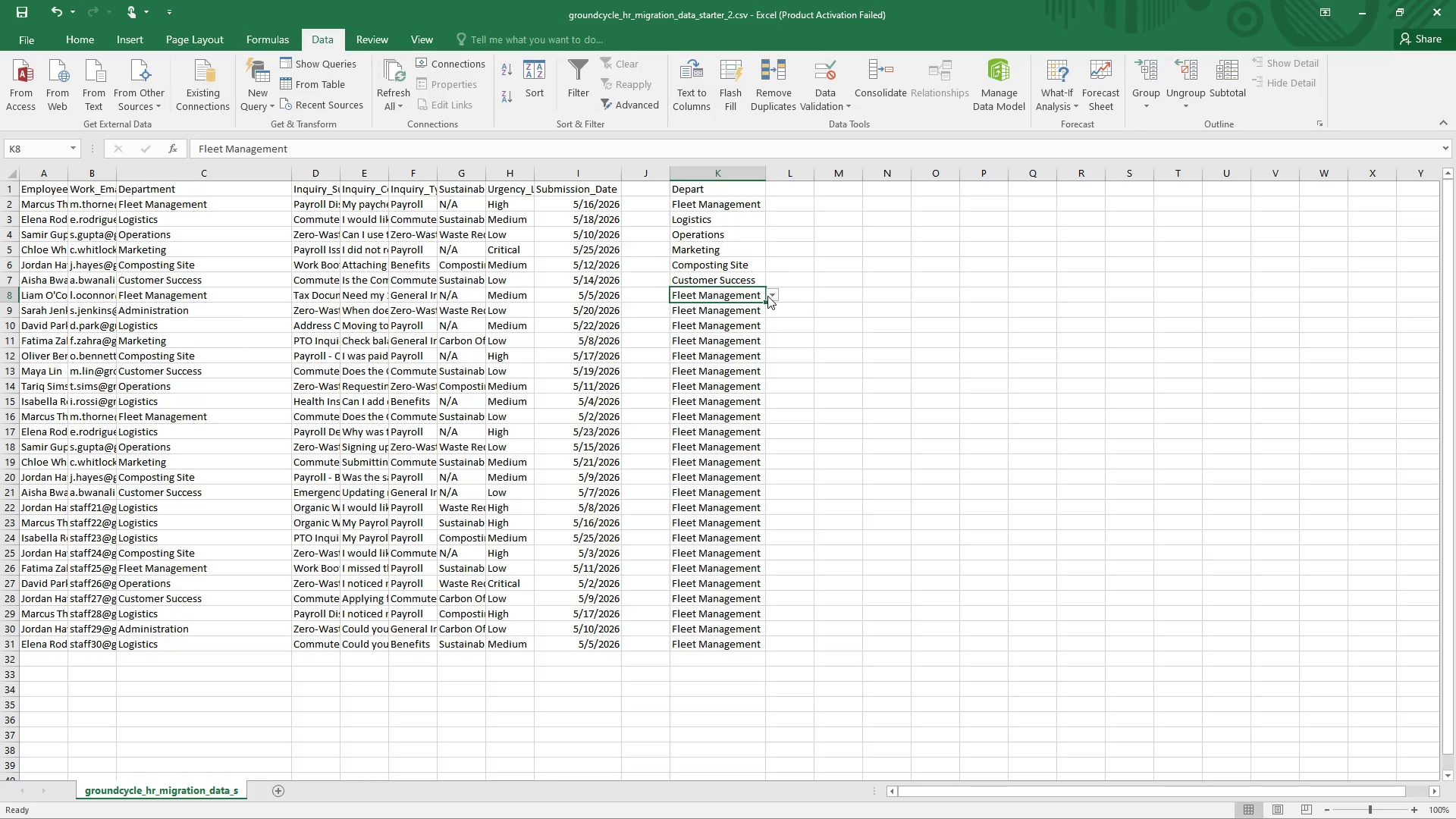 
left_click([767, 296])
 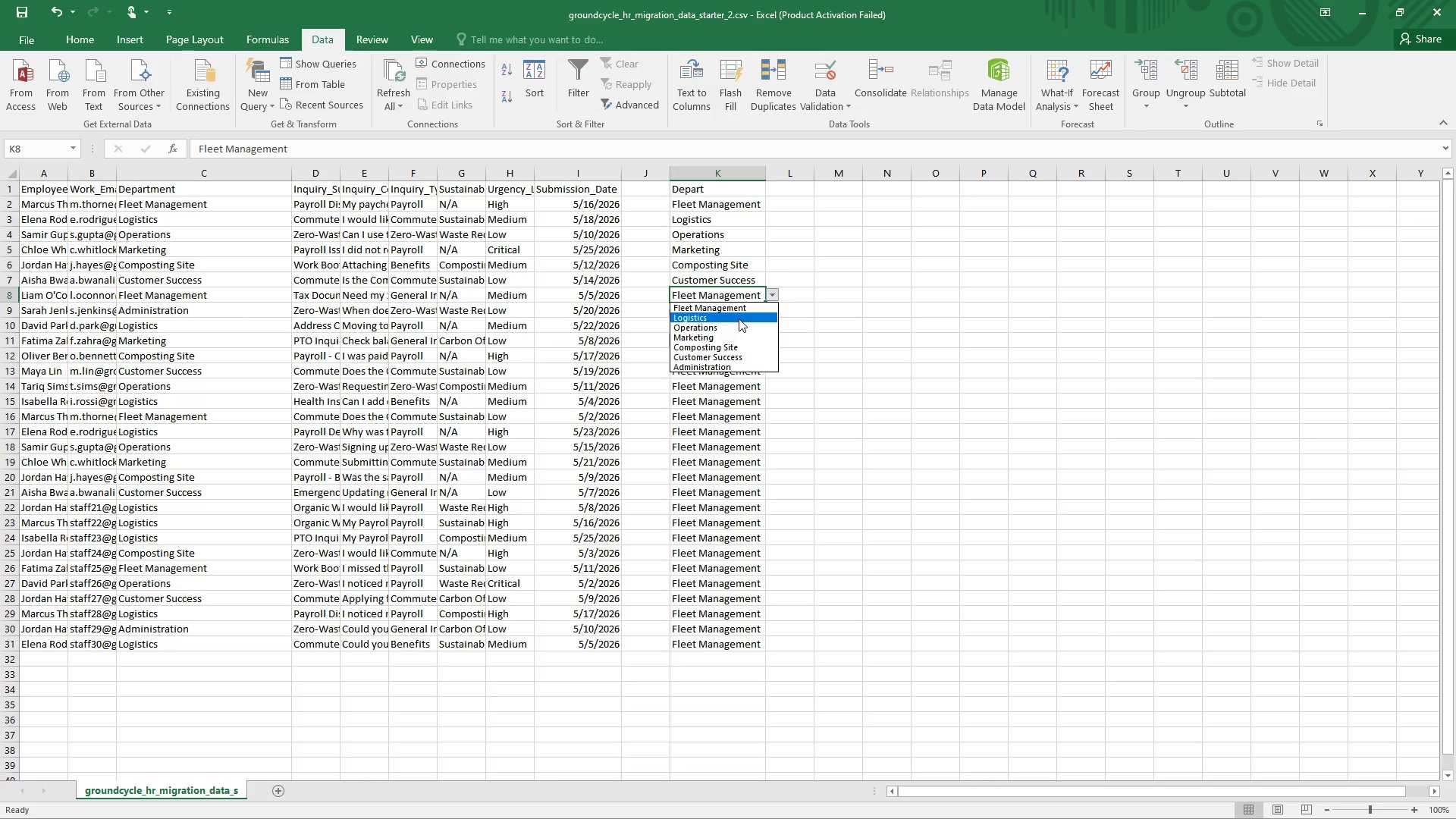 
left_click([737, 309])
 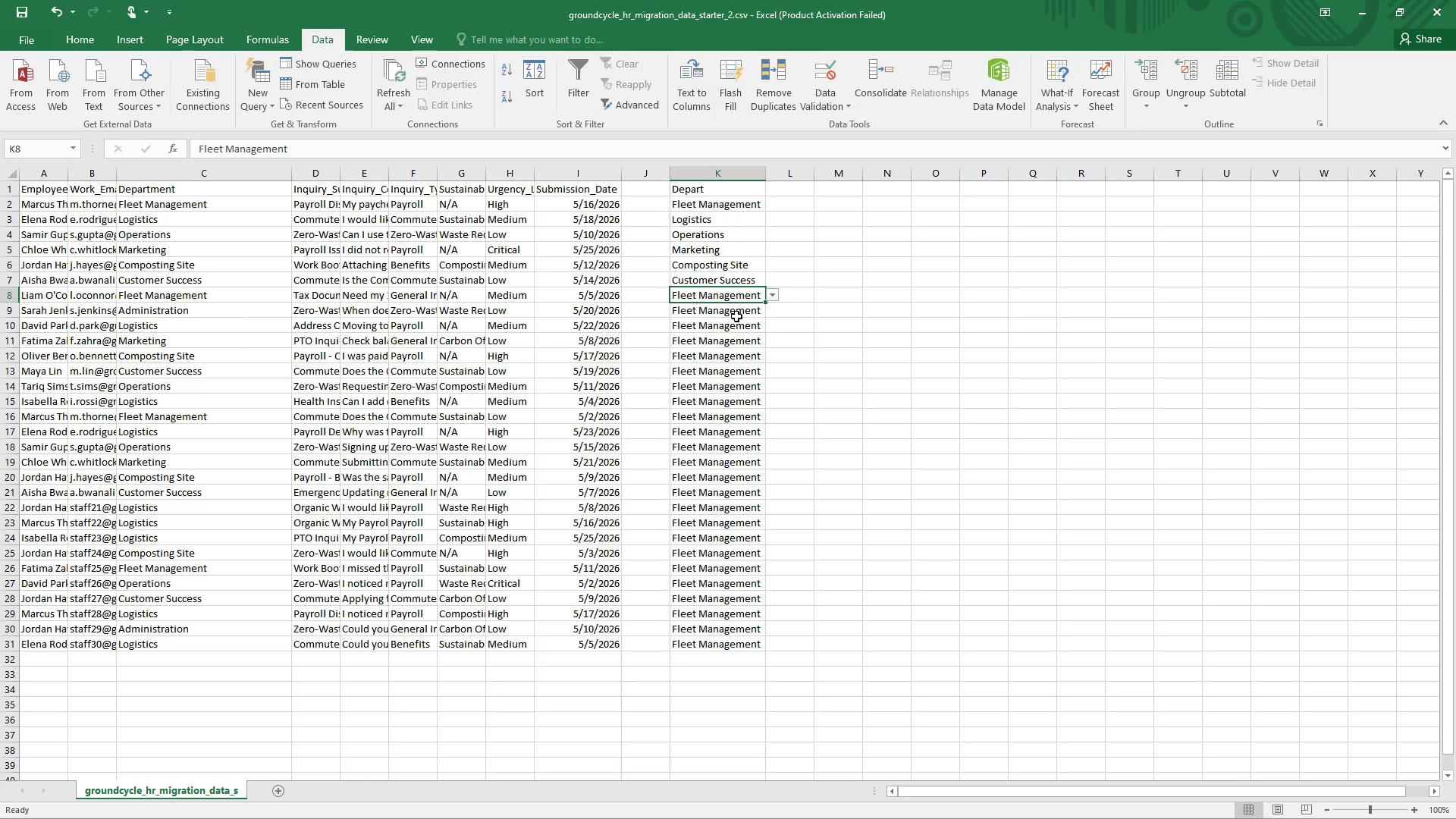 
left_click([736, 316])
 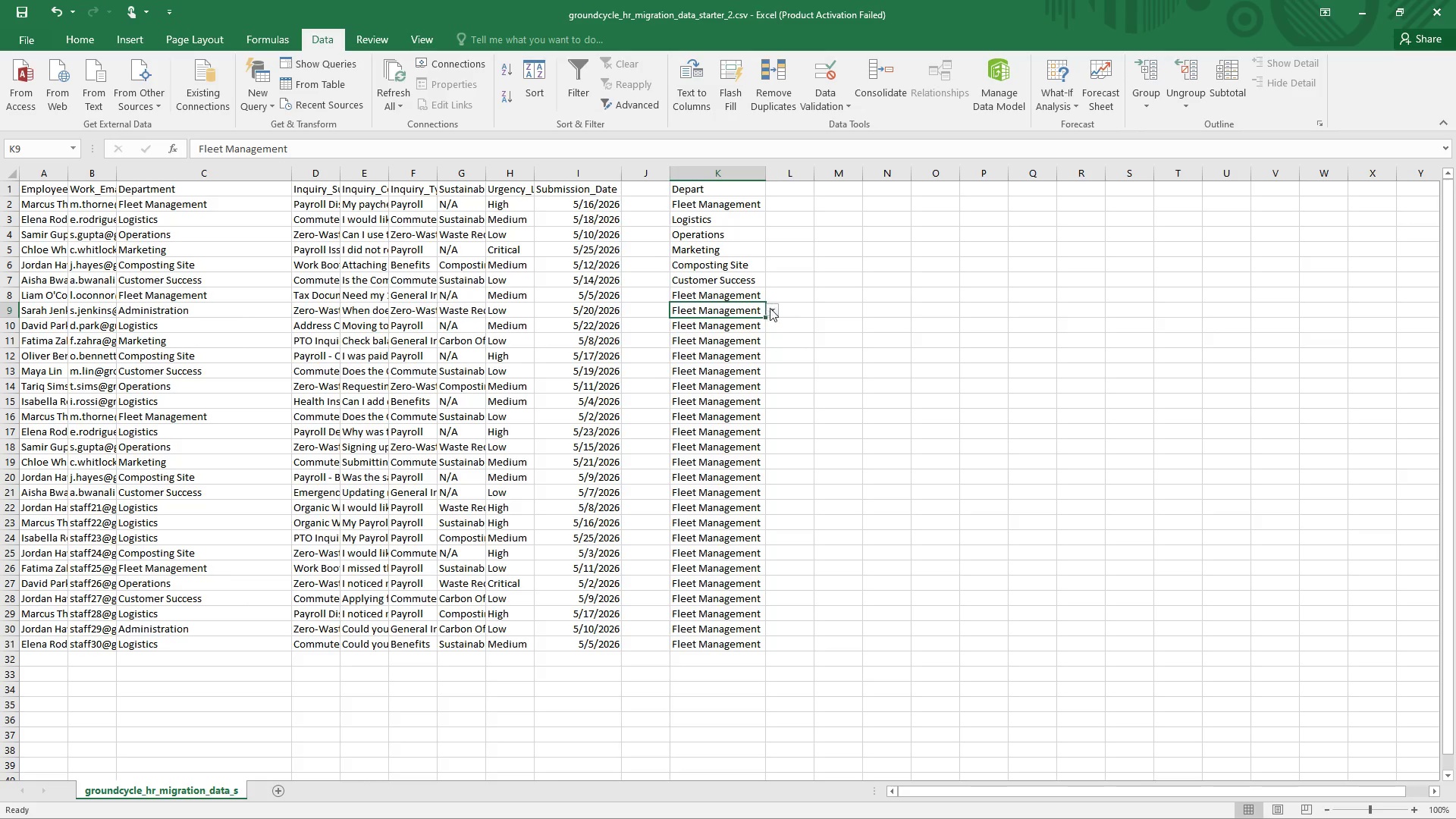 
left_click([770, 308])
 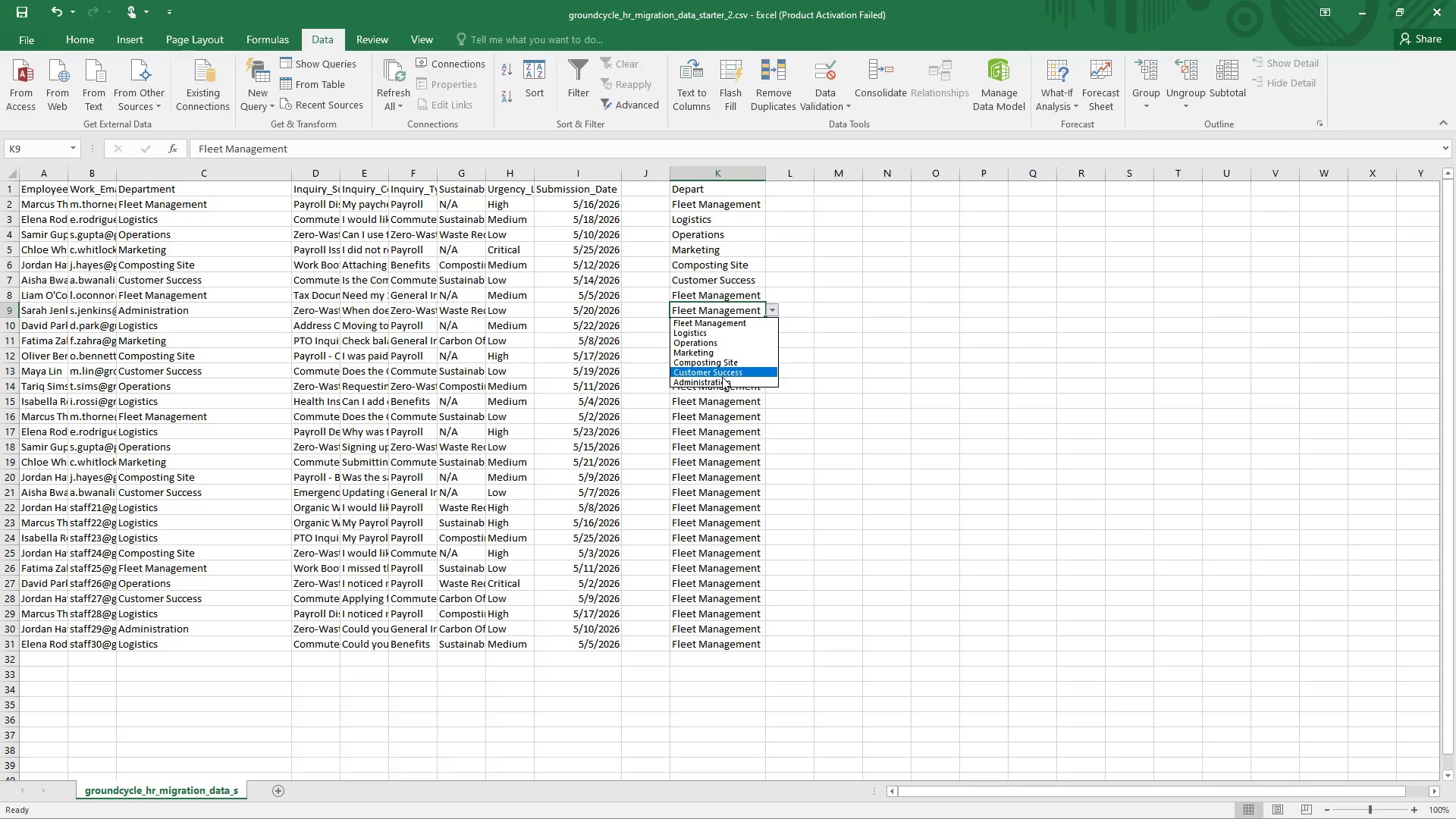 
left_click([722, 377])
 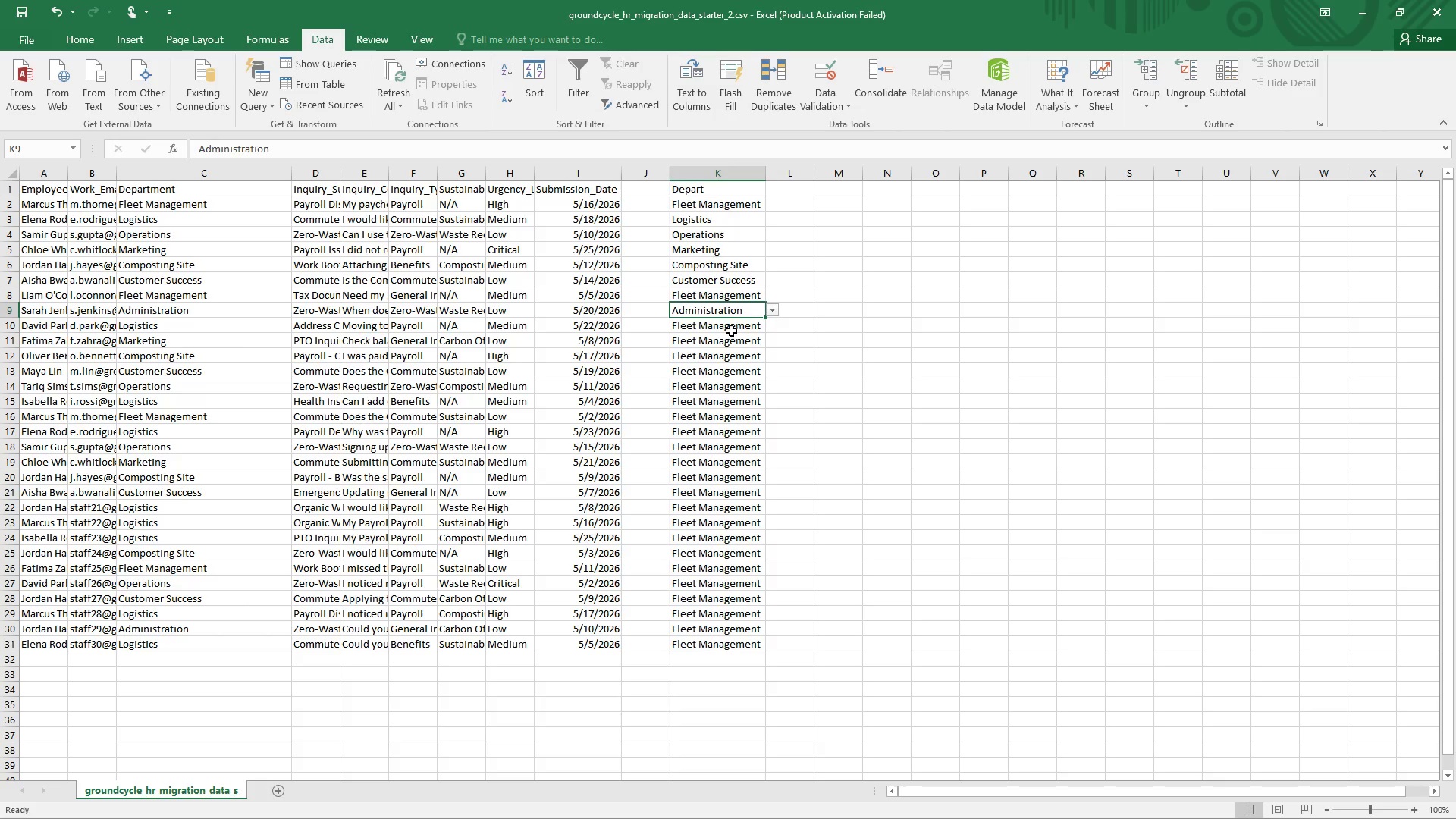 
left_click([731, 331])
 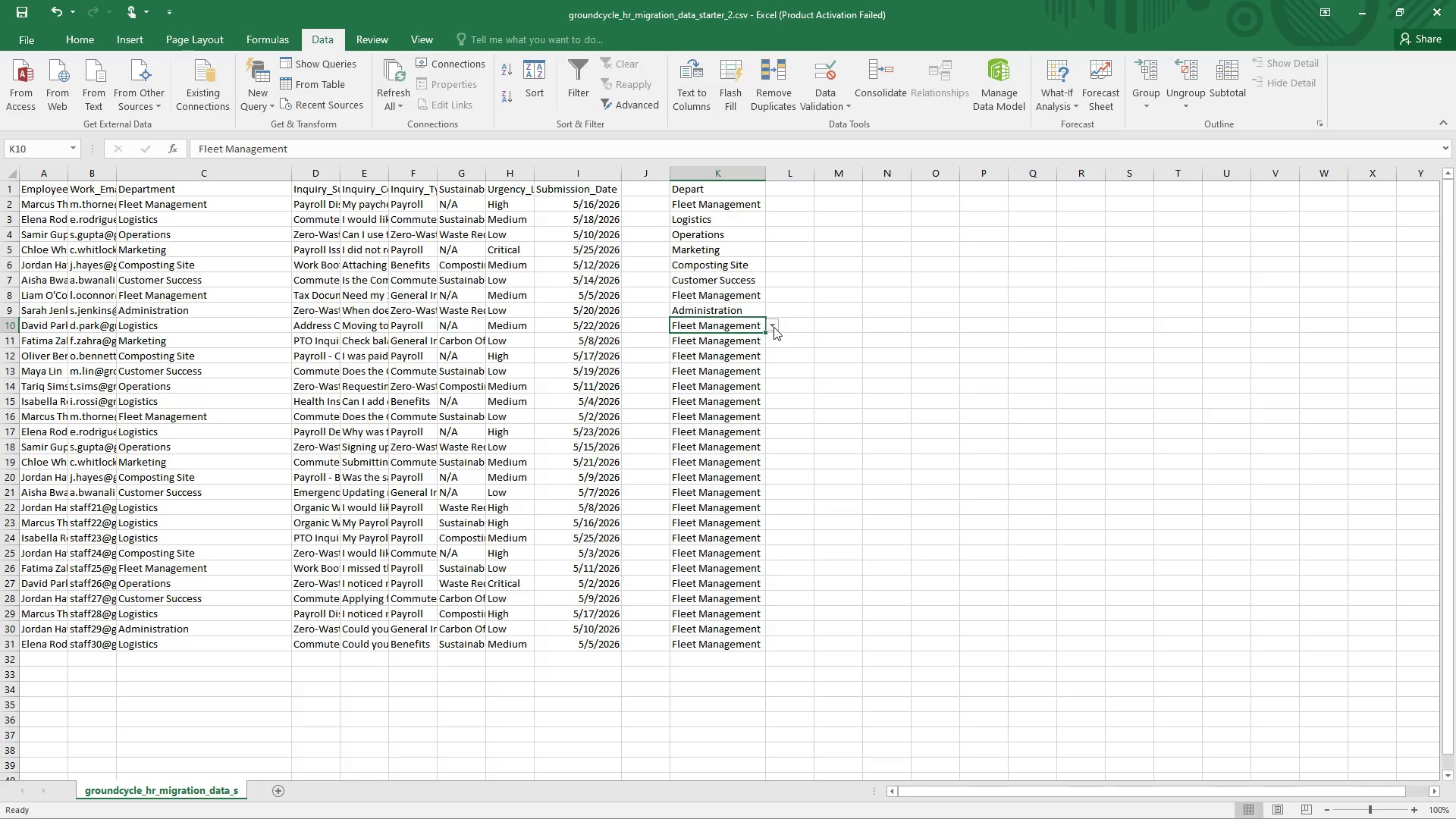 
left_click([774, 327])
 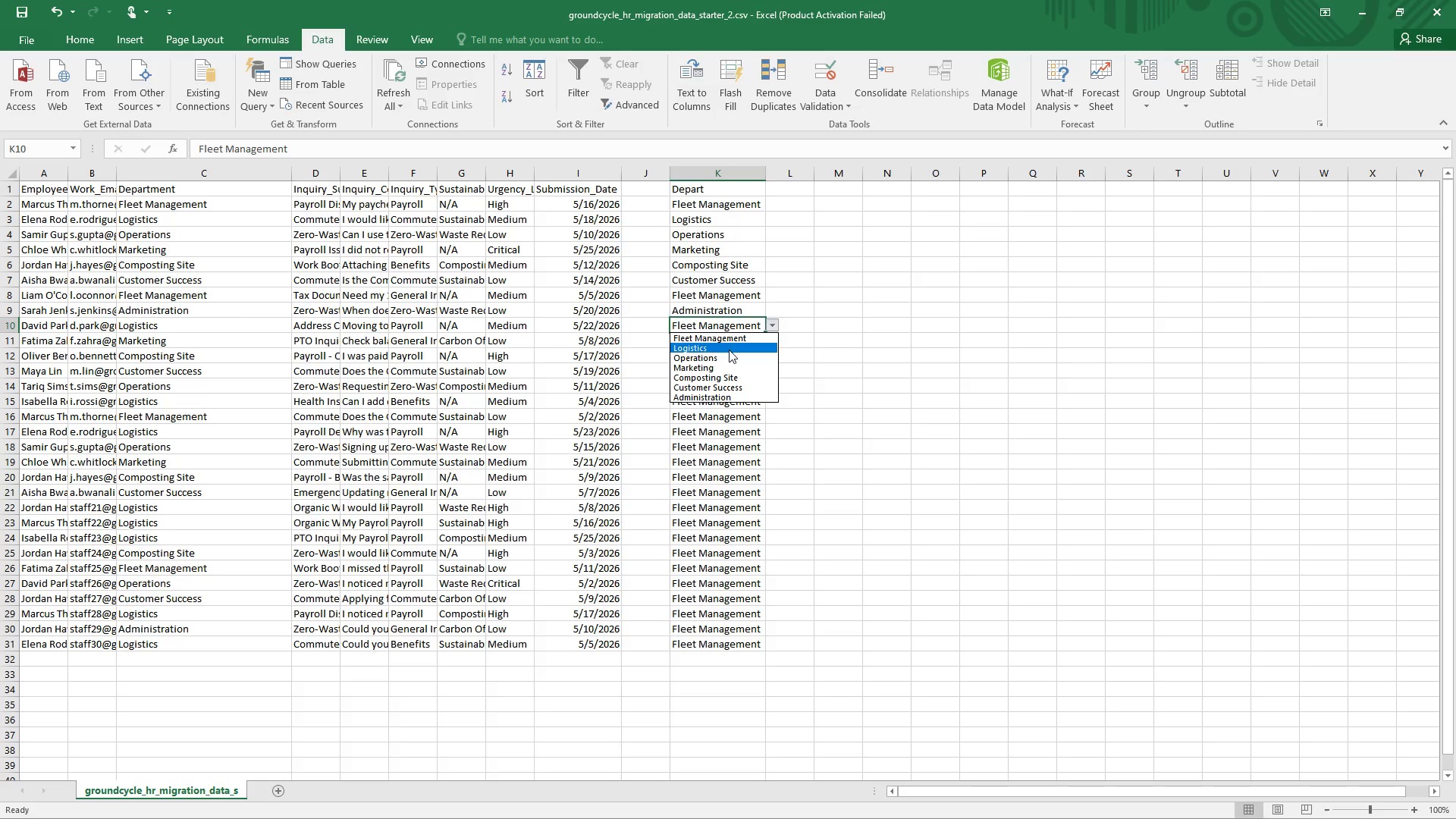 
left_click([729, 350])
 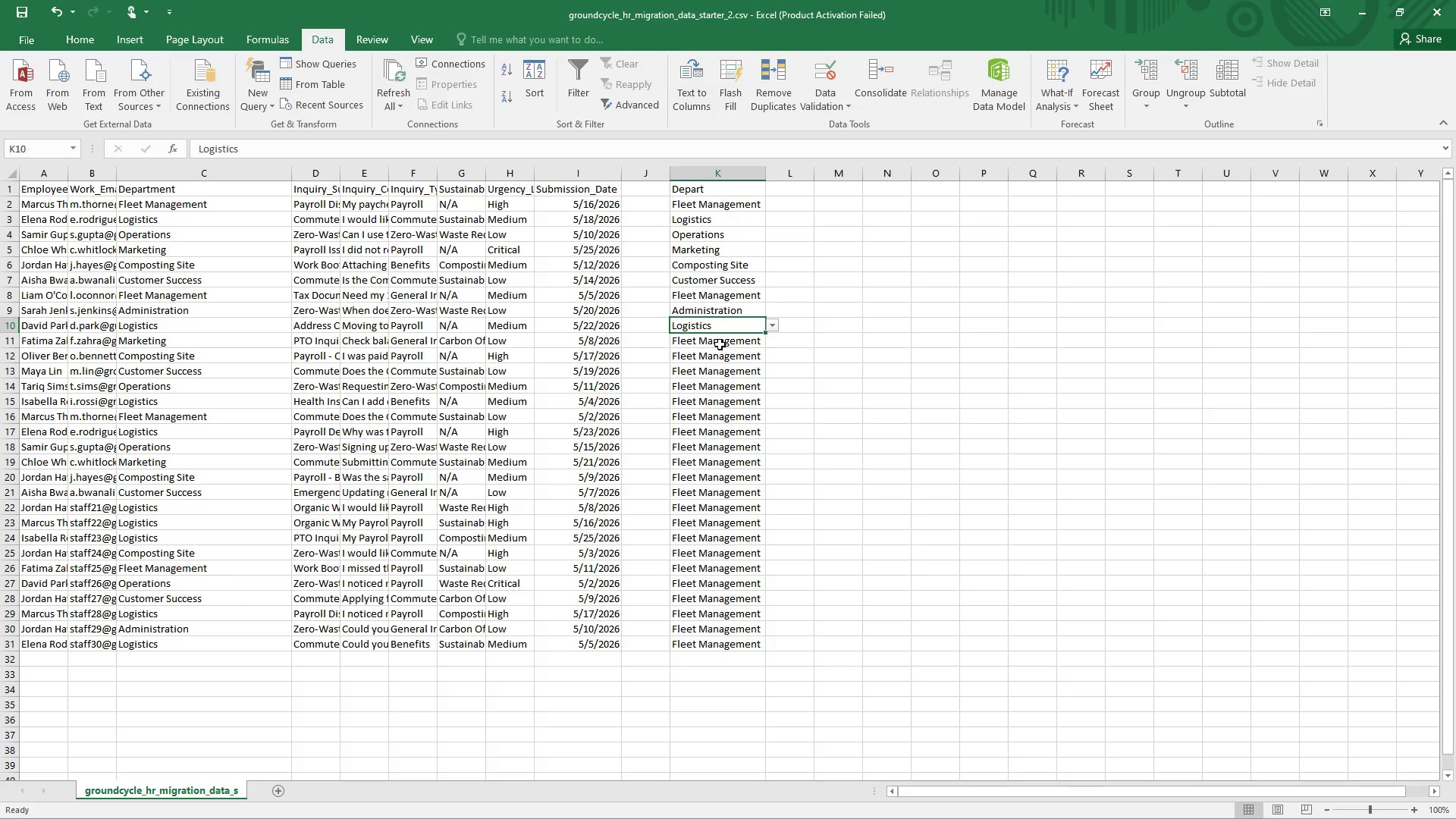 
left_click([720, 344])
 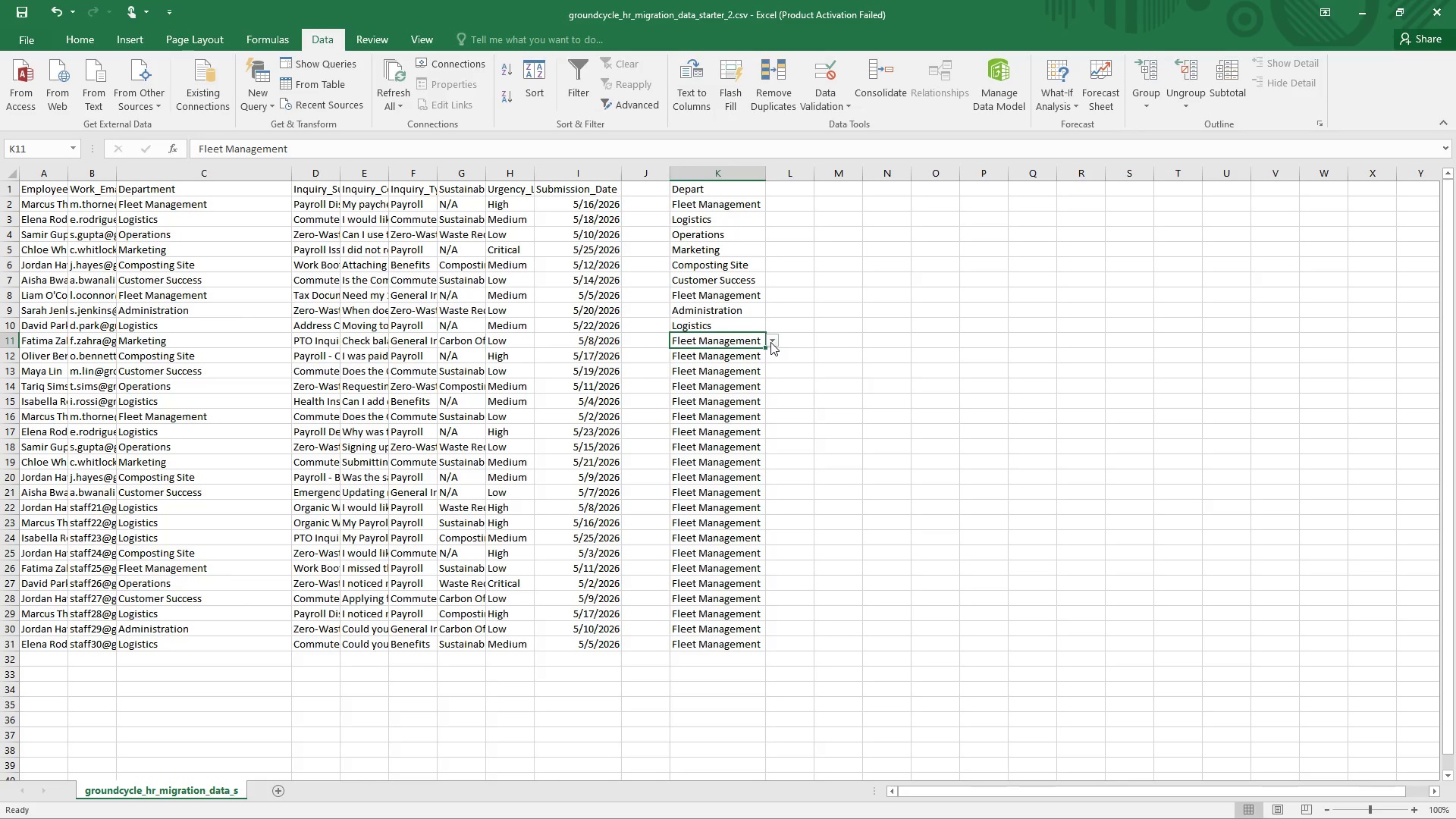 
left_click([770, 342])
 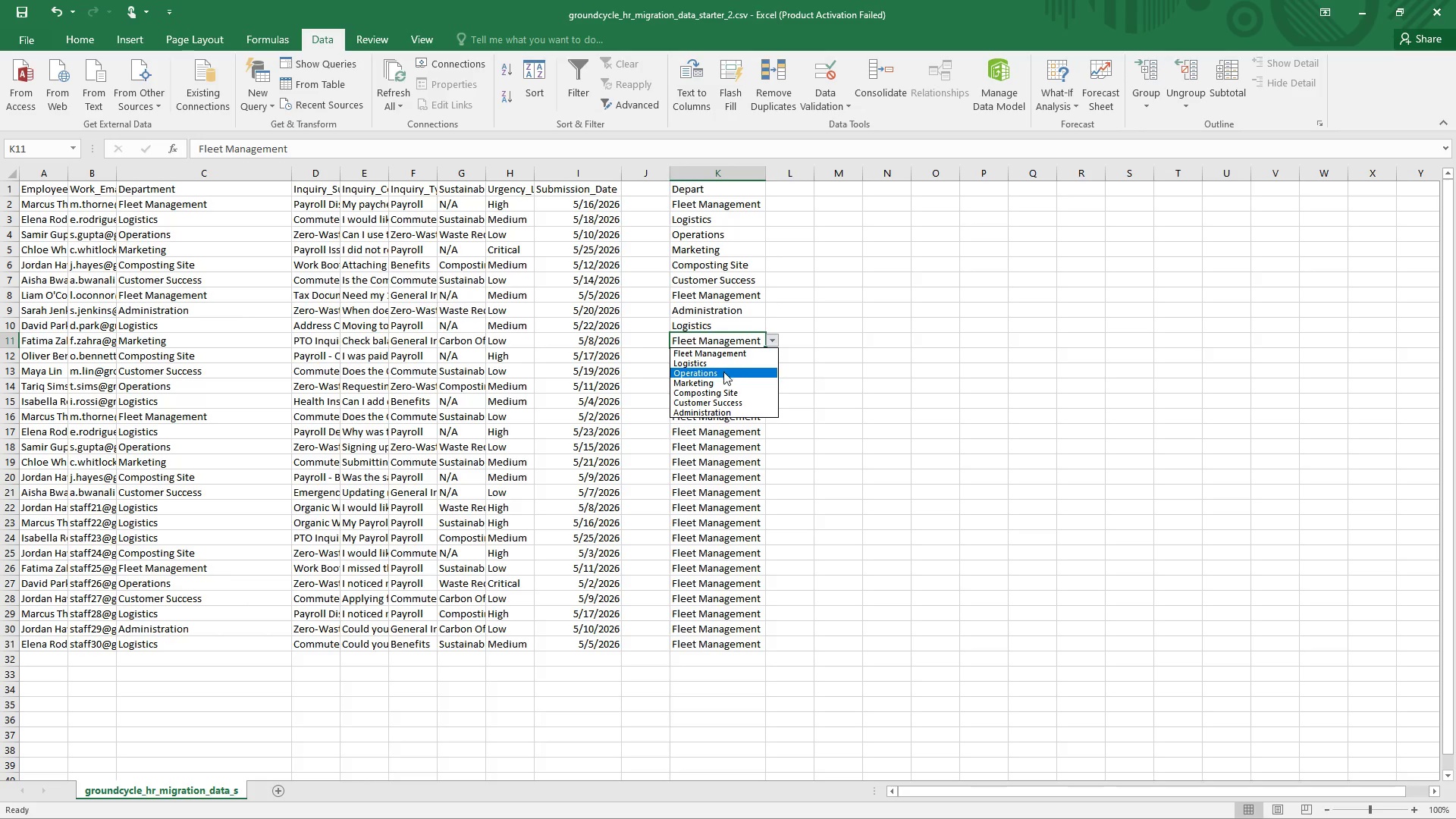 
left_click([716, 378])
 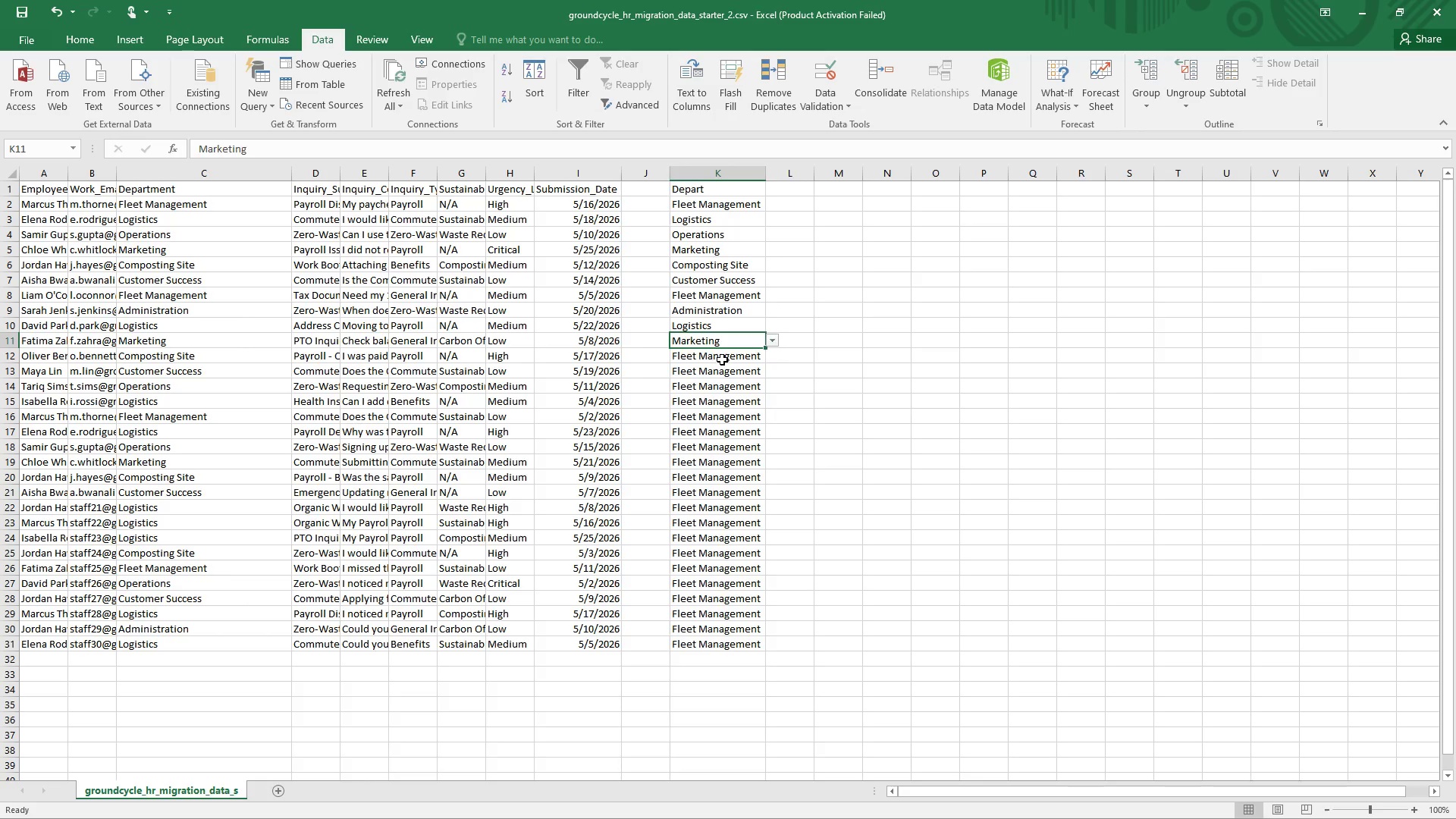 
left_click([722, 359])
 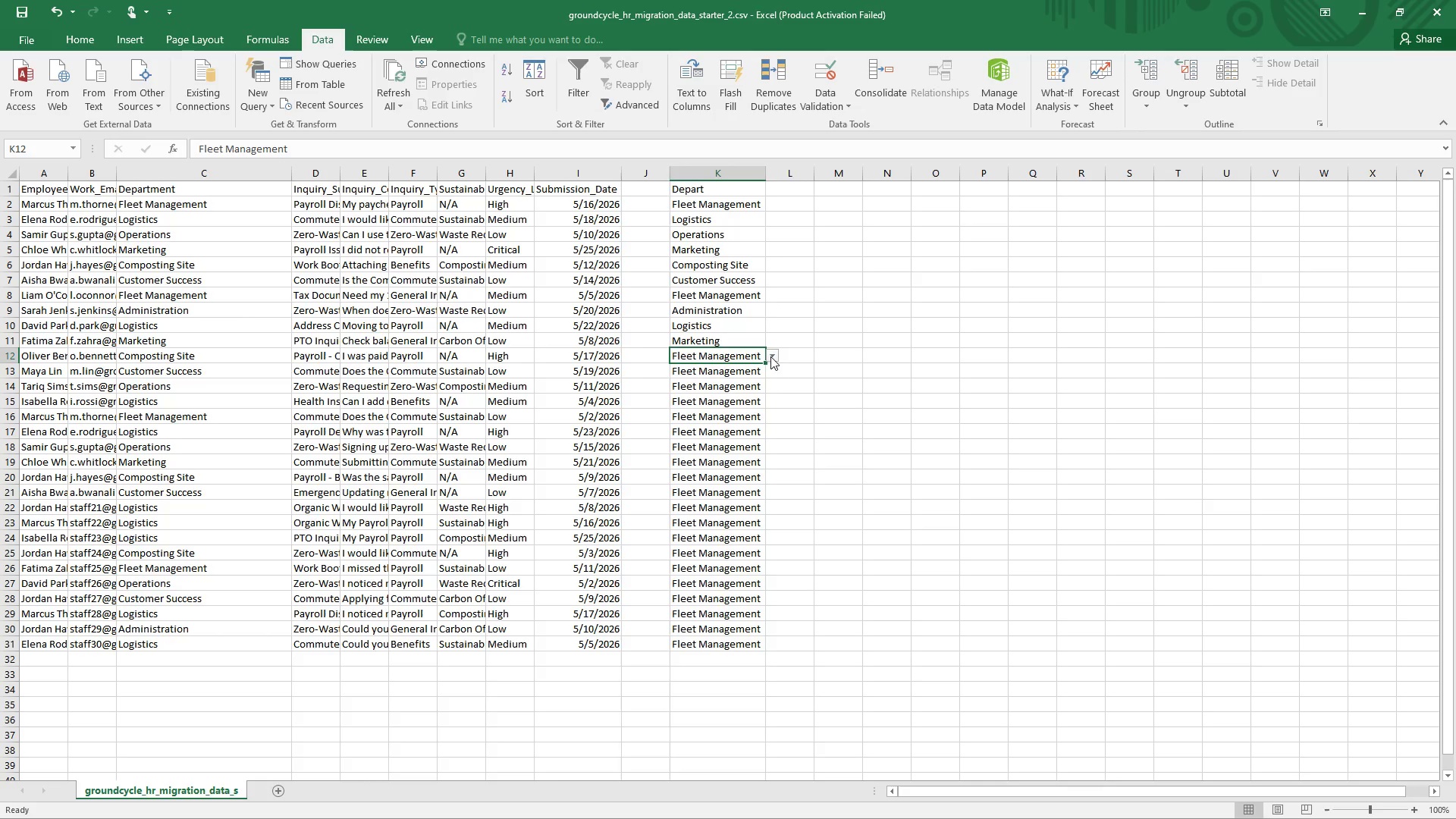 
left_click([770, 356])
 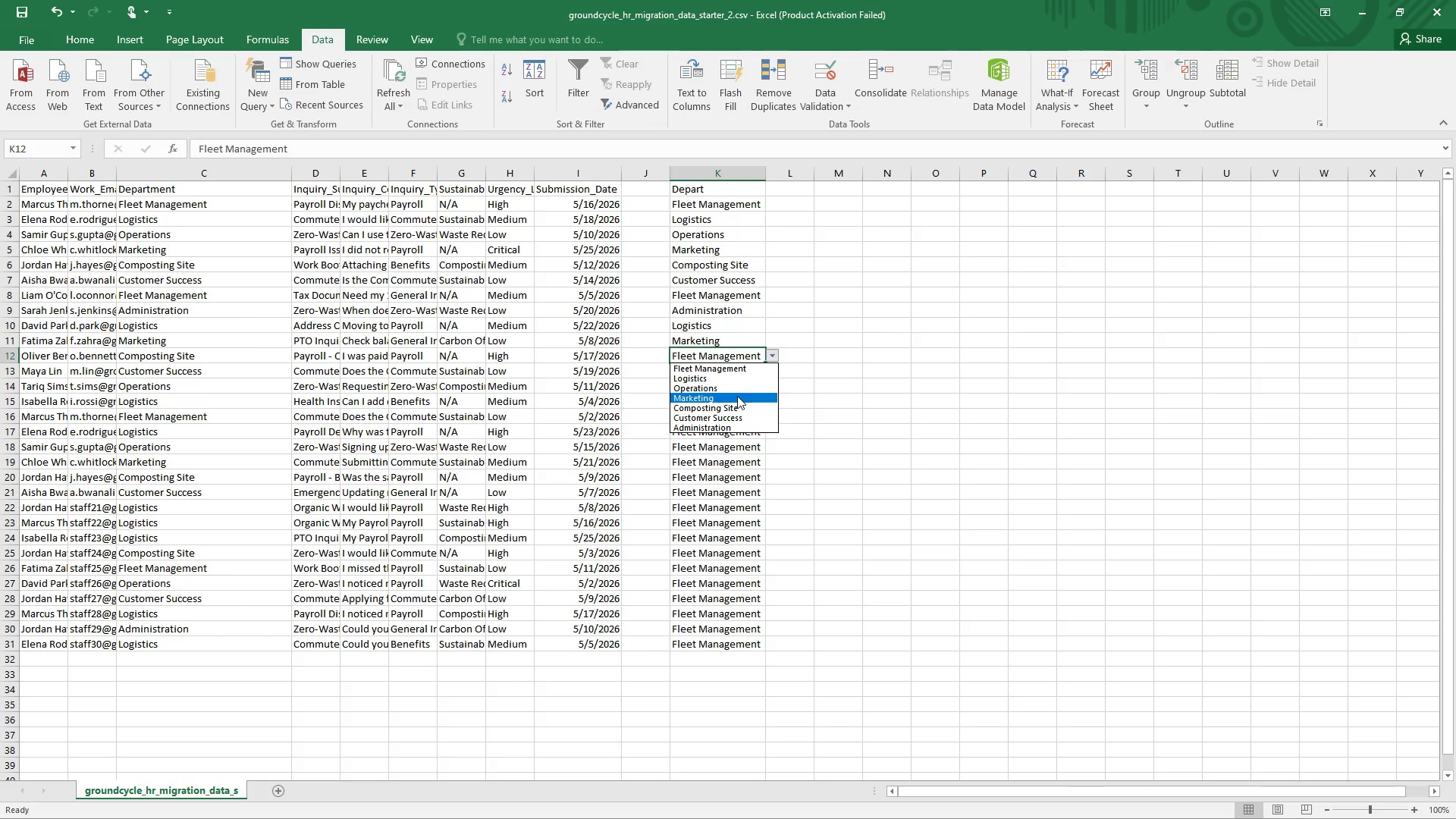 
left_click([734, 406])
 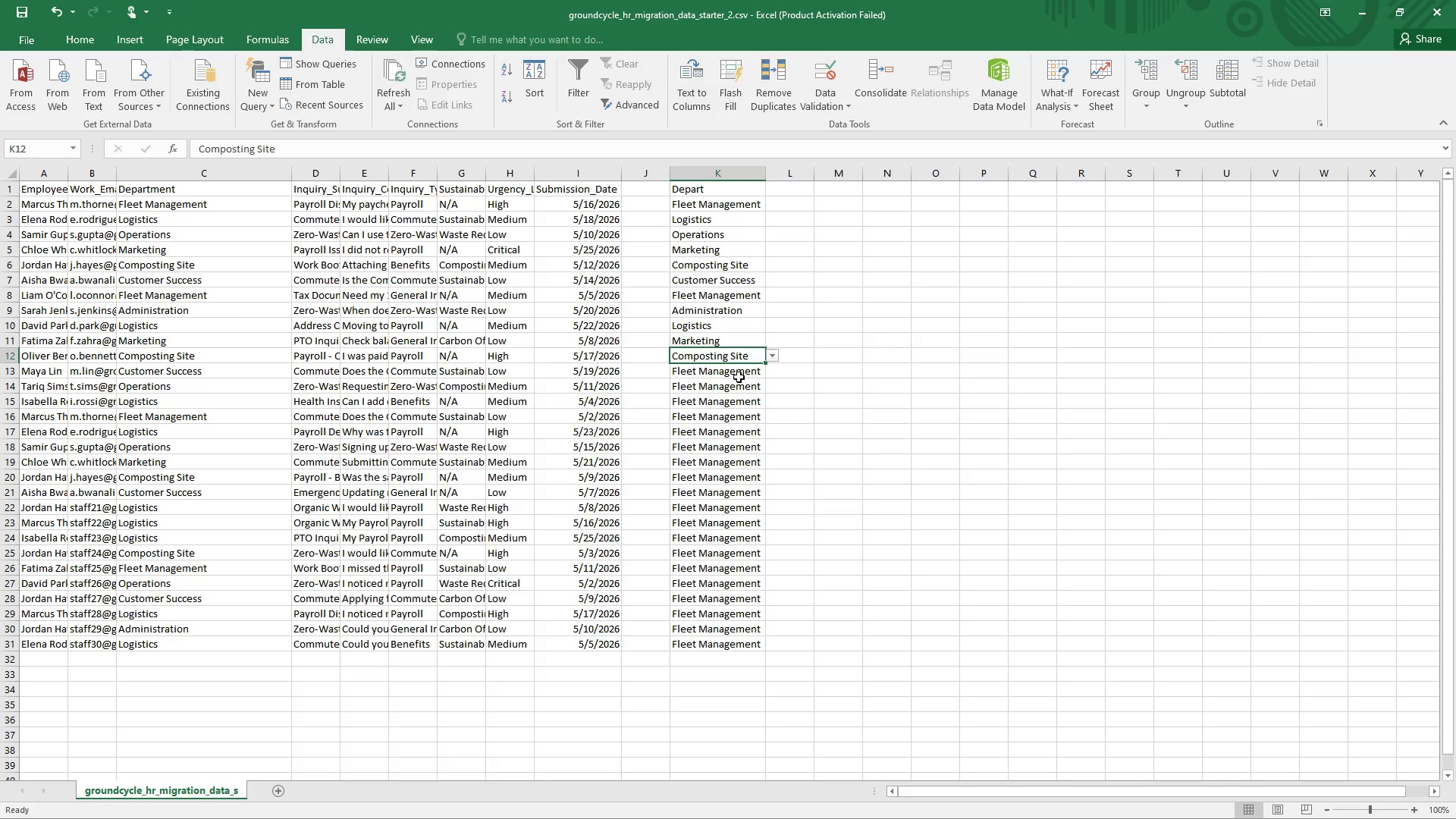 
left_click([737, 373])
 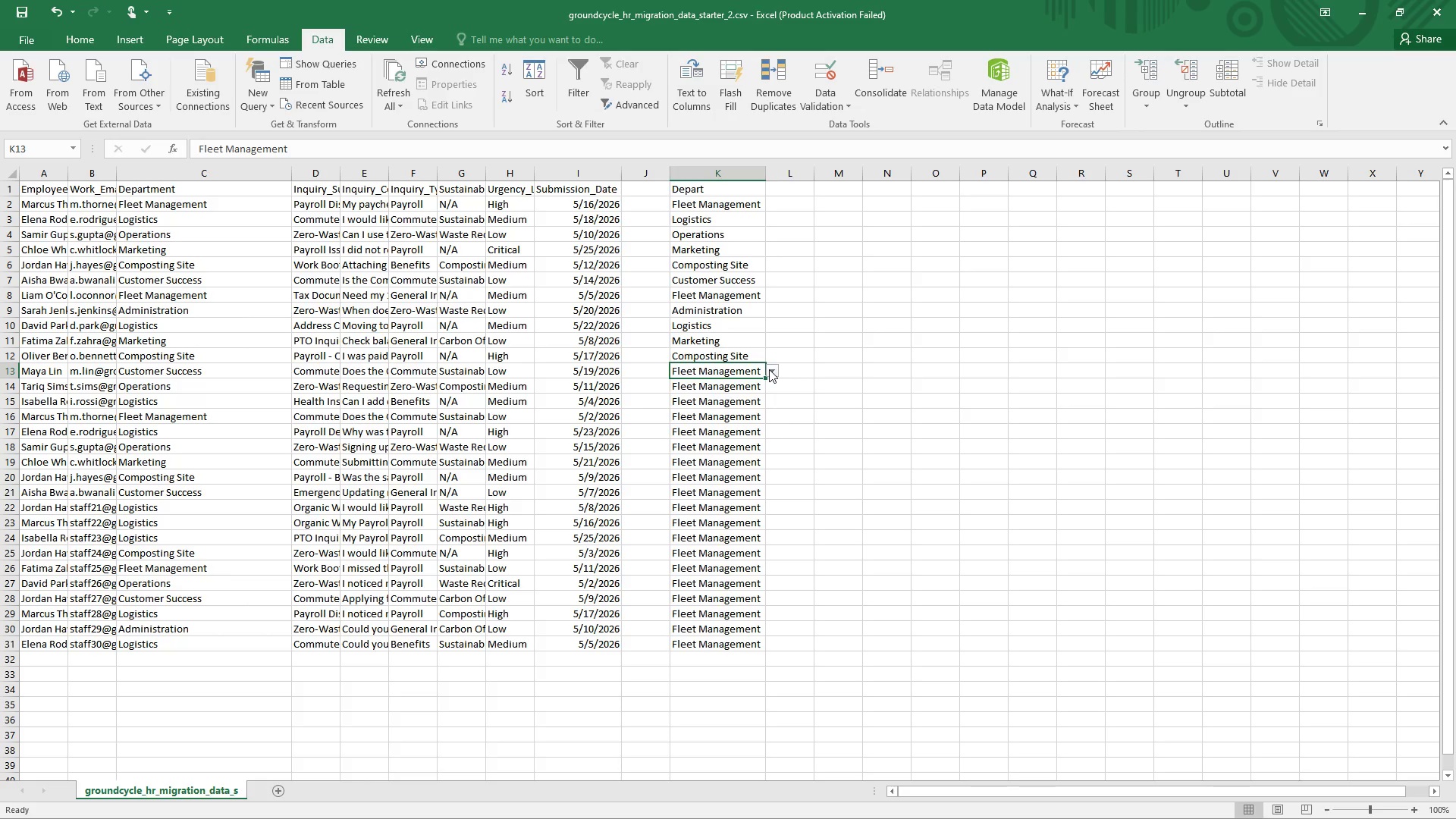 
left_click([769, 369])
 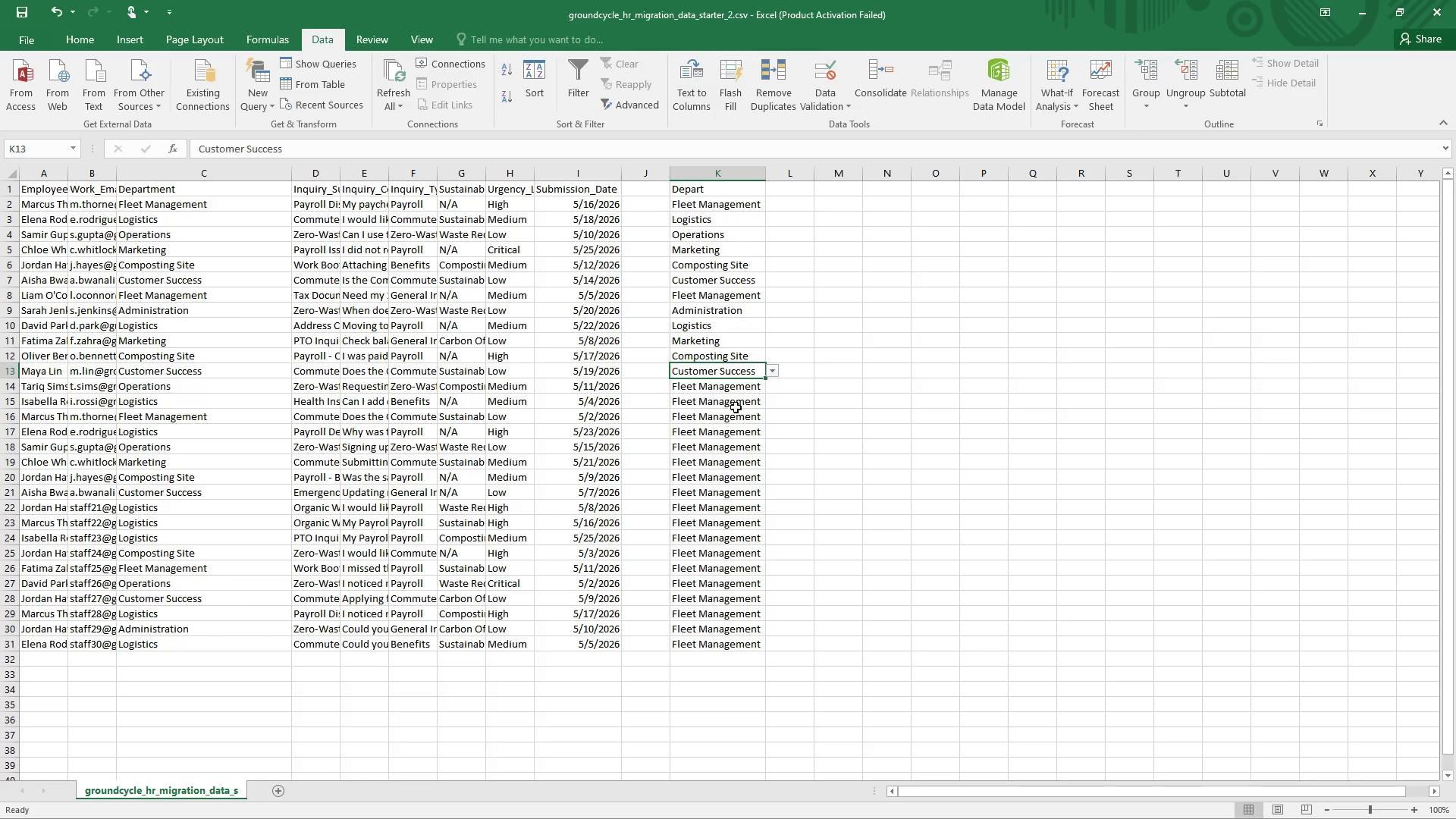 
left_click([732, 385])
 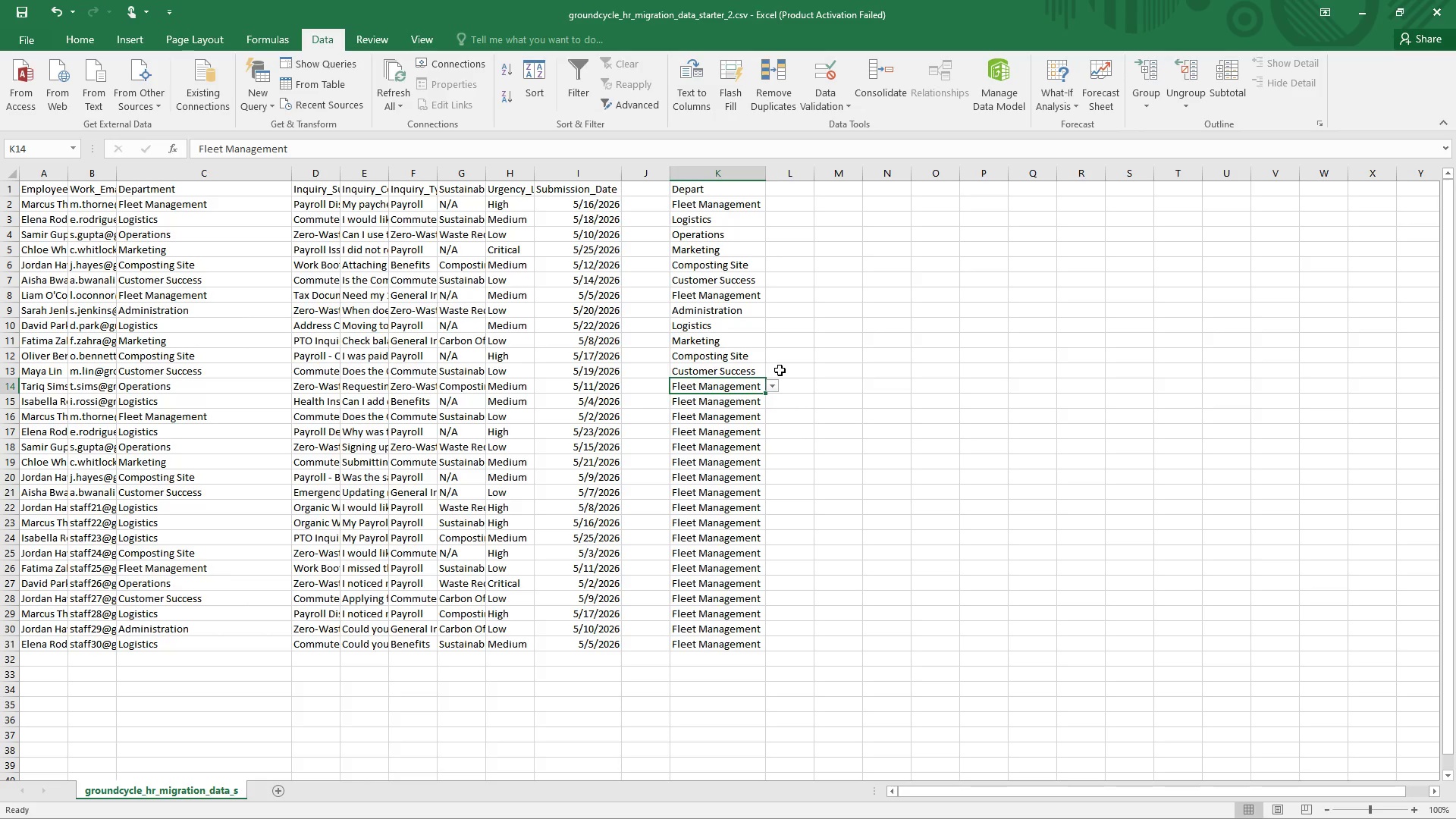 
left_click([777, 386])
 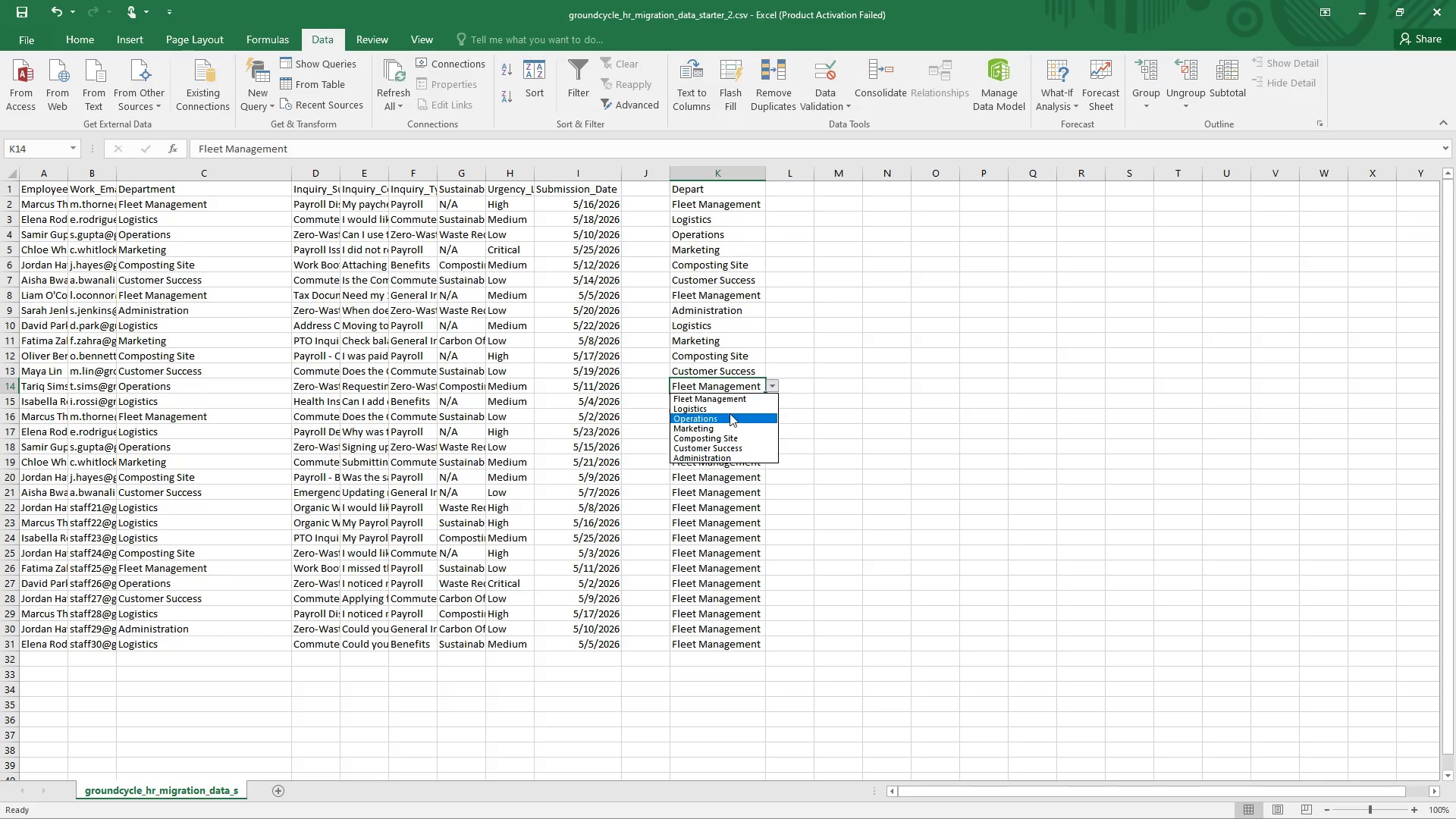 
left_click([727, 413])
 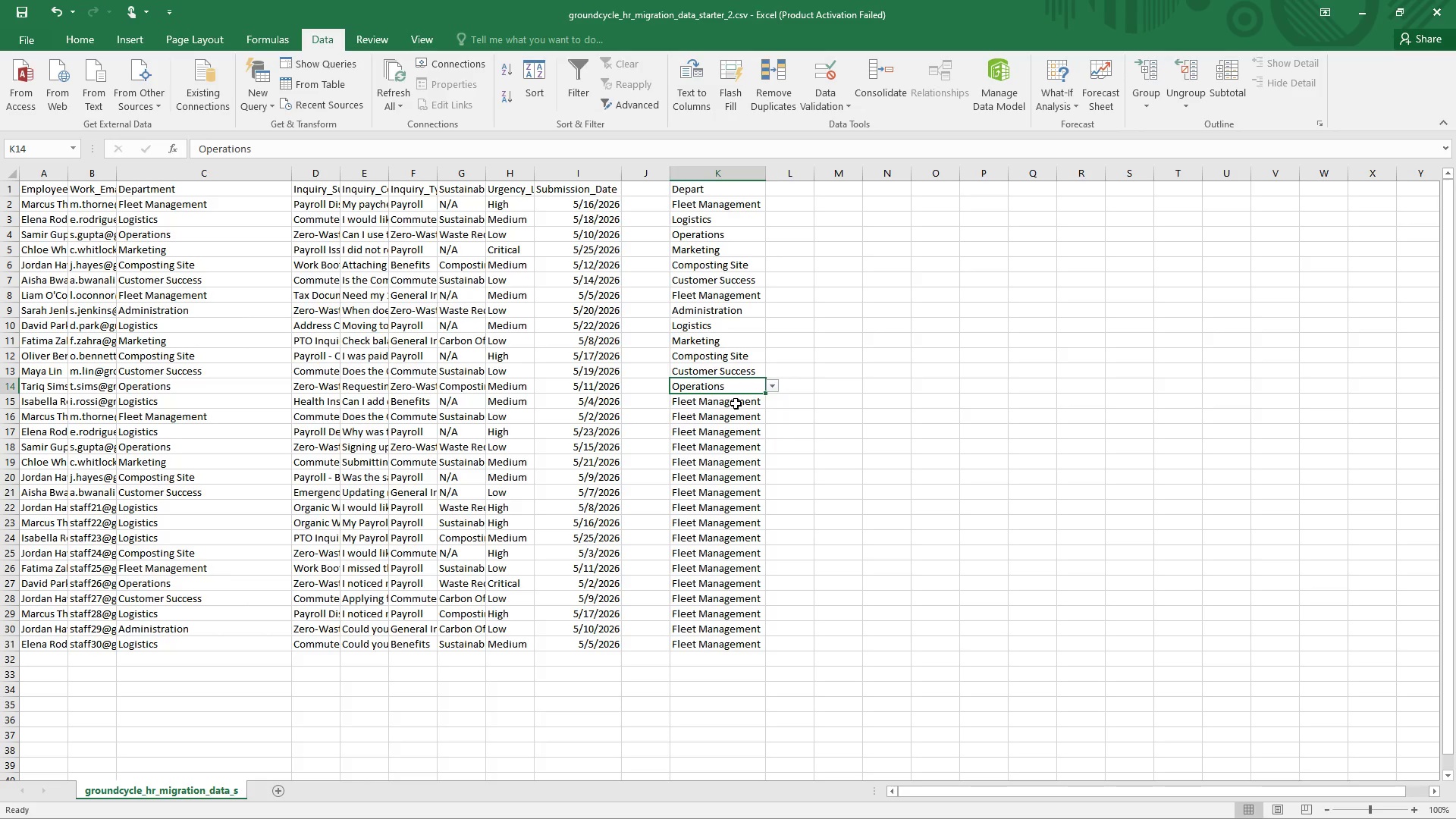 
double_click([736, 403])
 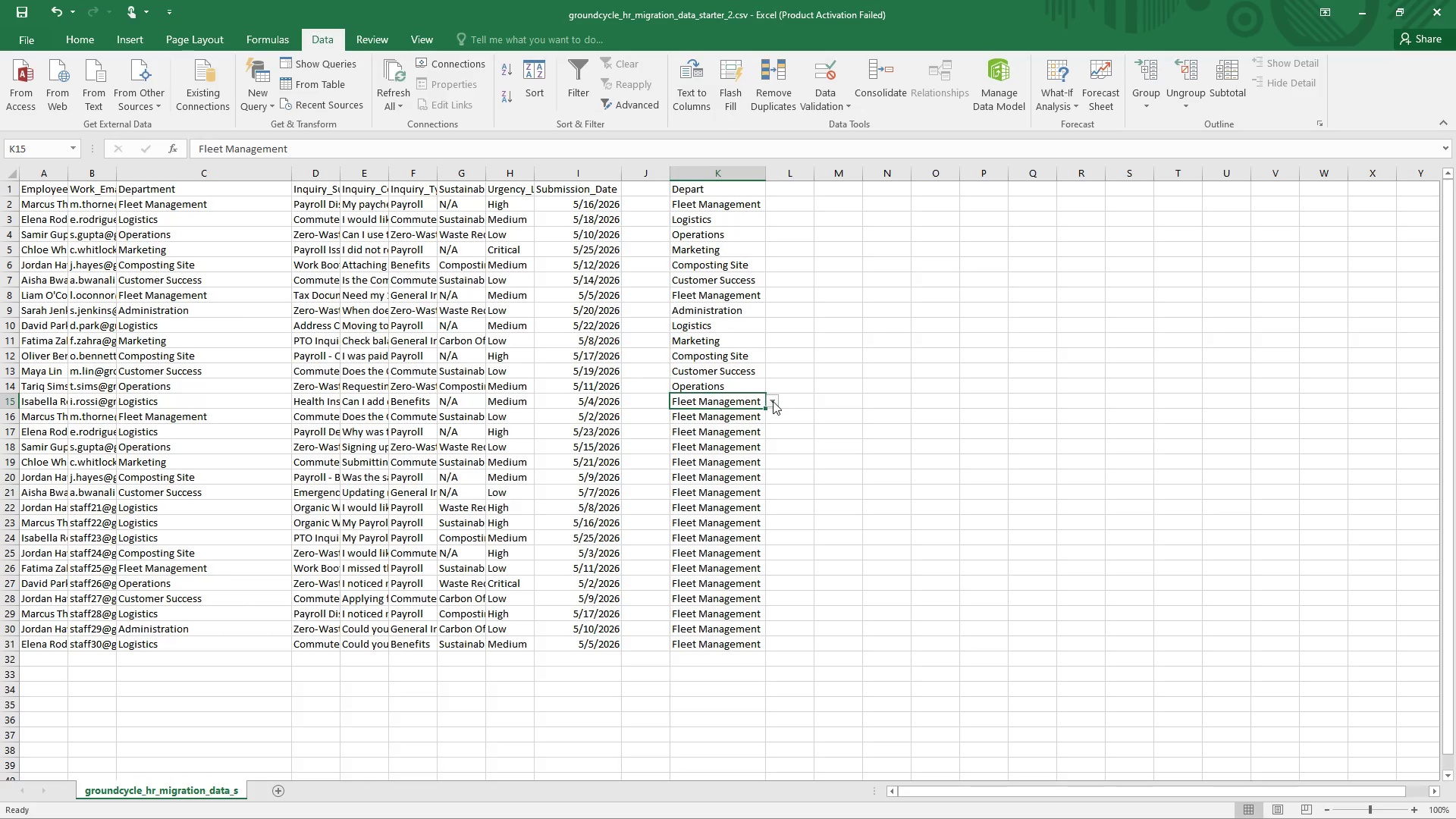 
left_click([772, 400])
 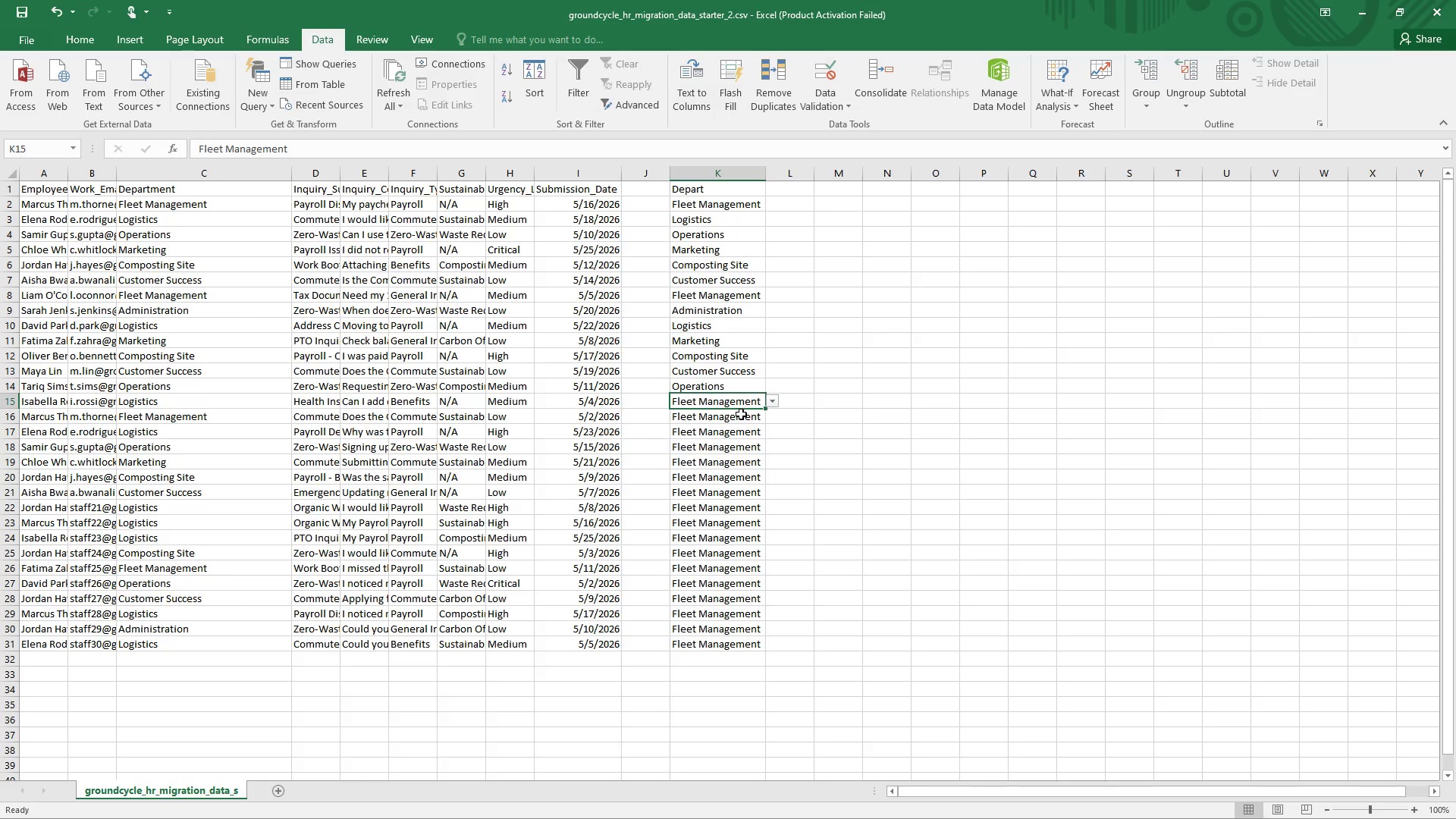 
double_click([739, 417])
 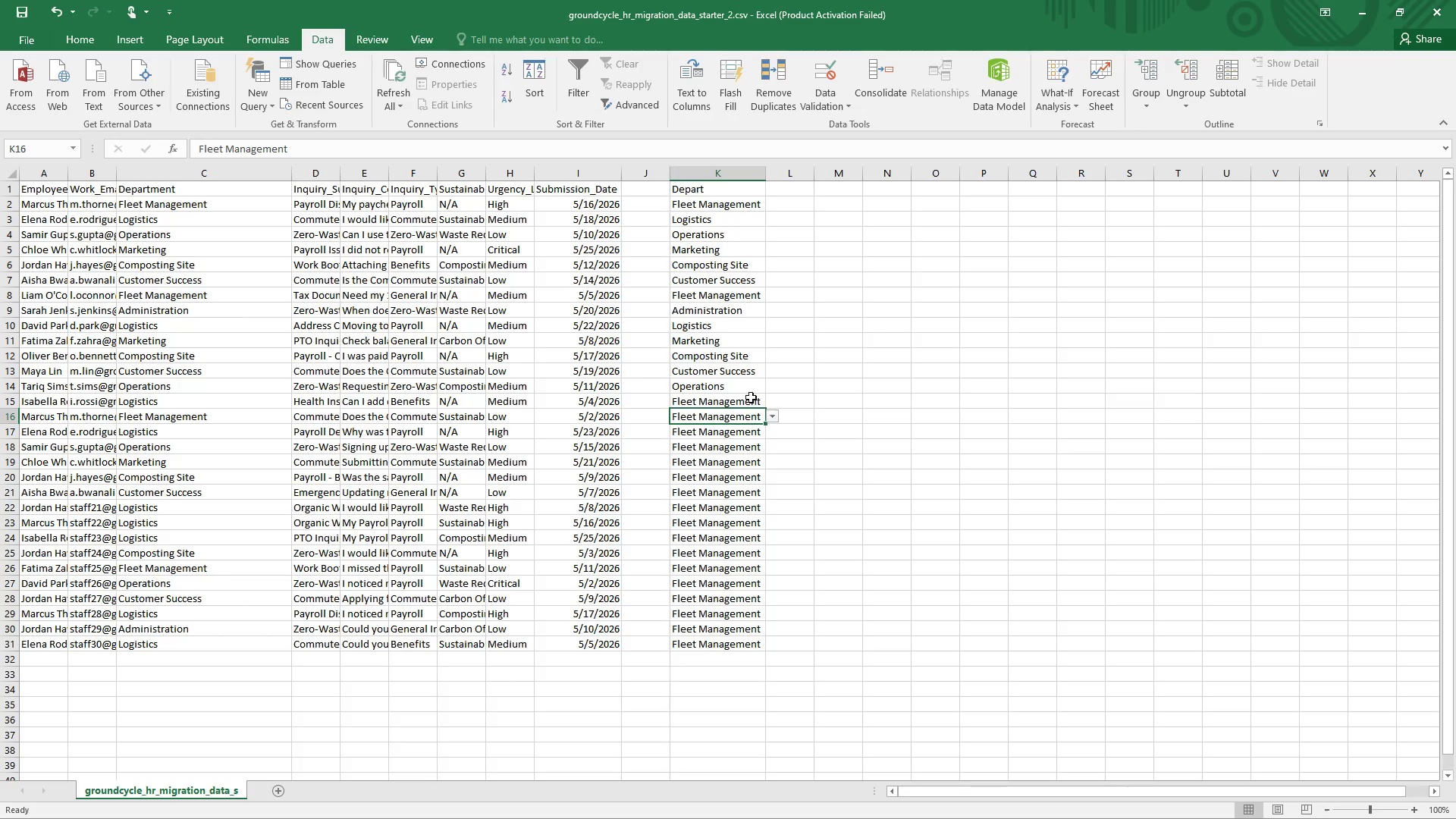 
wait(7.11)
 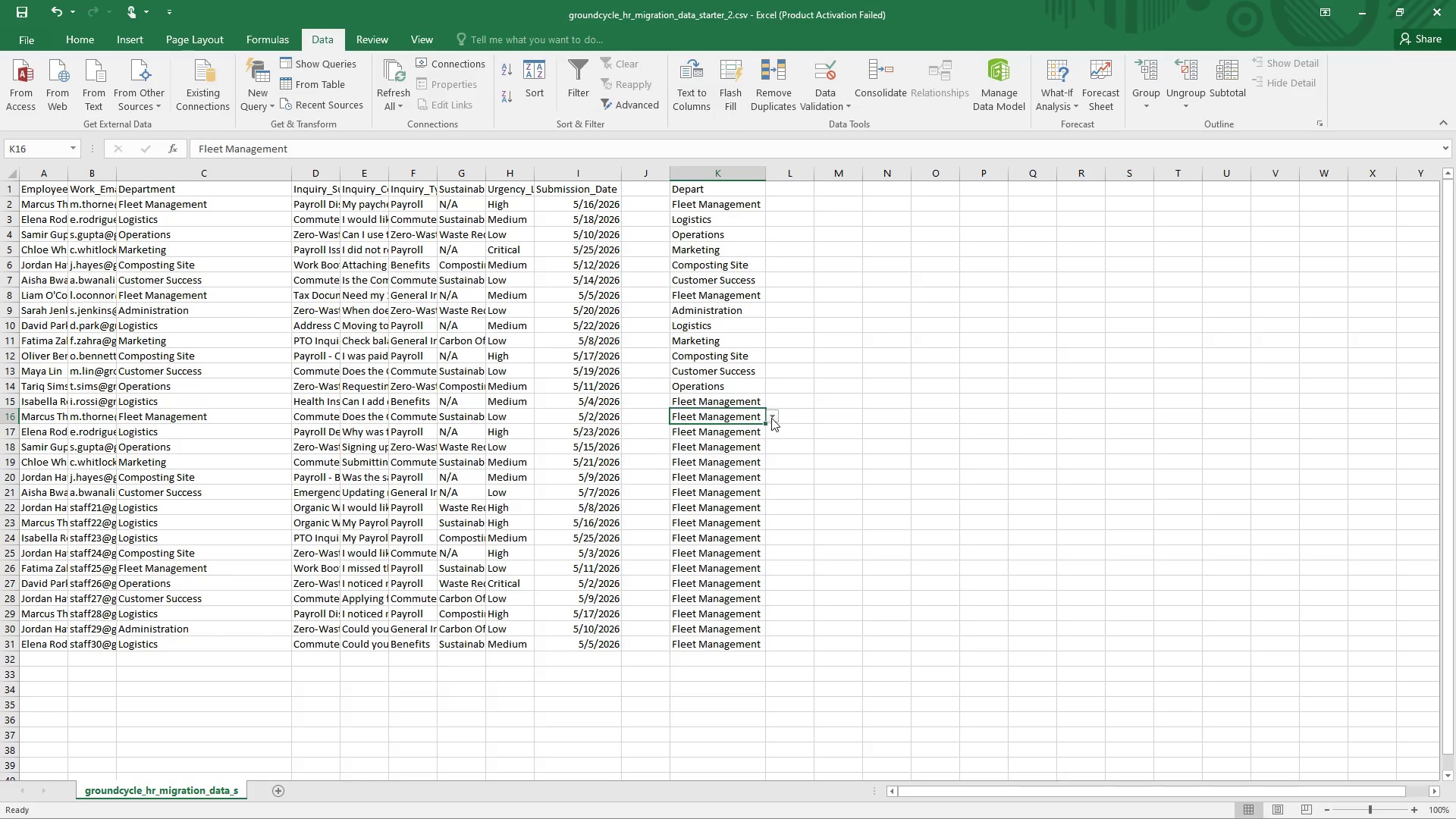 
left_click([695, 242])
 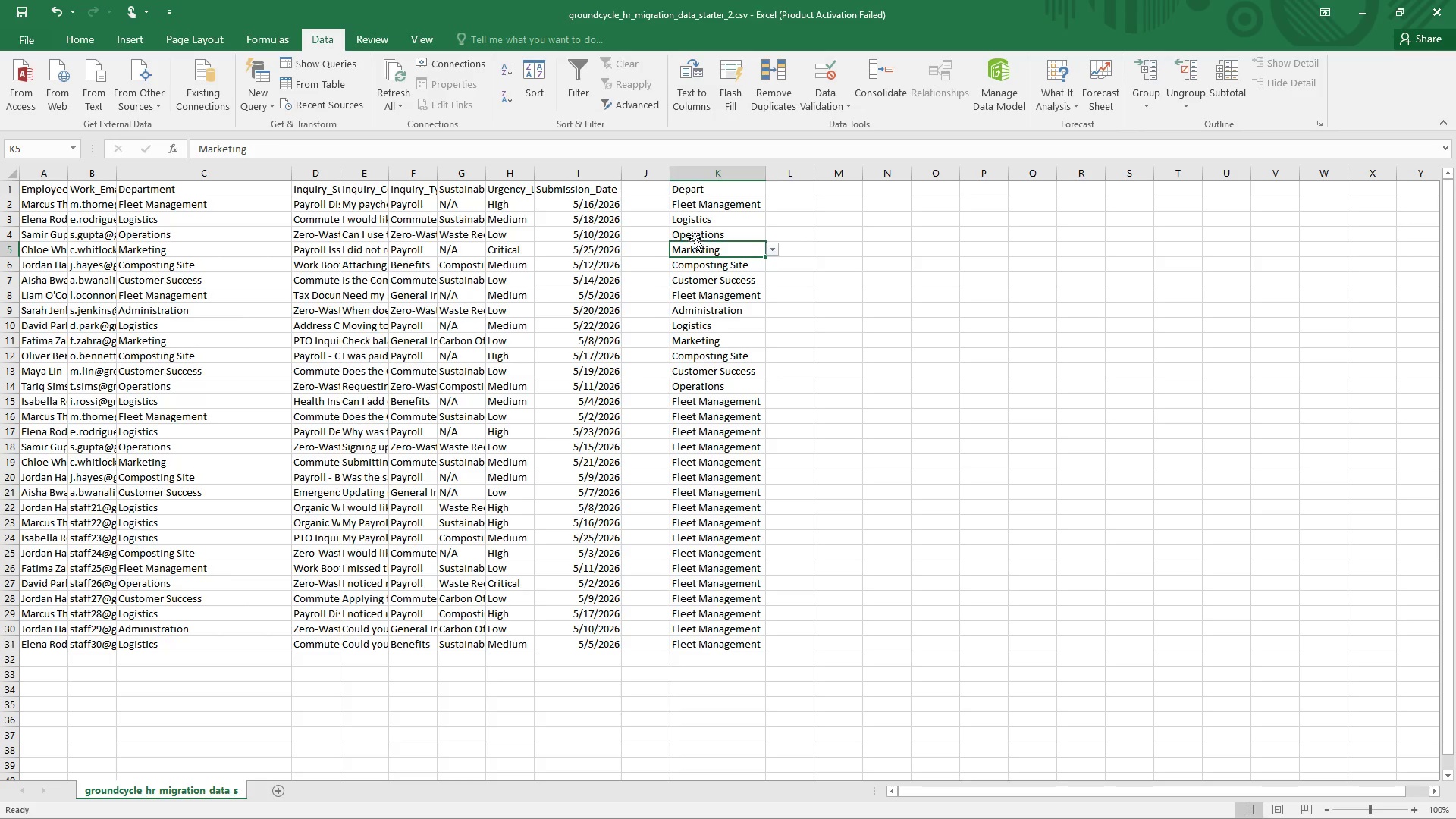 
left_click([695, 238])
 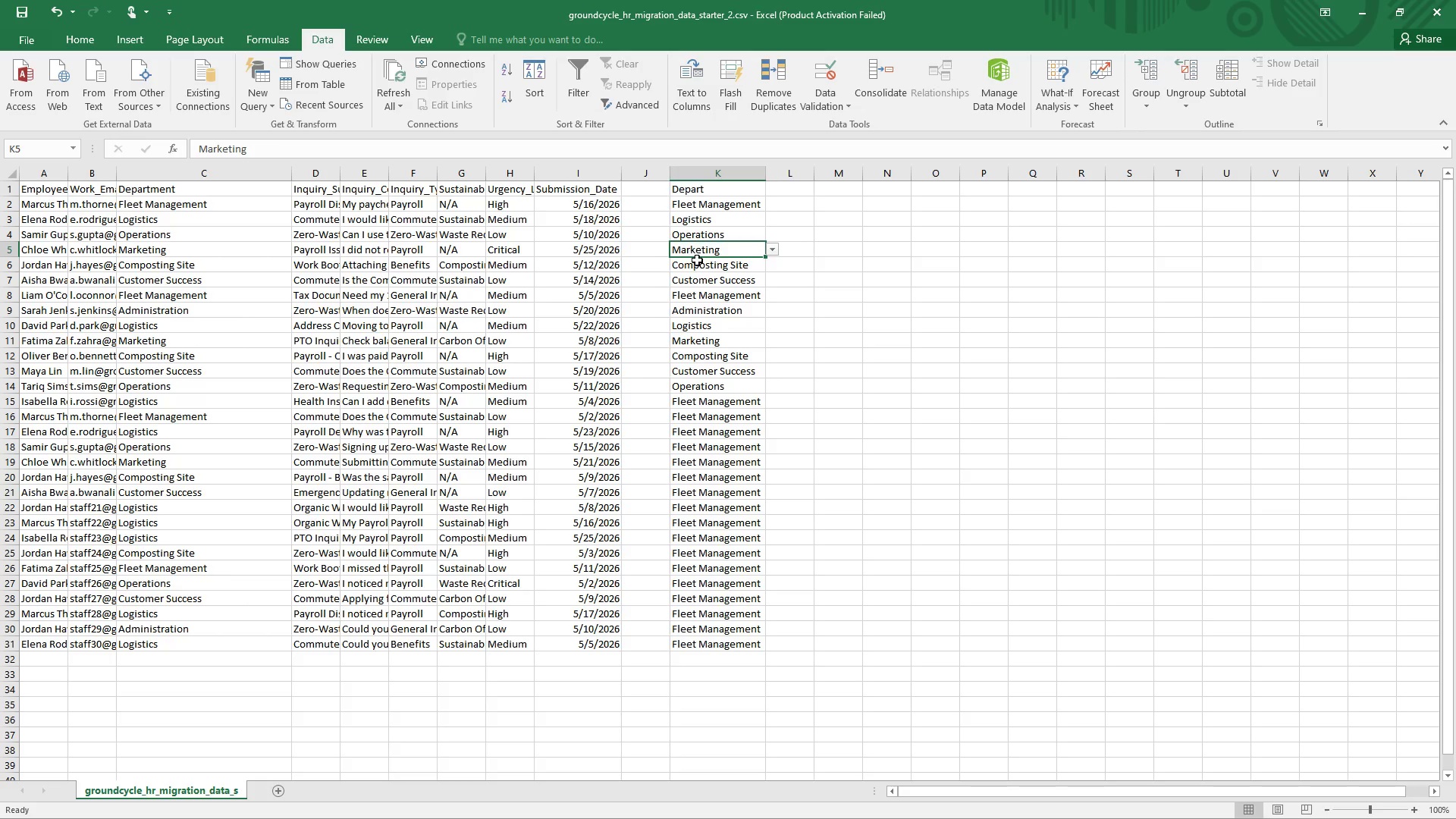 
left_click([697, 260])
 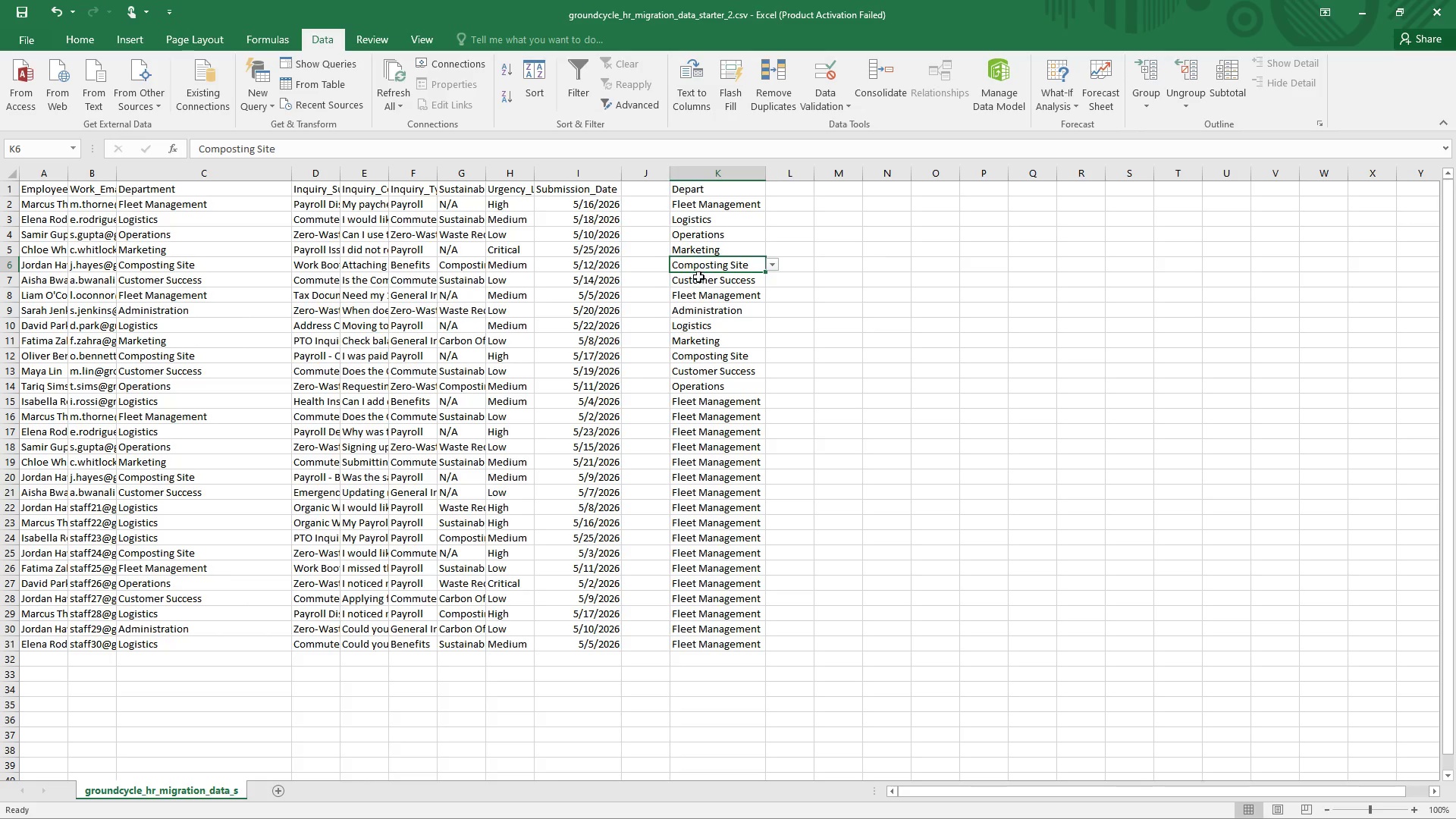 
left_click([698, 281])
 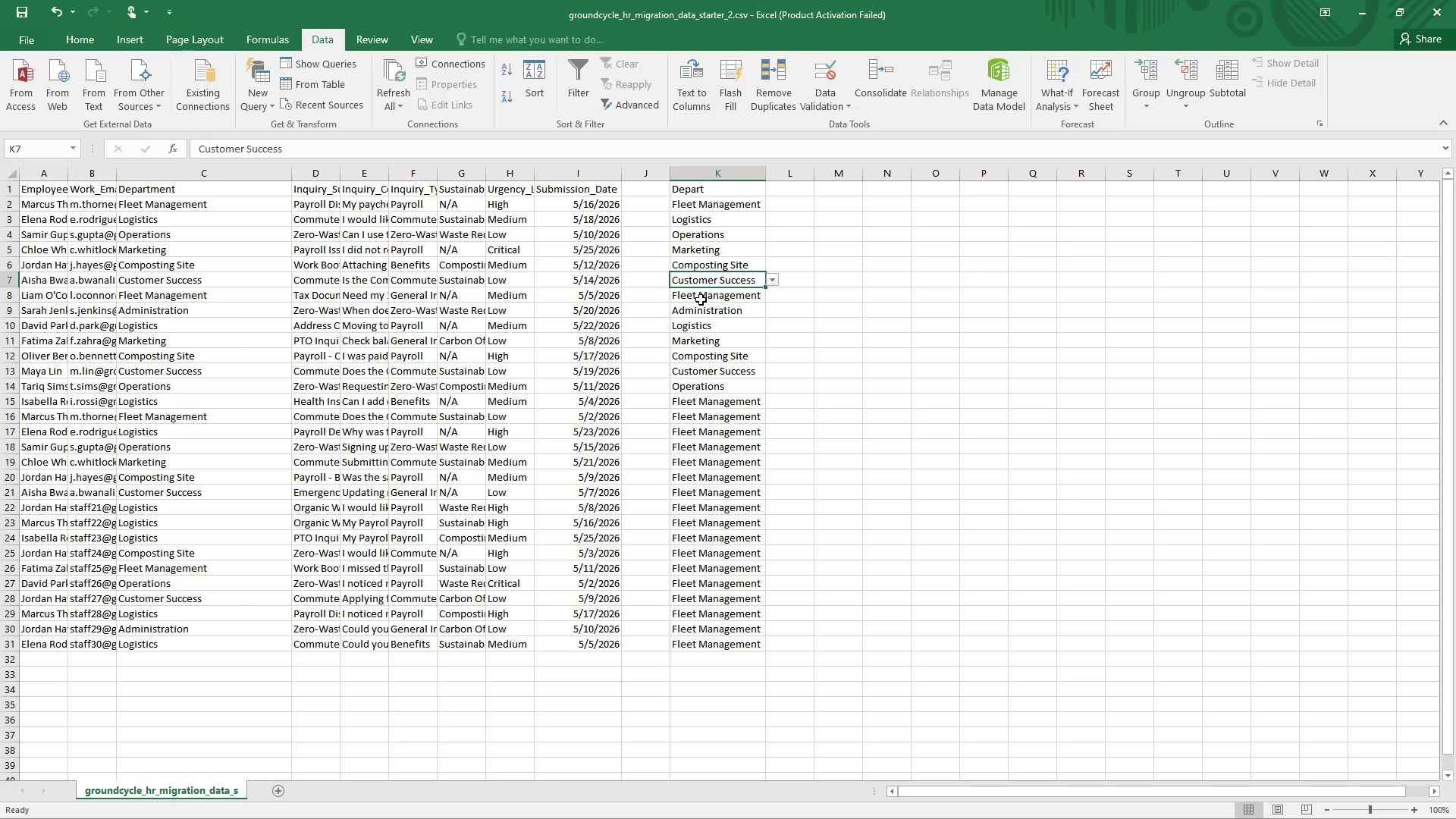 
left_click([701, 300])
 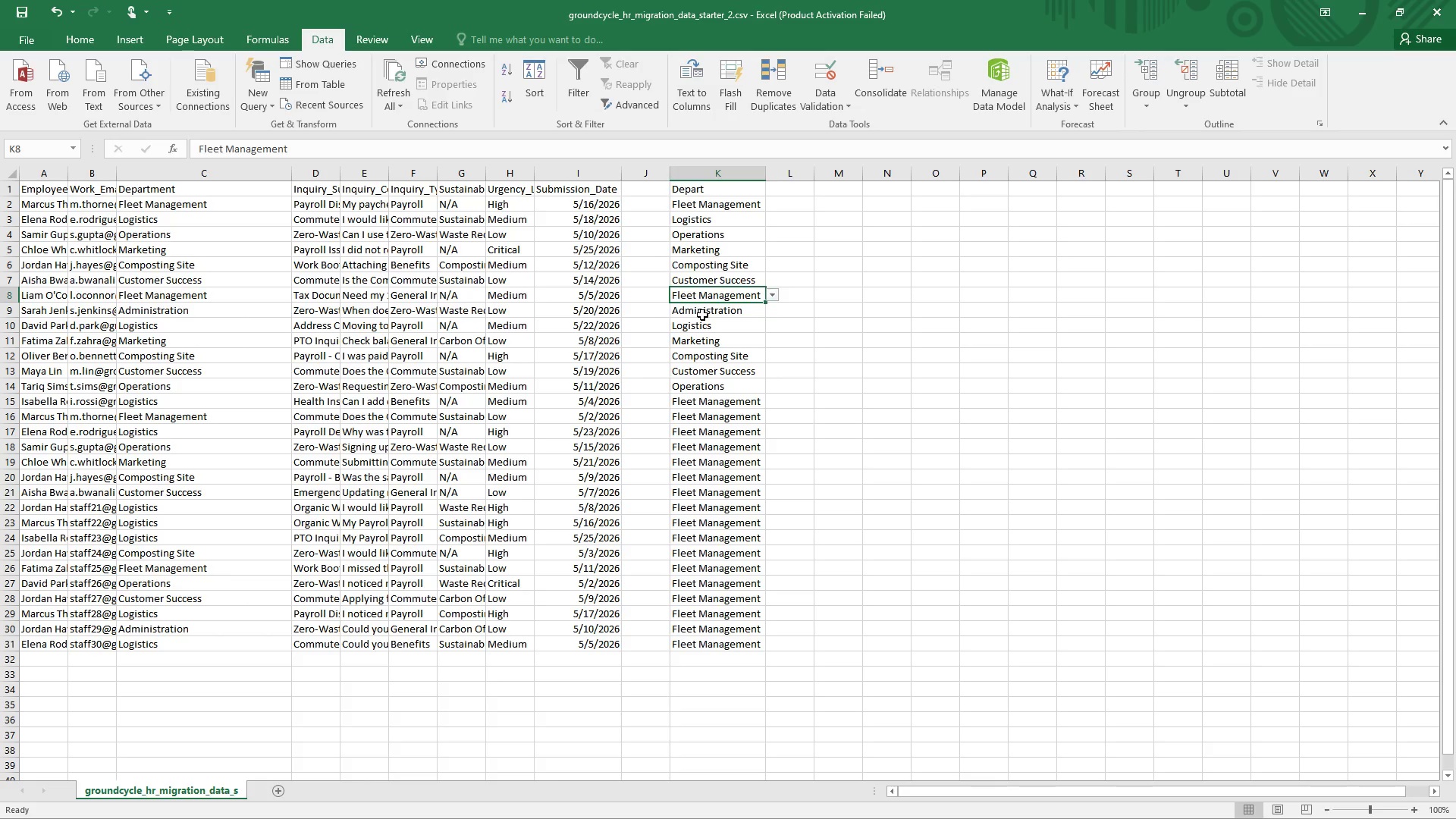 
left_click([702, 315])
 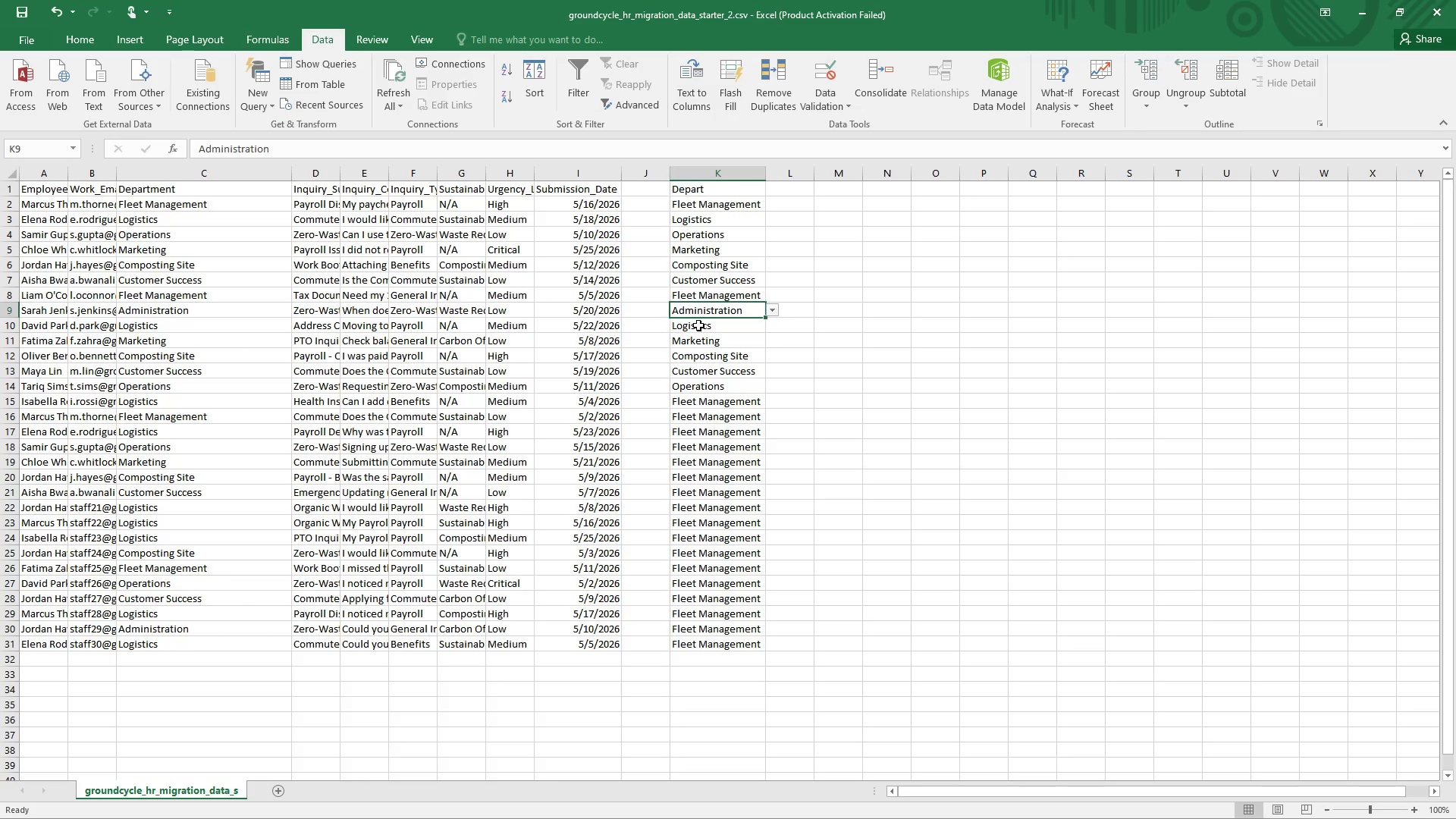 
left_click([698, 325])
 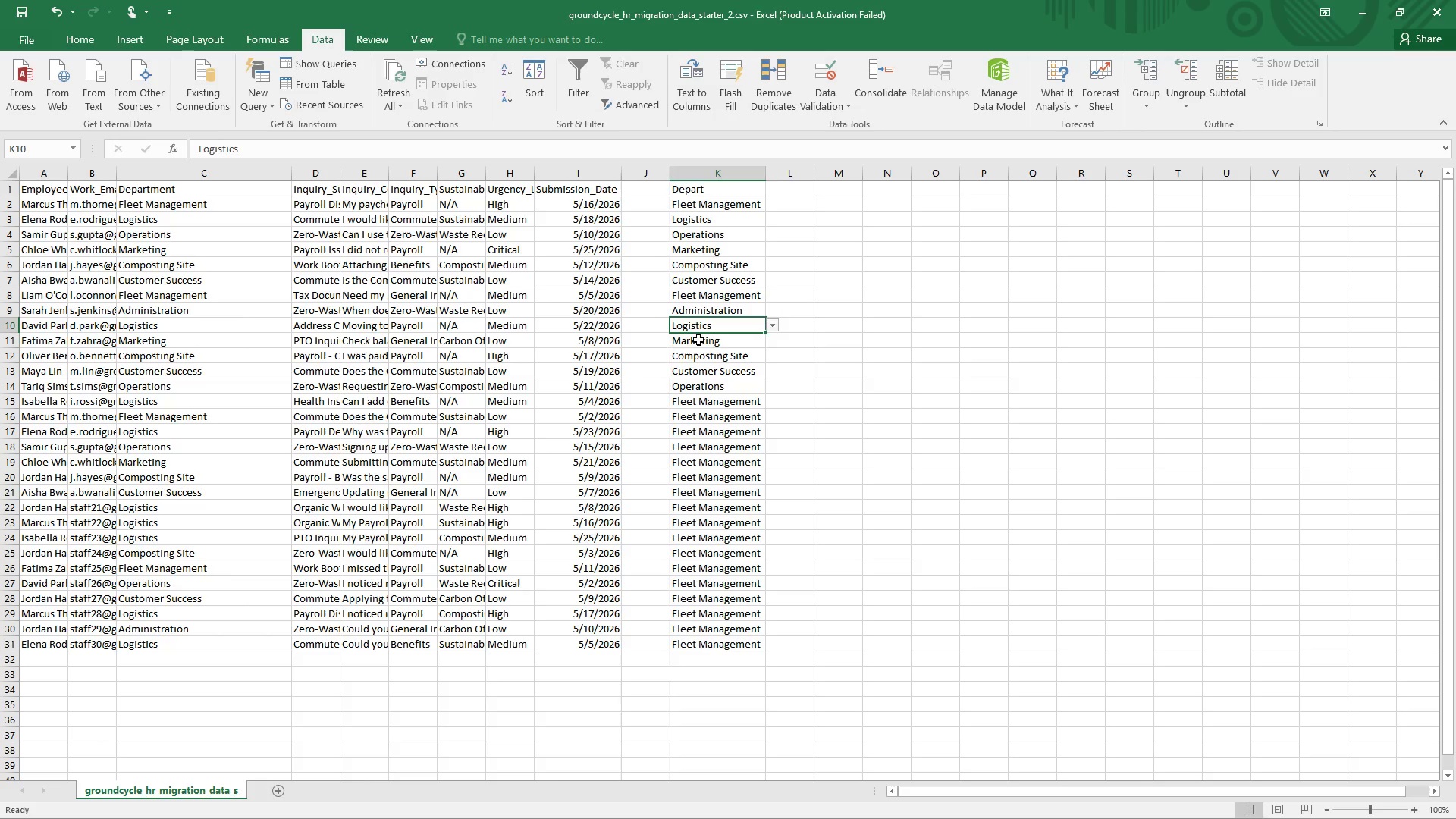 
left_click([698, 340])
 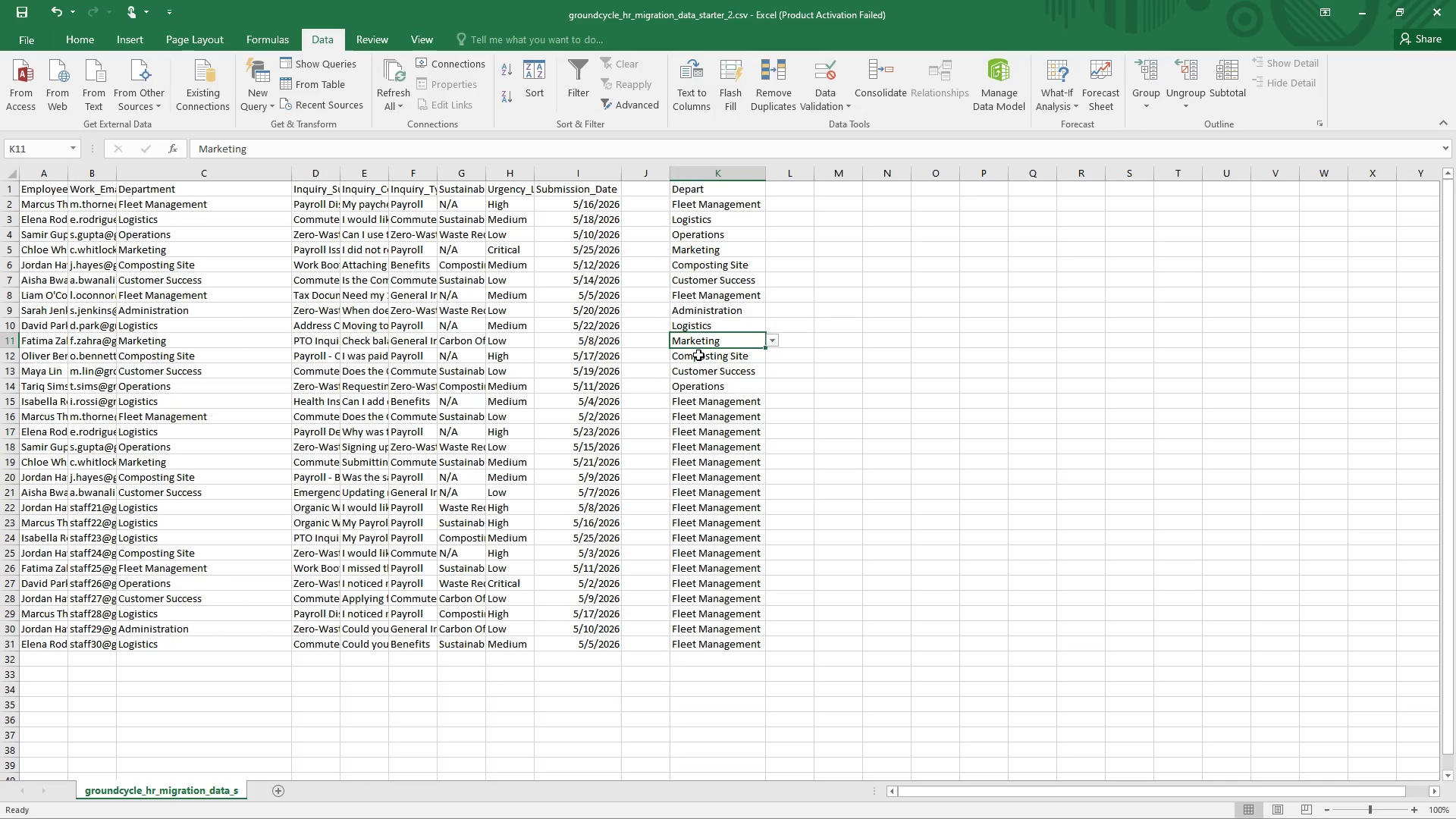 
left_click([698, 355])
 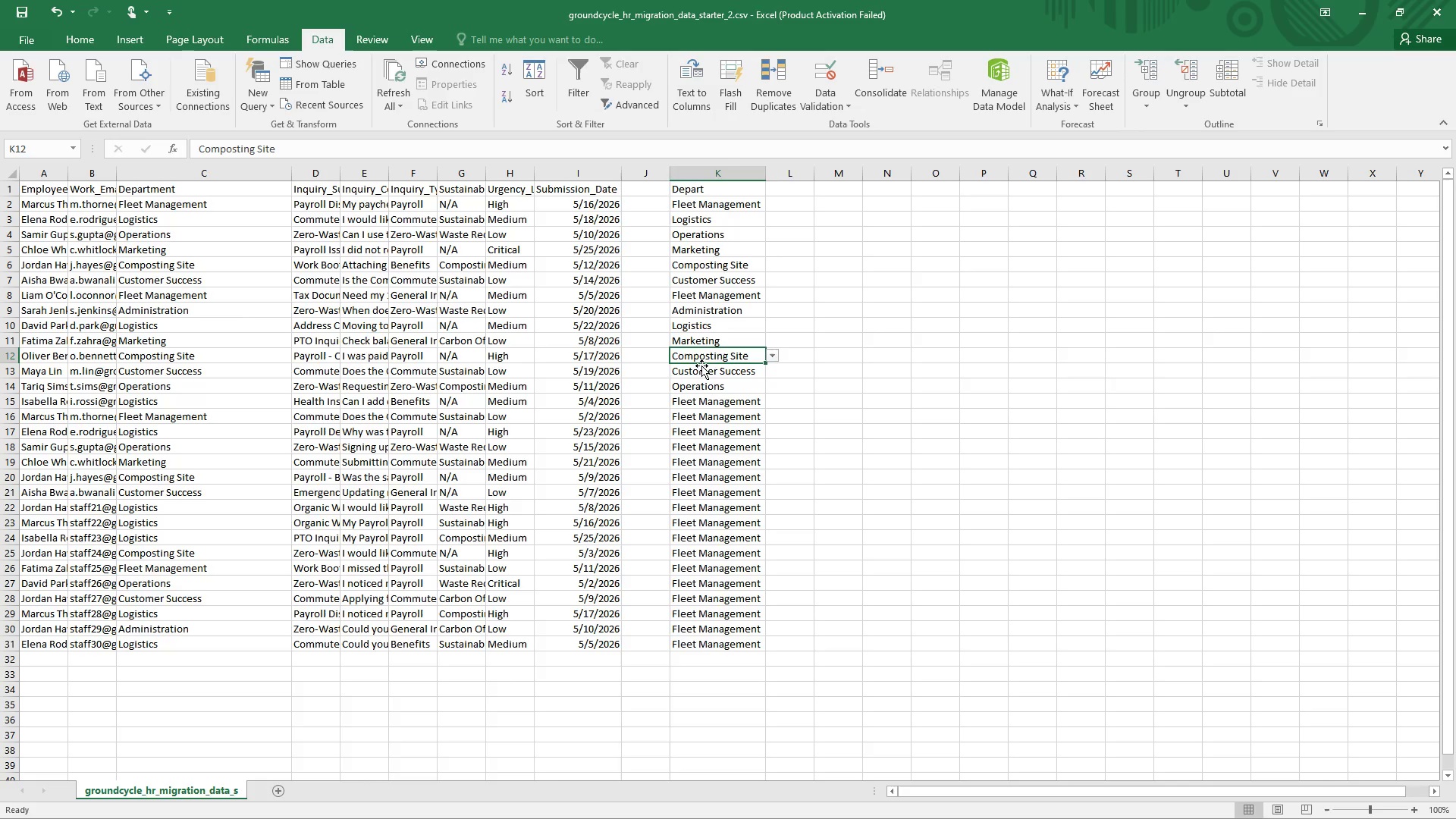 
left_click([701, 369])
 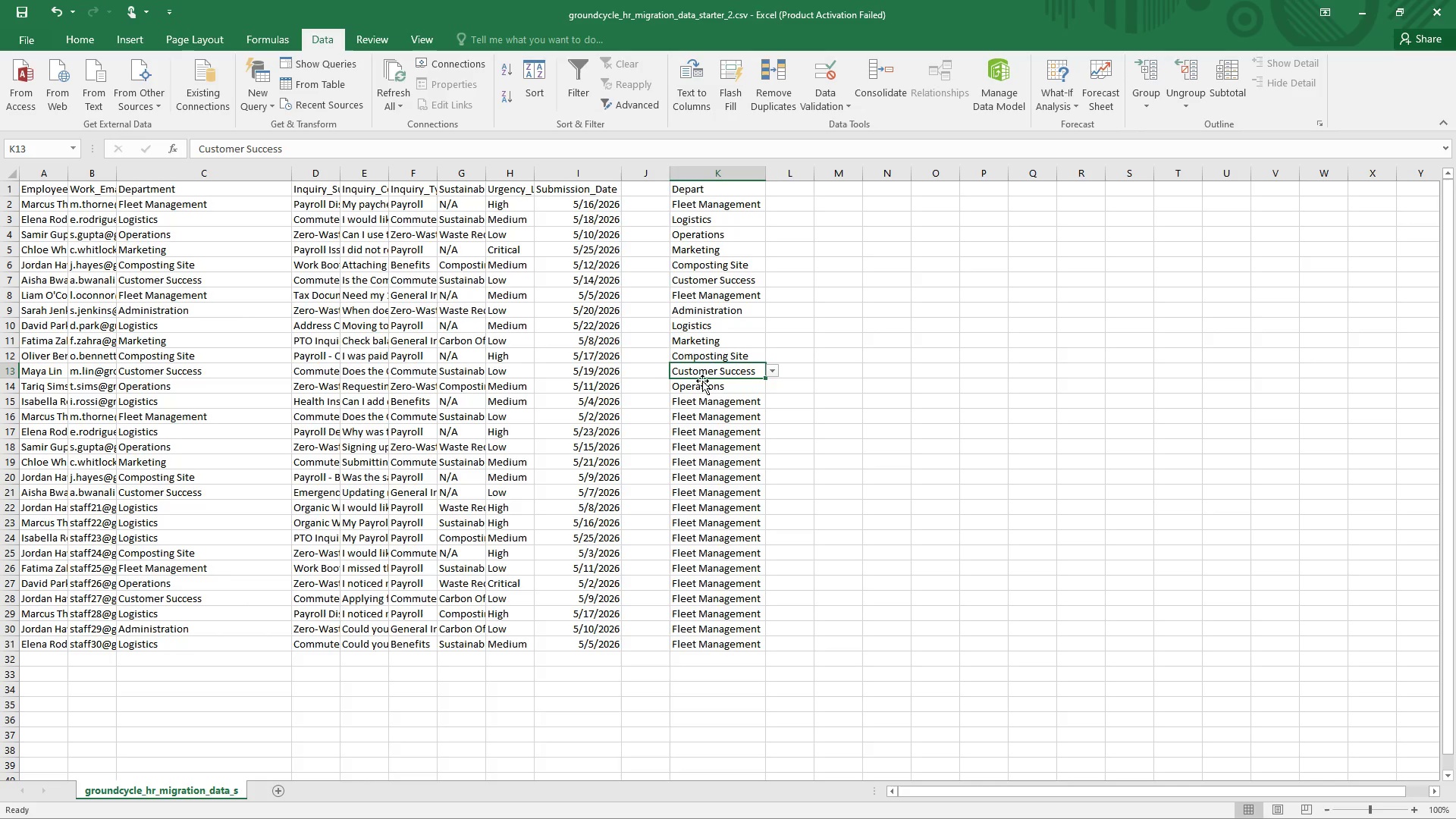 
left_click([702, 384])
 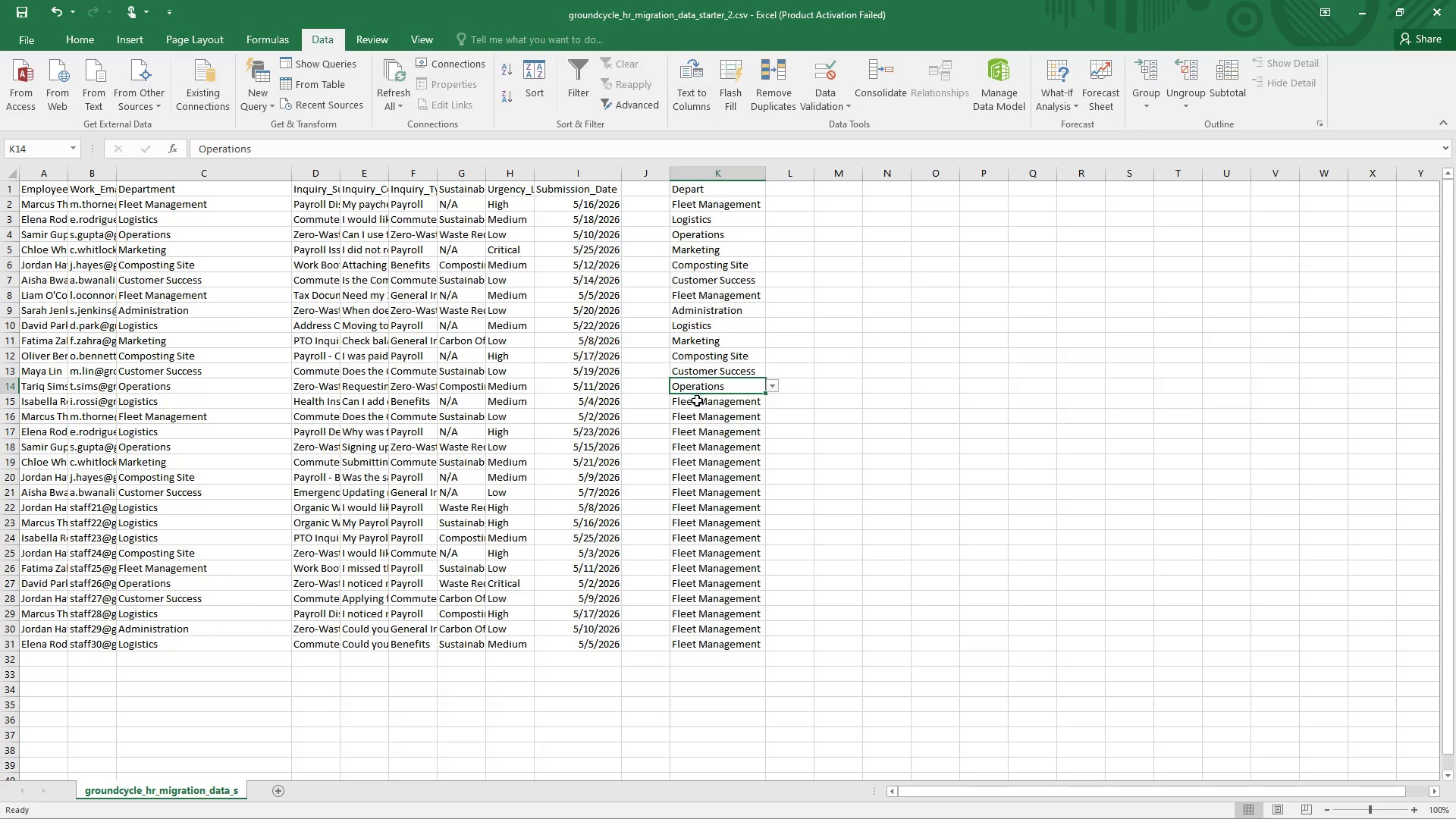 
left_click([696, 403])
 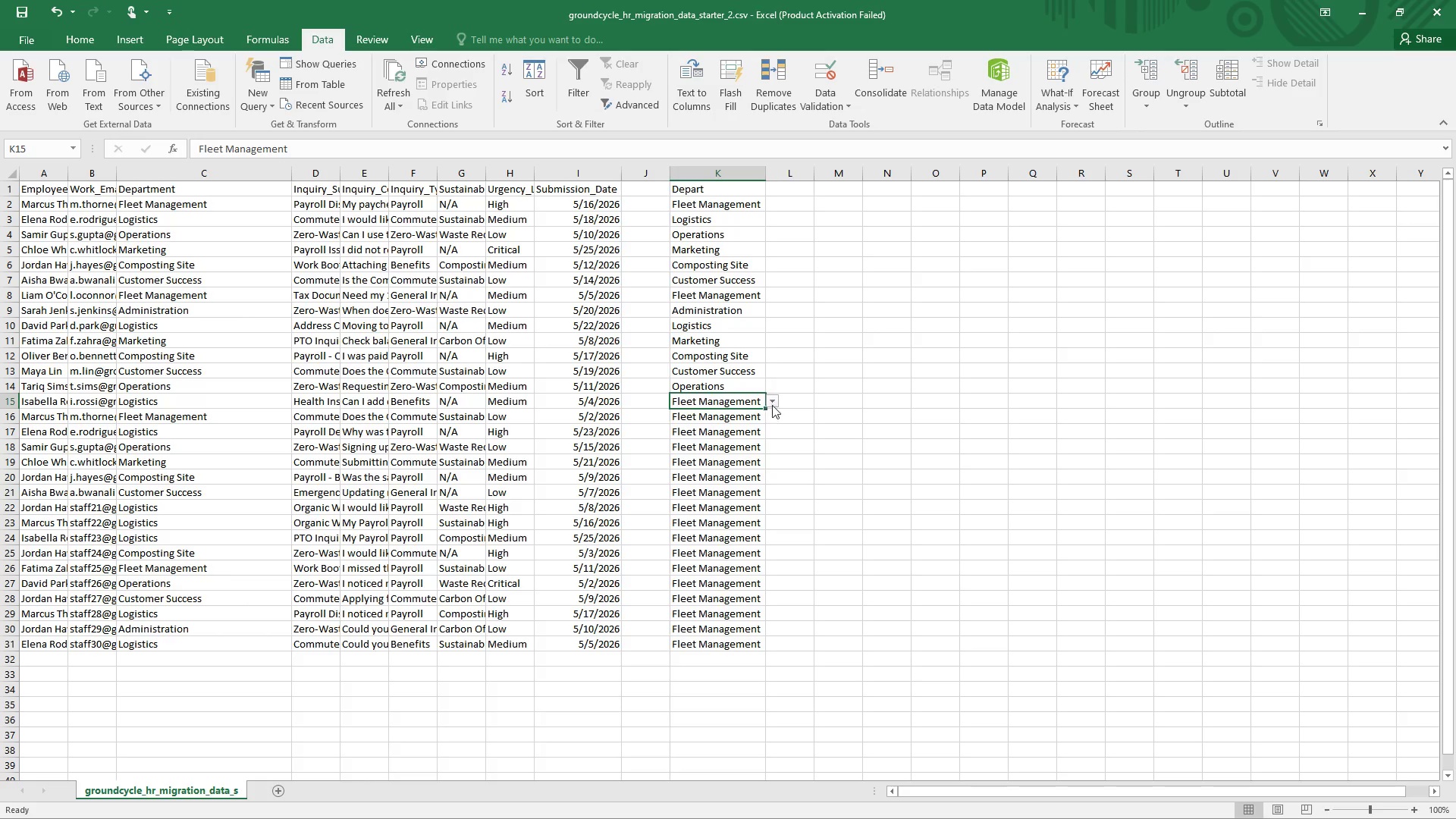 
left_click([772, 401])
 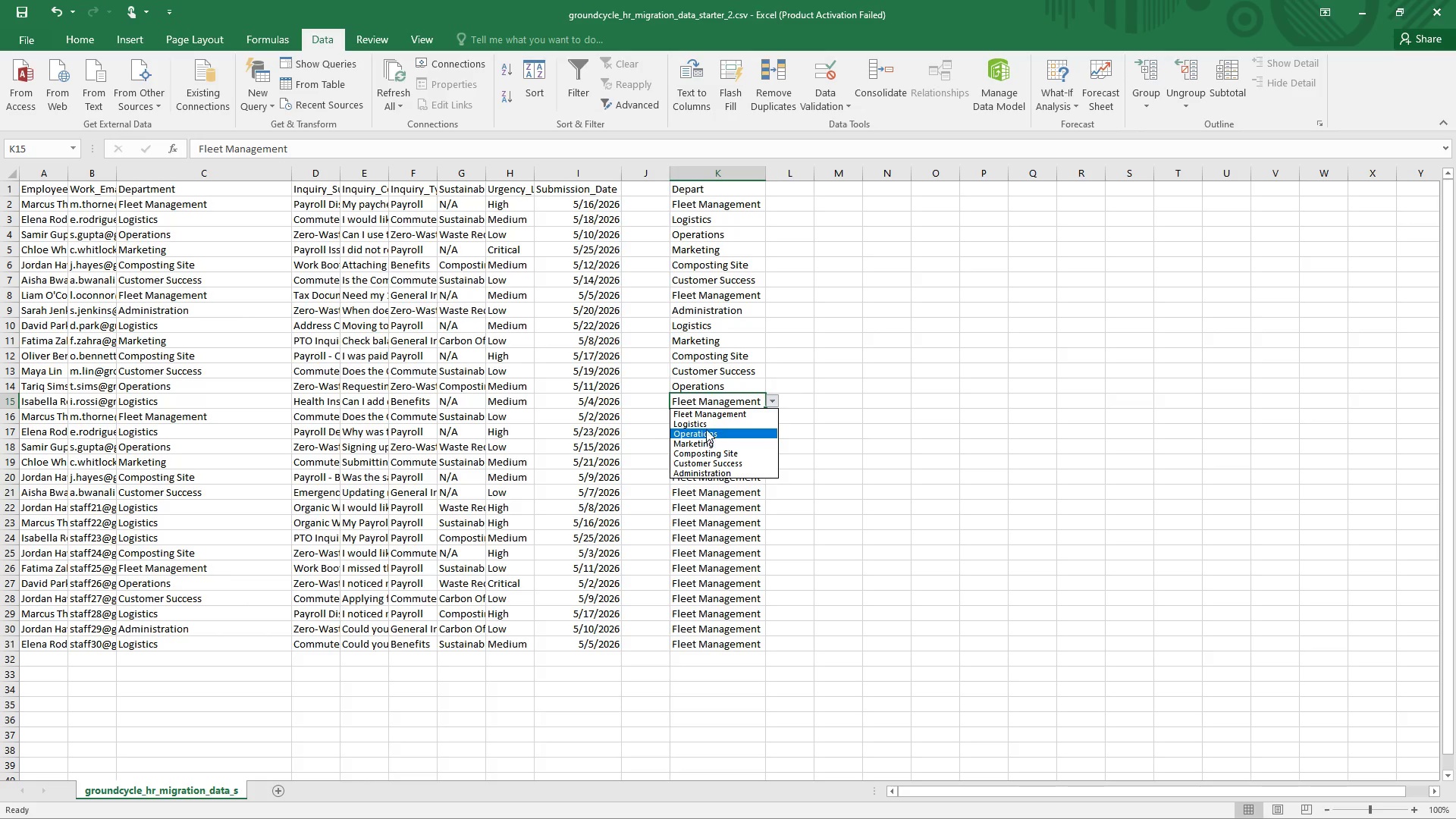 
left_click_drag(start_coordinate=[706, 418], to_coordinate=[704, 422])
 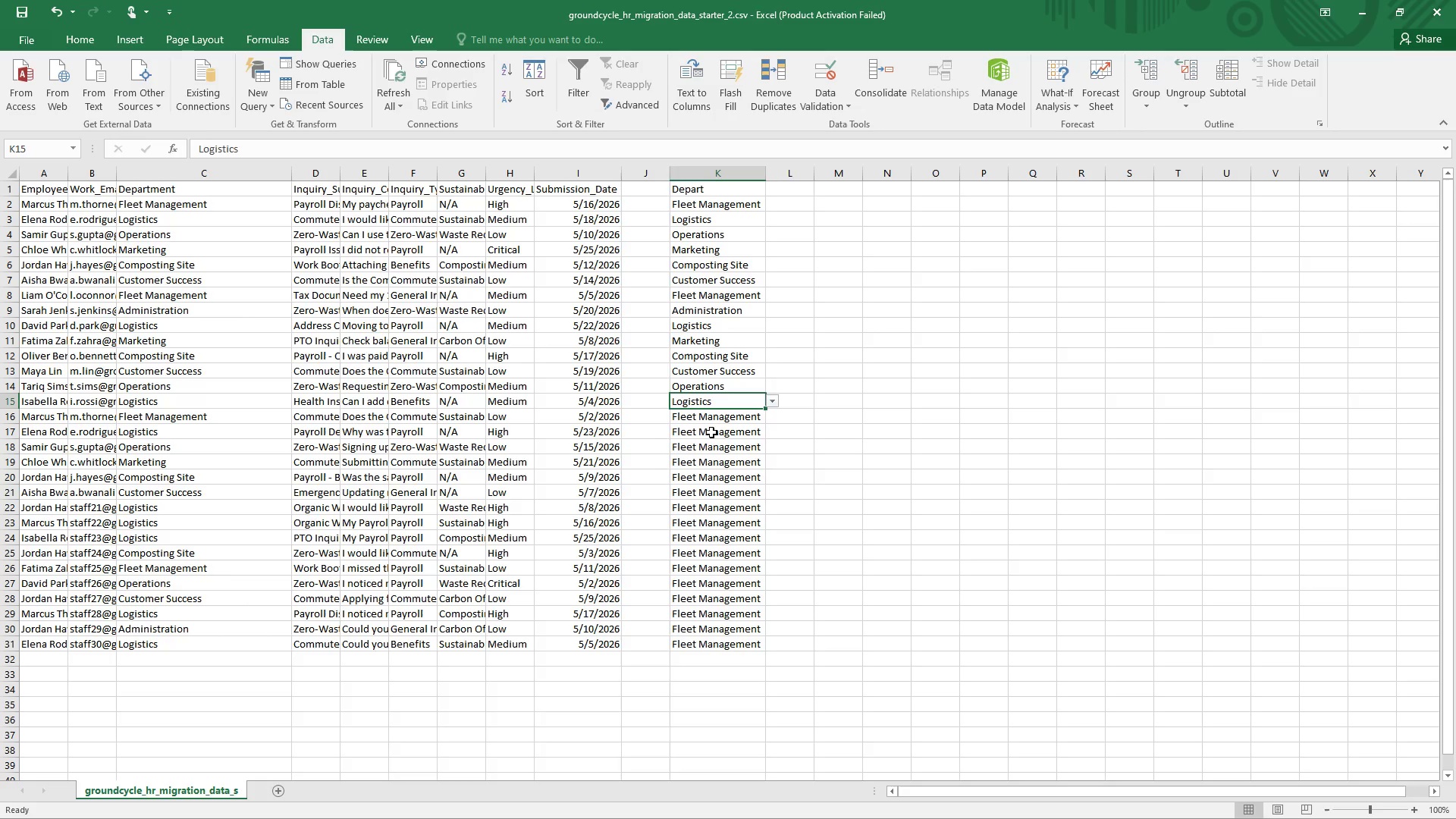 
left_click([711, 435])
 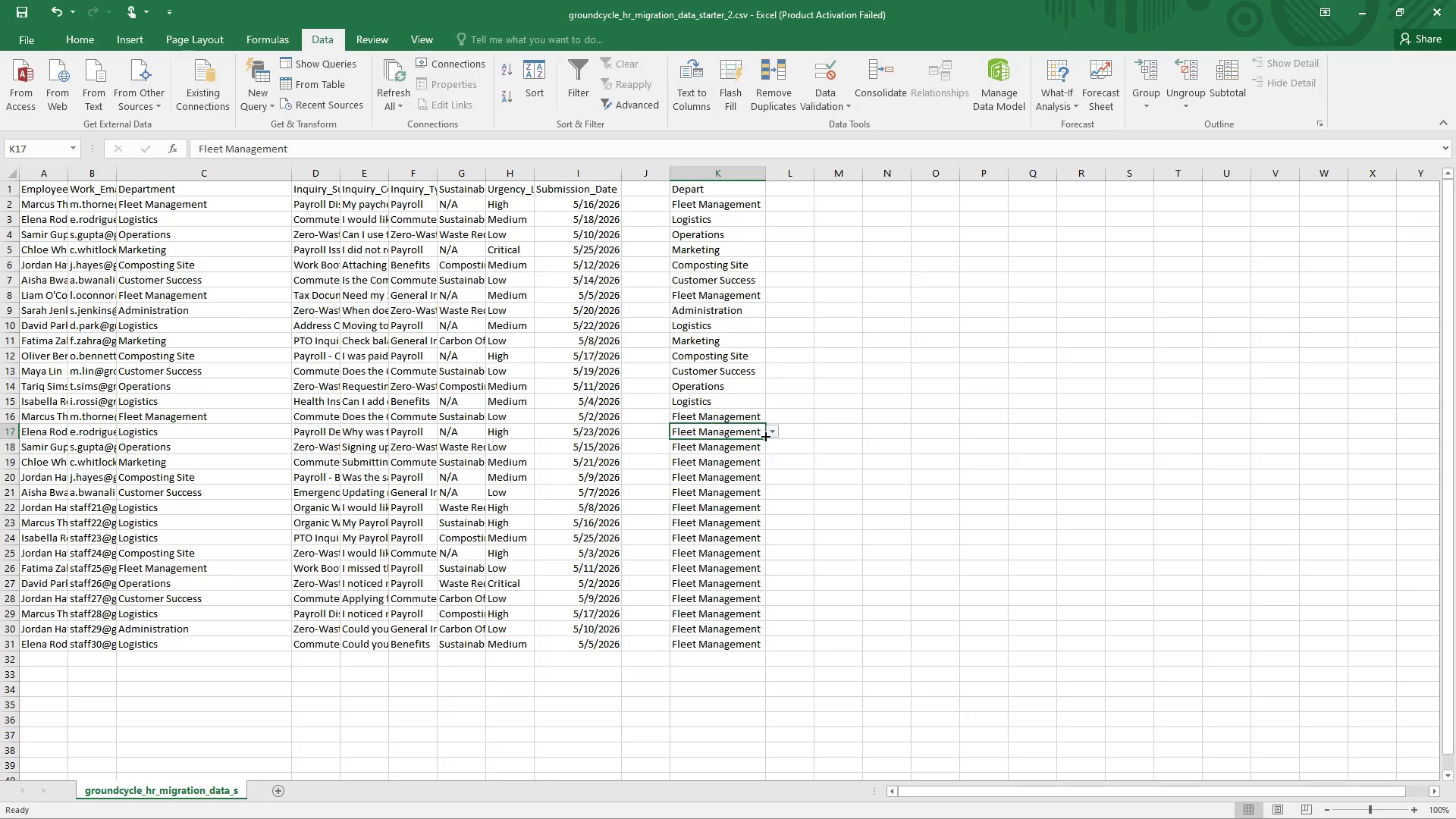 
left_click([772, 432])
 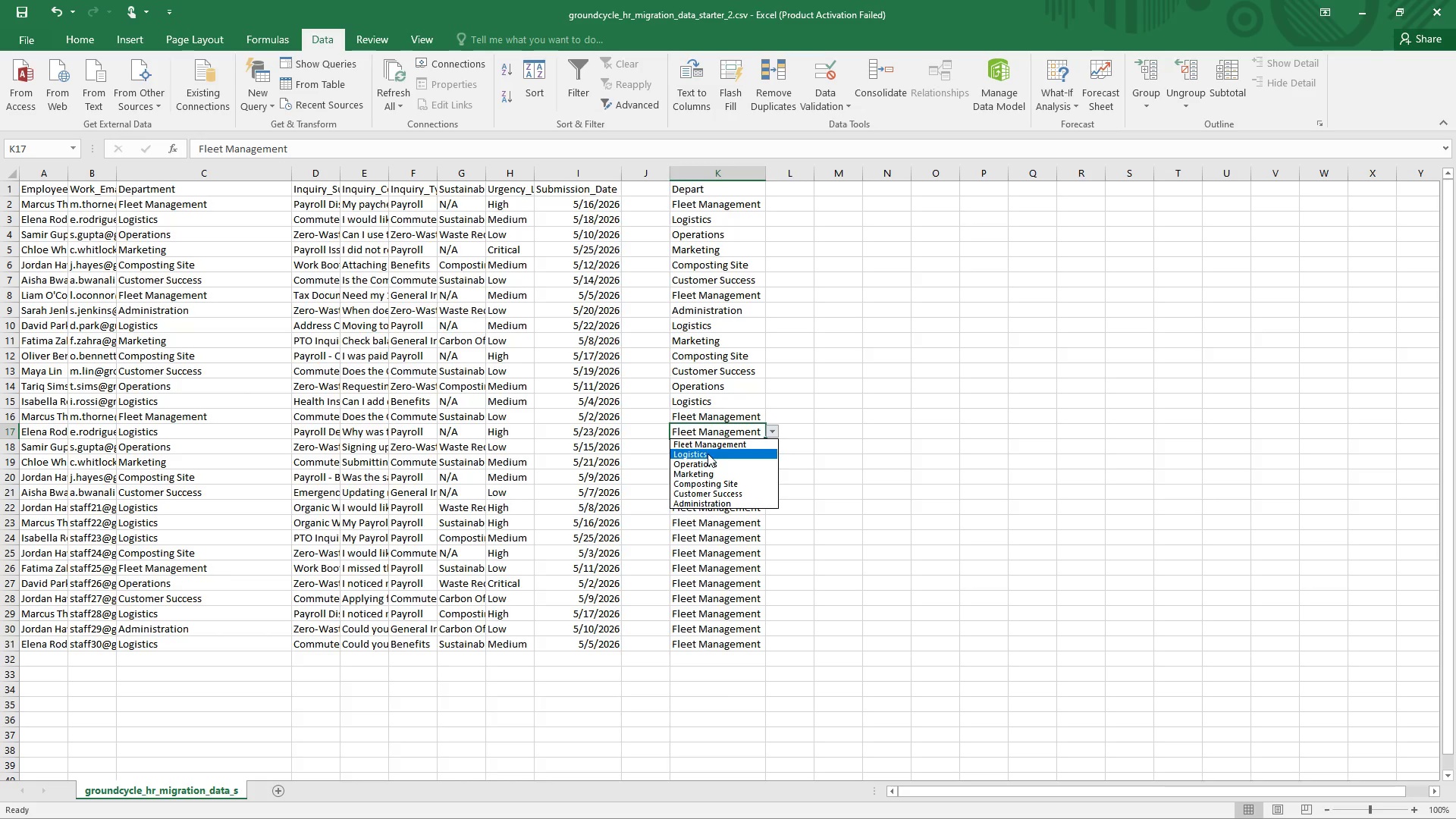 
left_click([708, 453])
 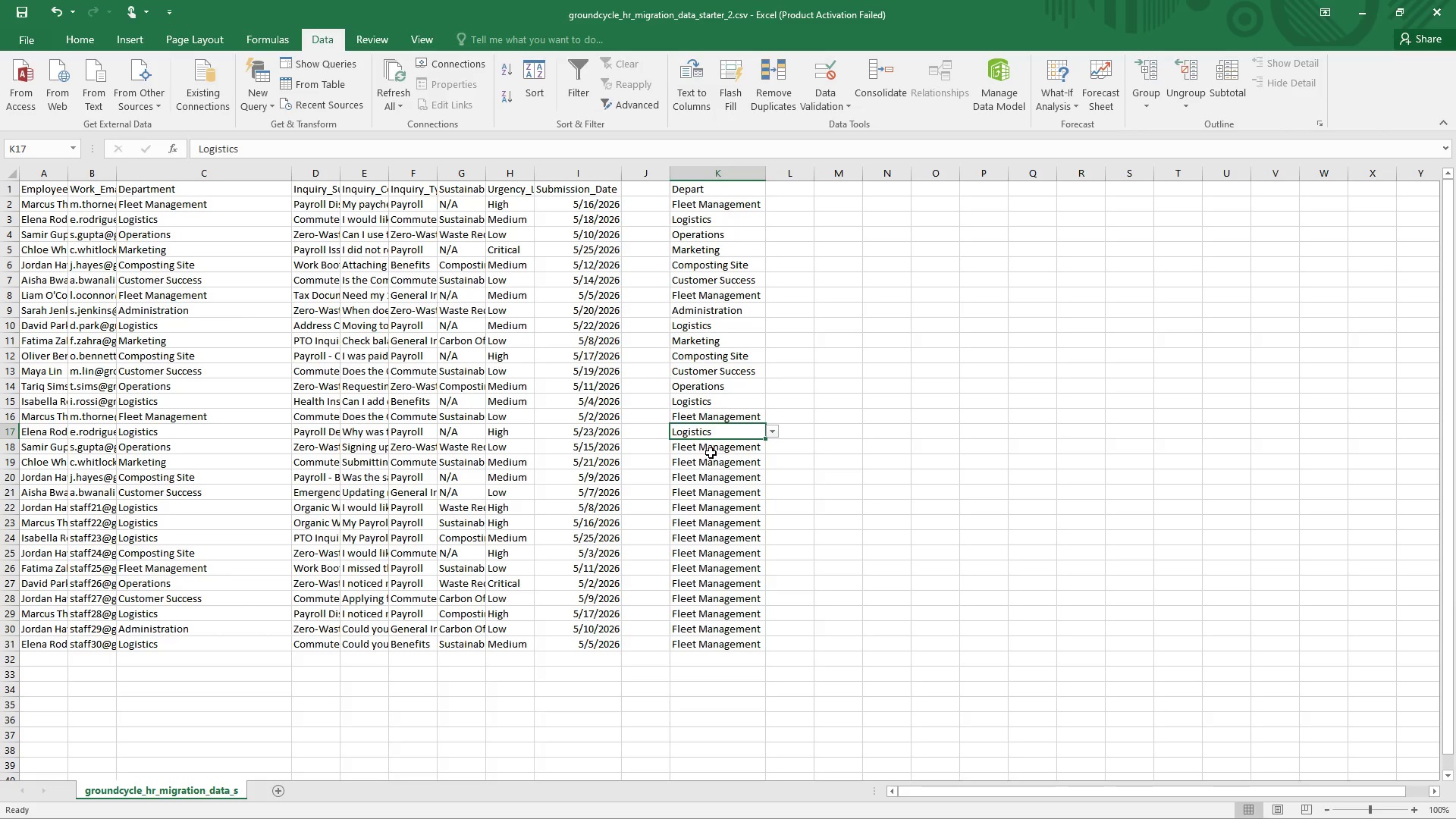 
left_click([711, 451])
 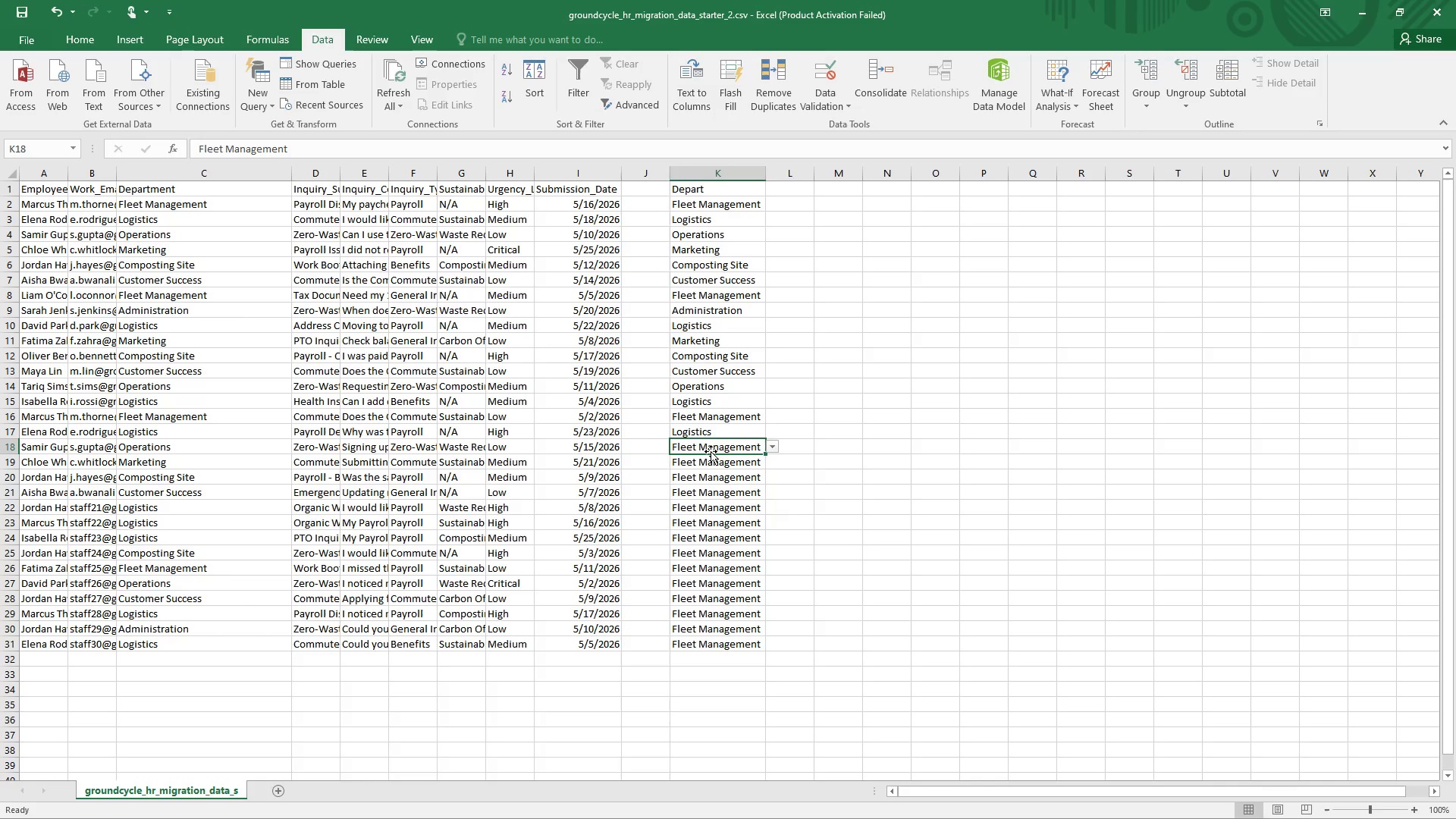 
wait(9.89)
 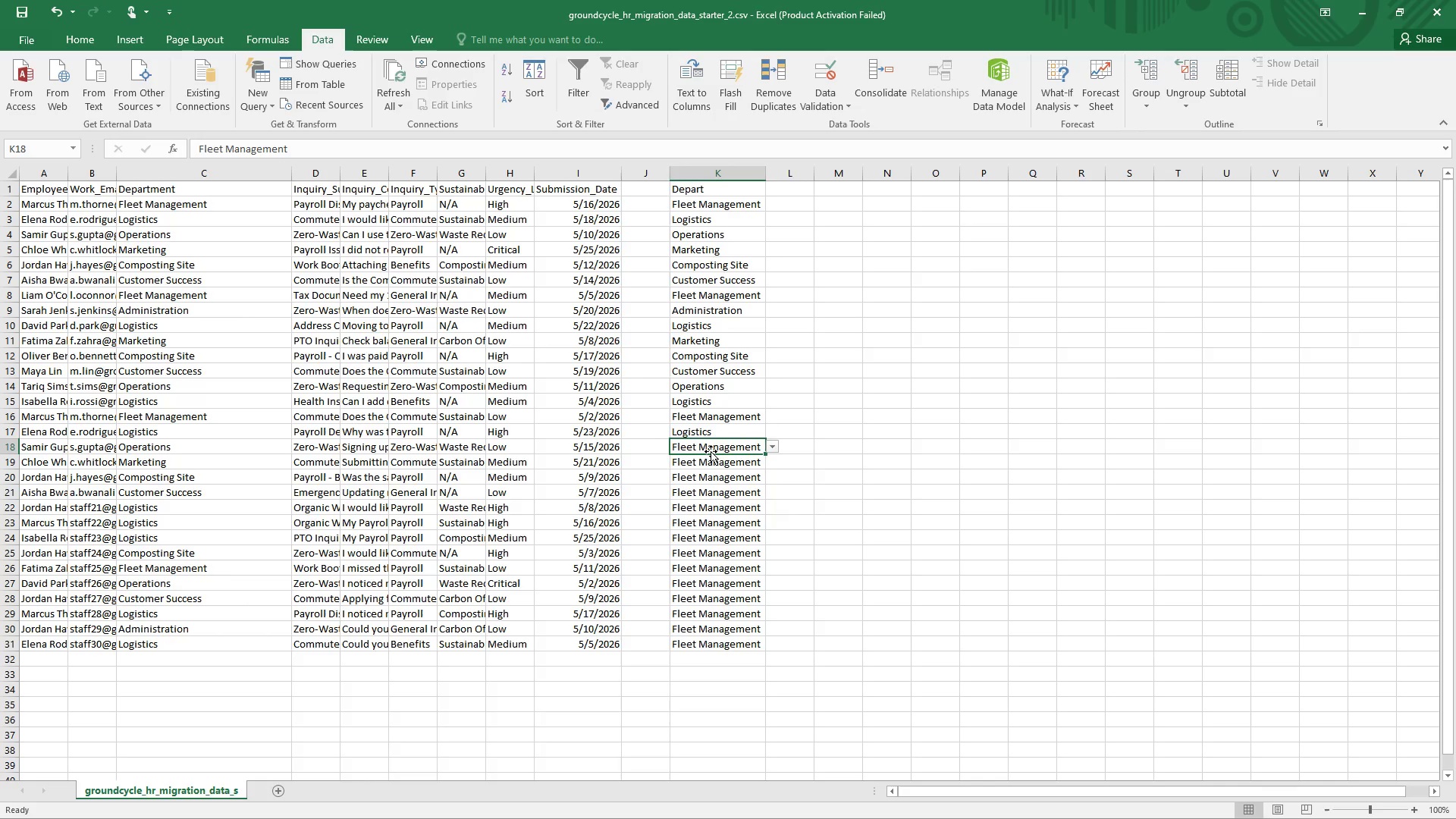 
left_click([772, 448])
 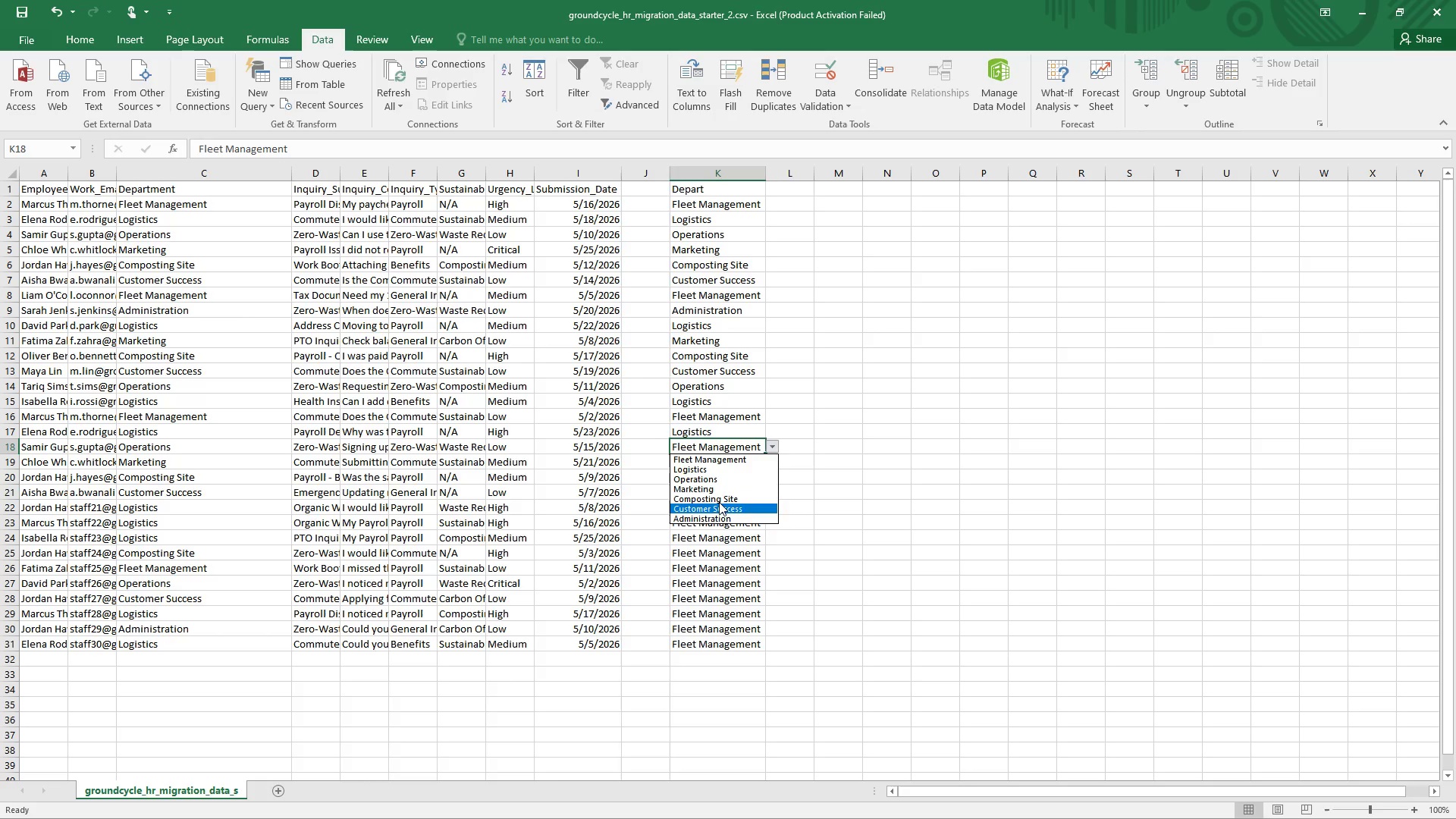 
left_click([714, 476])
 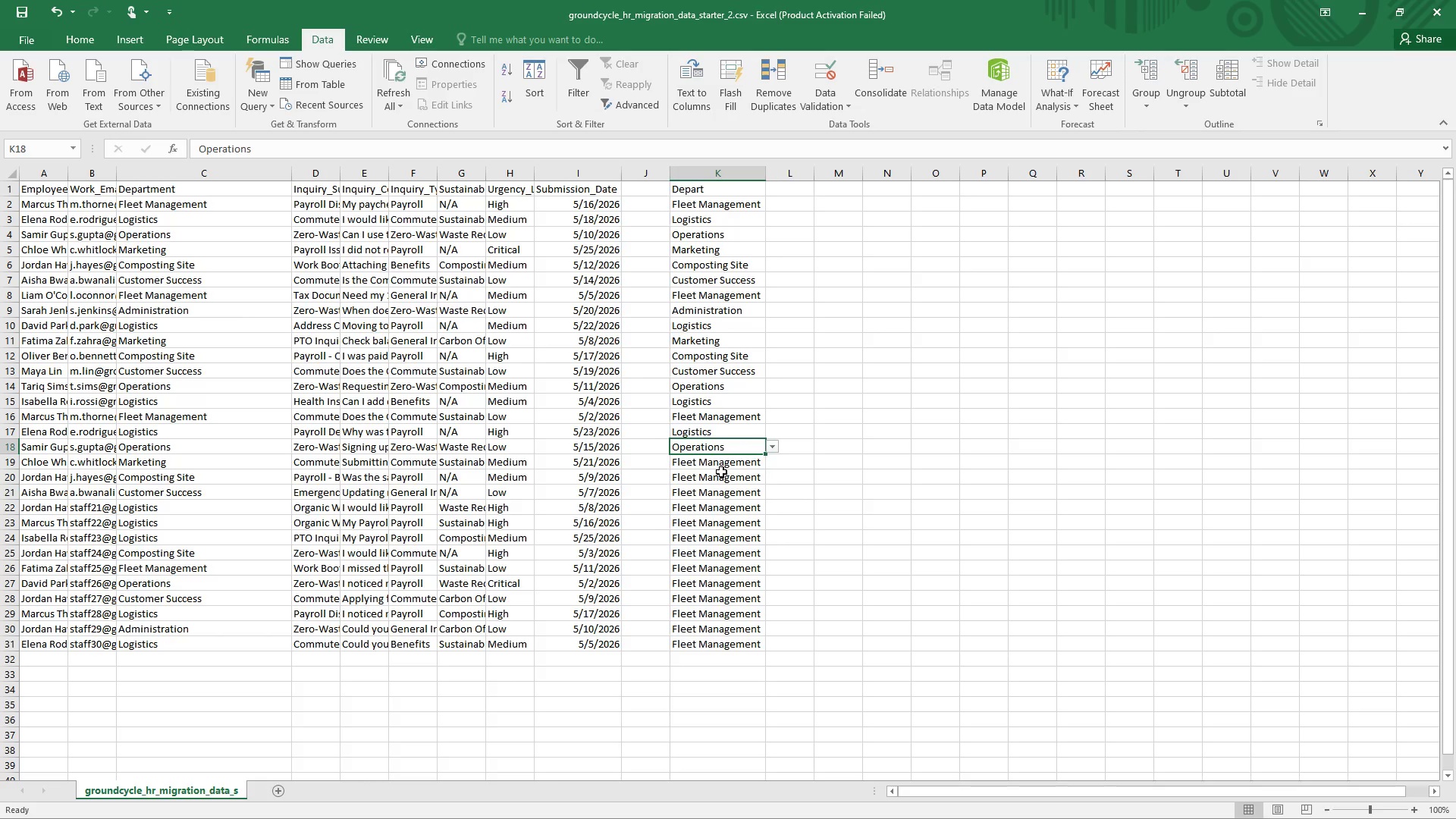 
left_click([720, 468])
 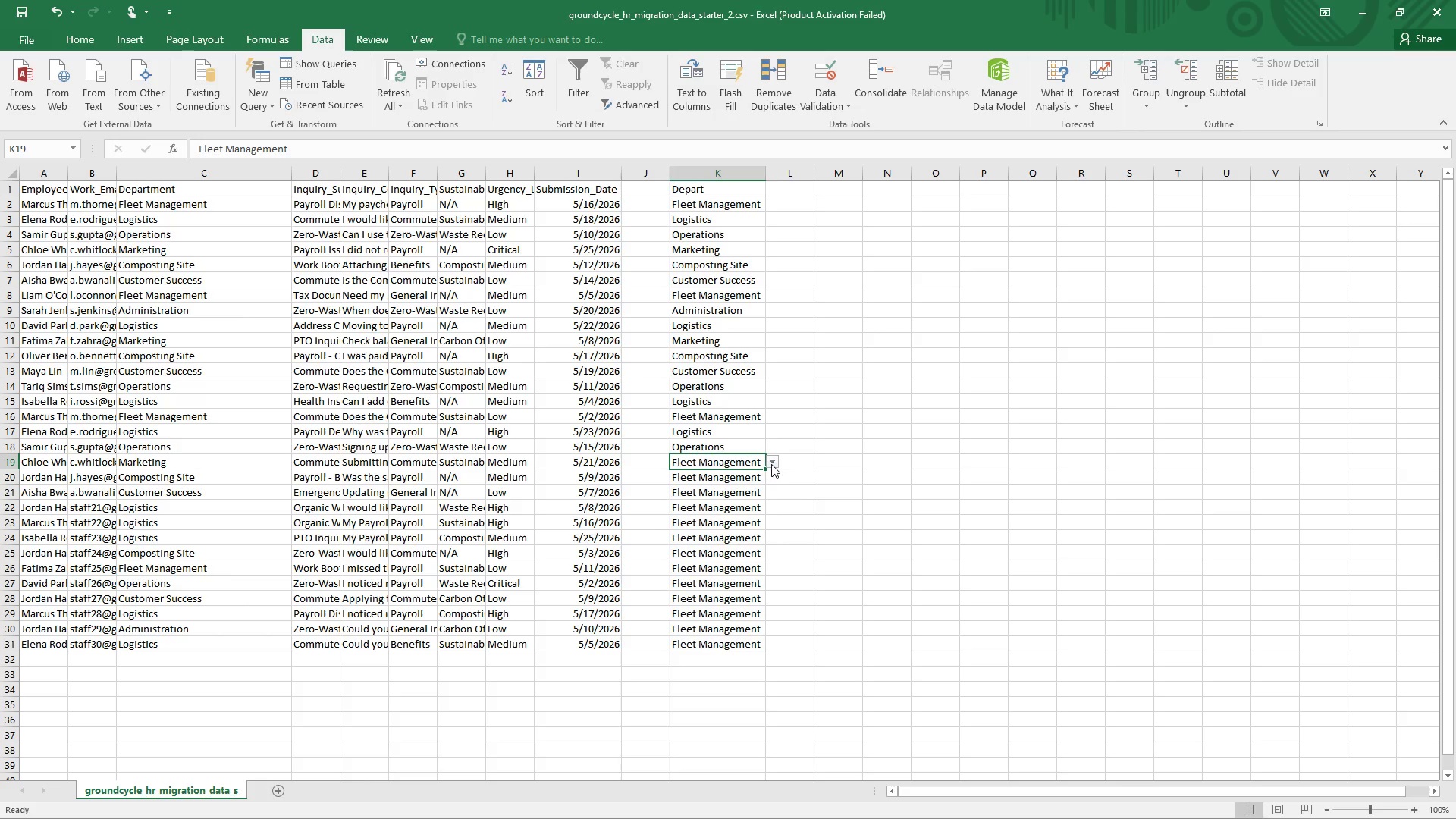 
left_click([771, 463])
 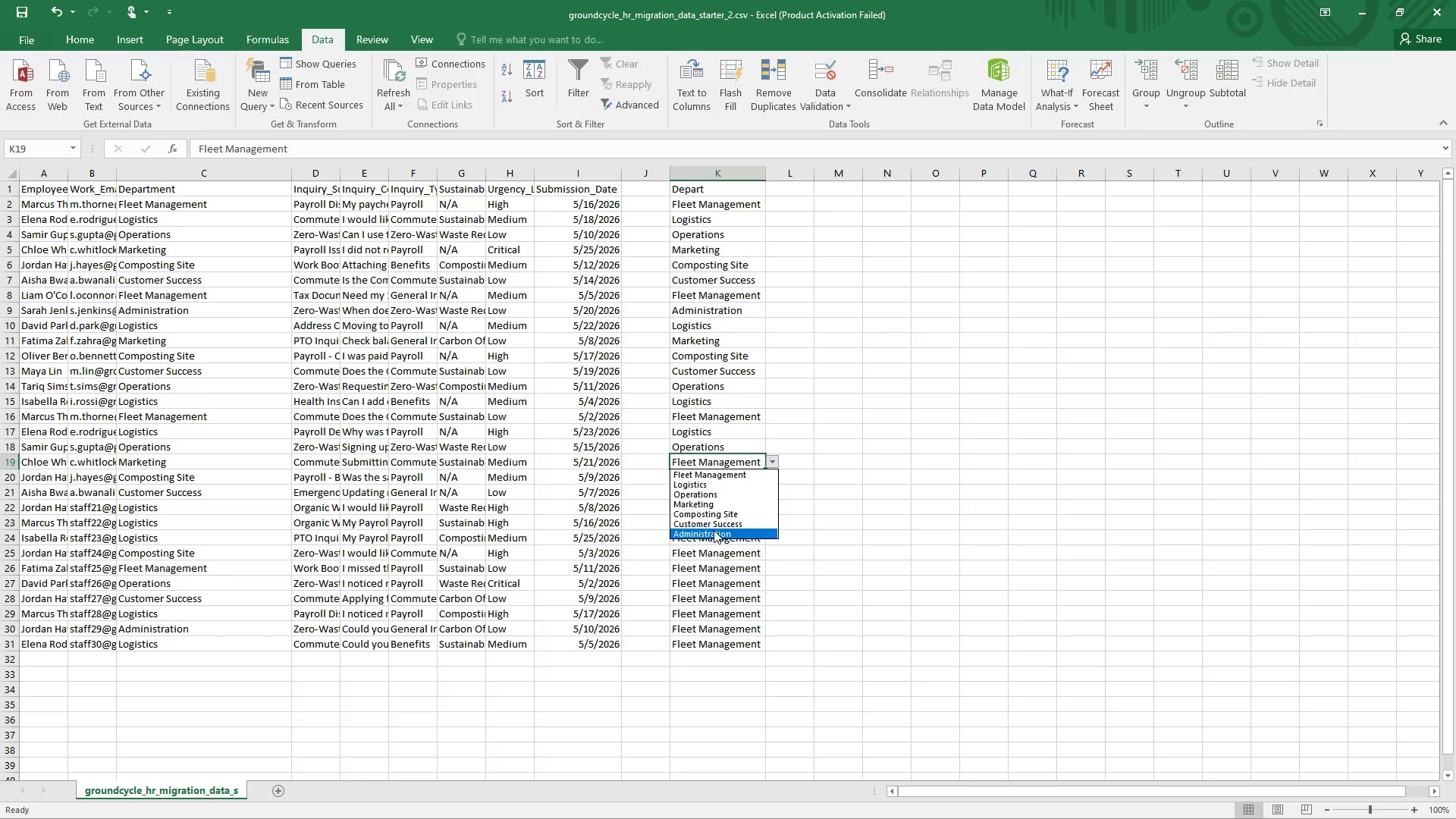 
left_click([711, 506])
 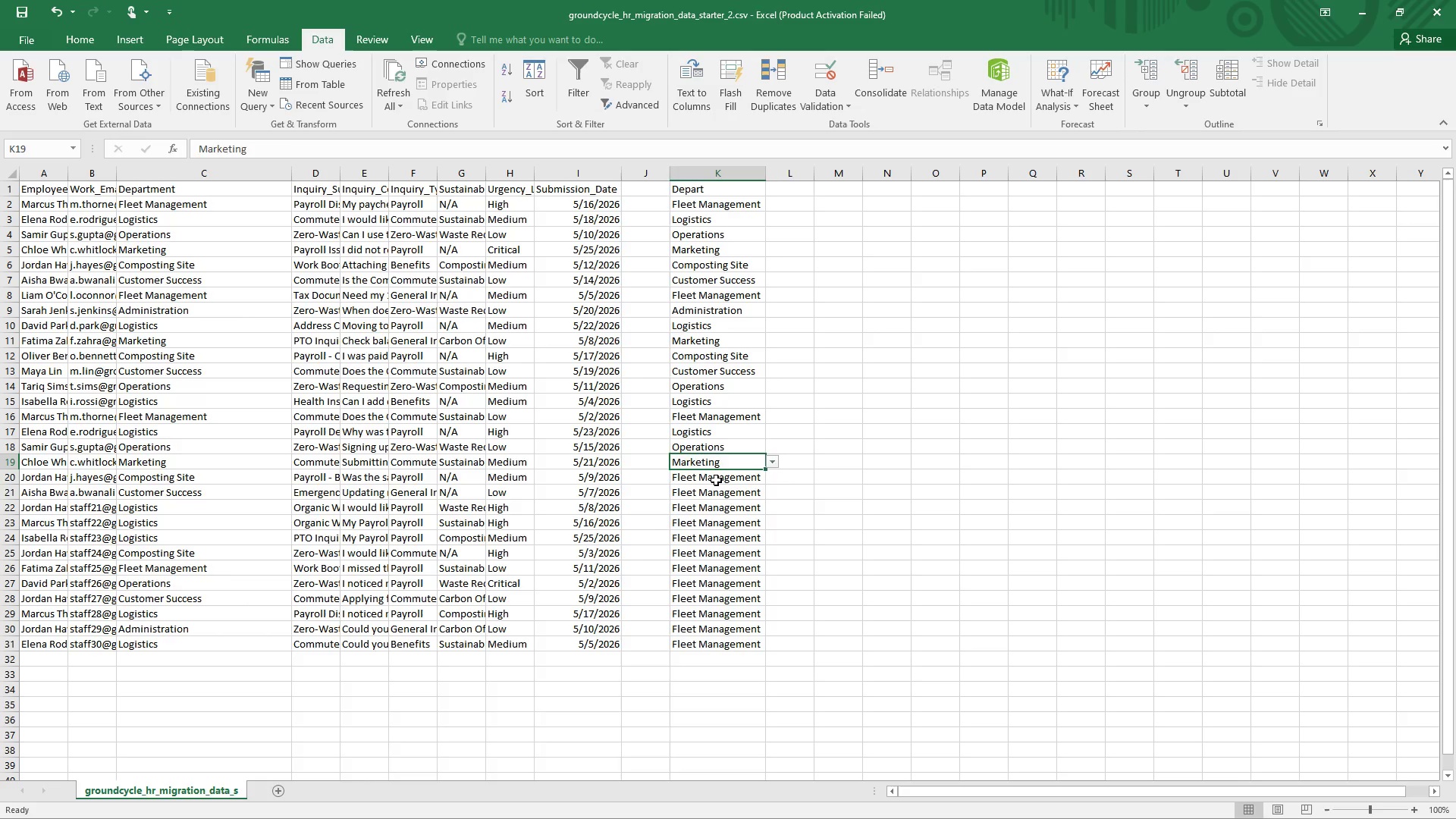 
left_click([716, 480])
 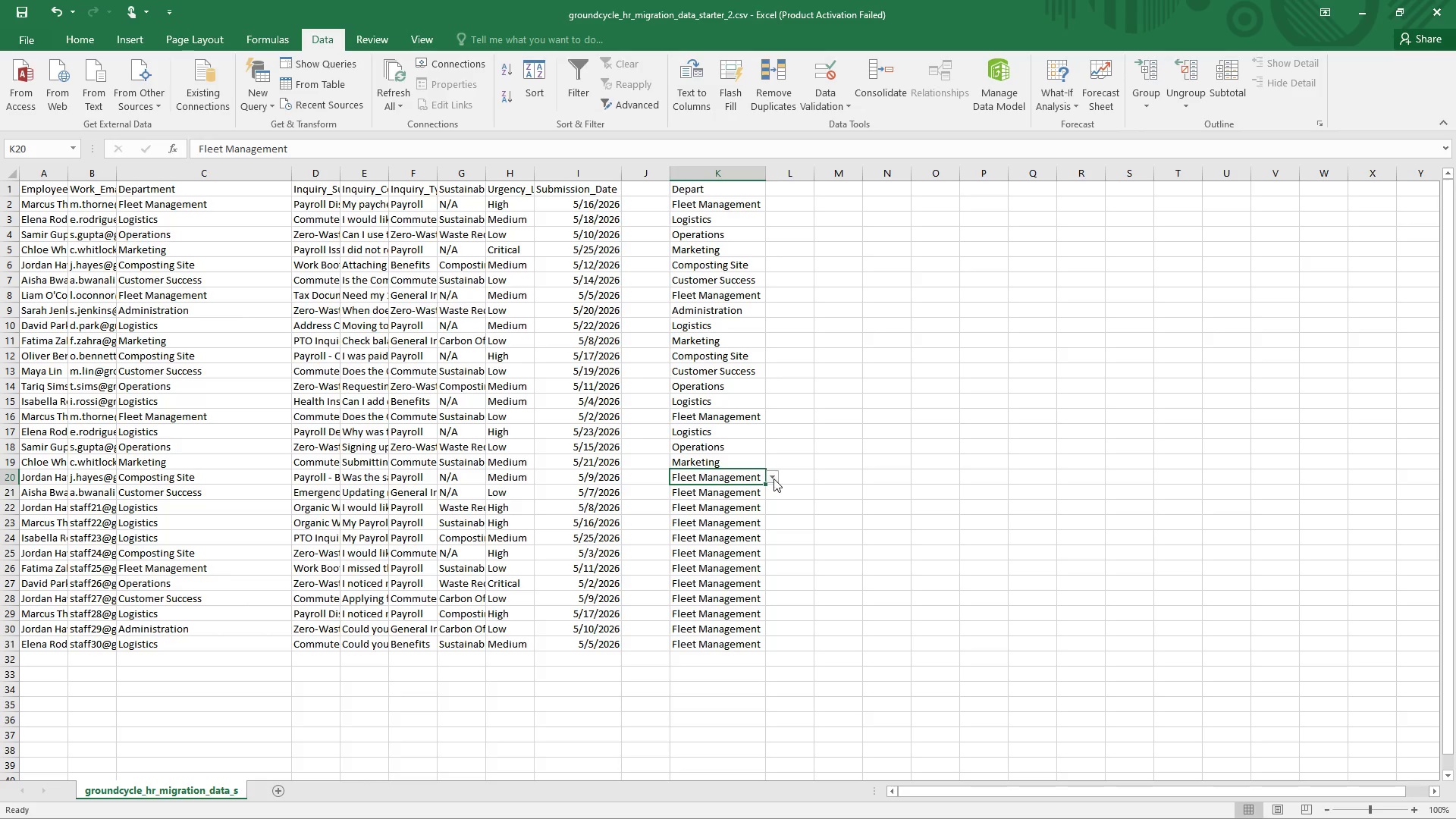 
left_click([774, 479])
 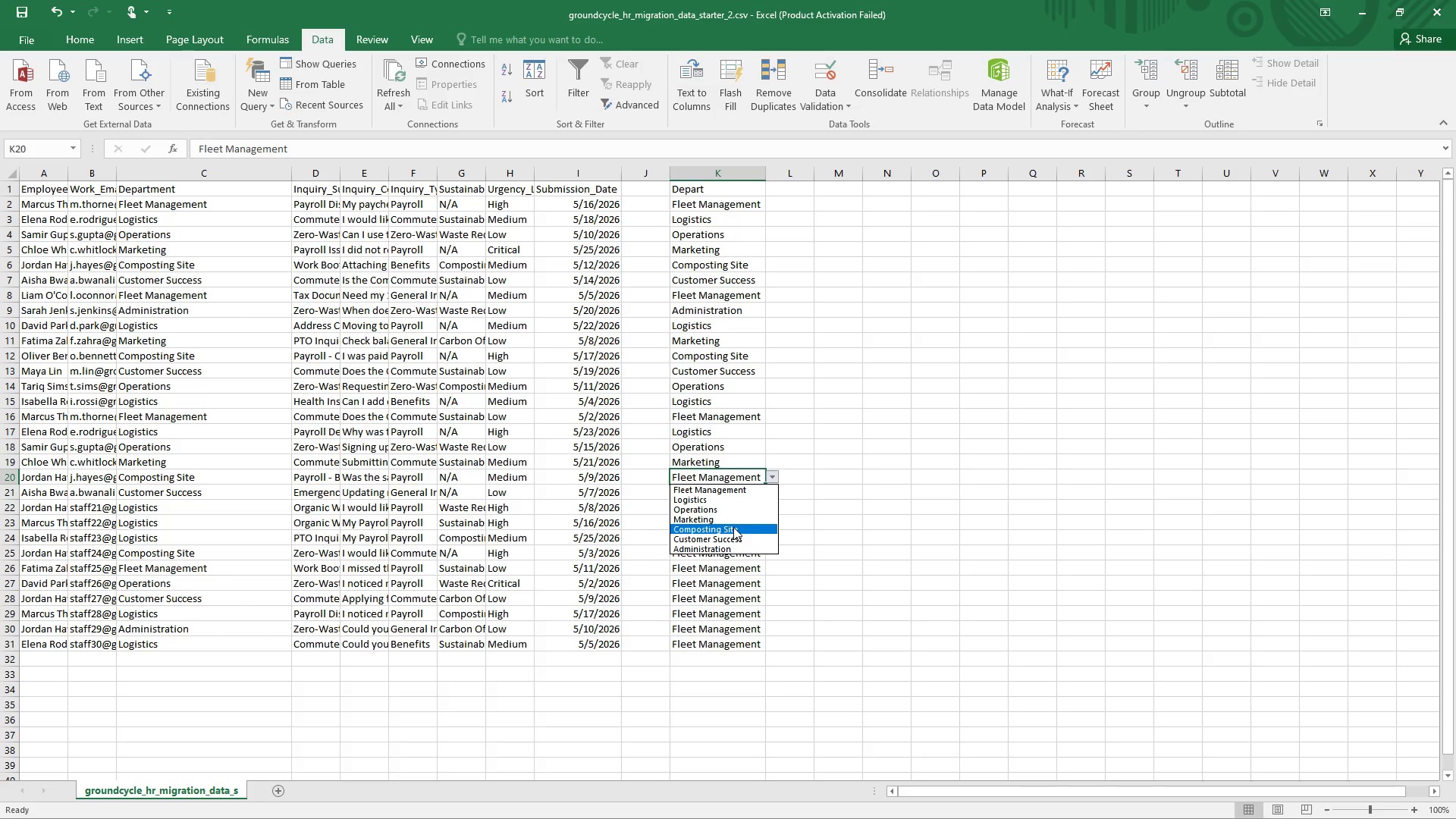 
left_click([733, 527])
 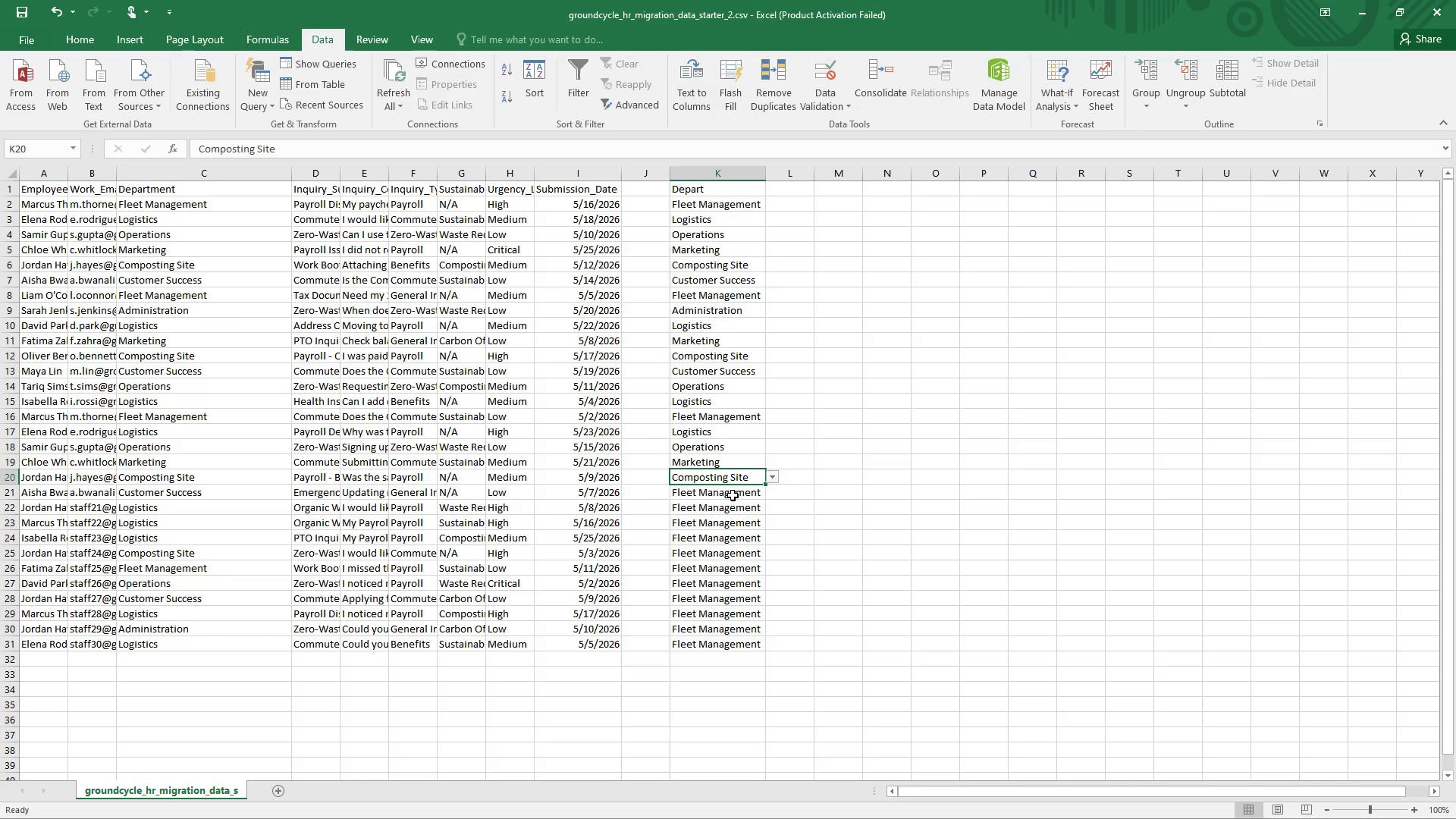 
left_click([731, 493])
 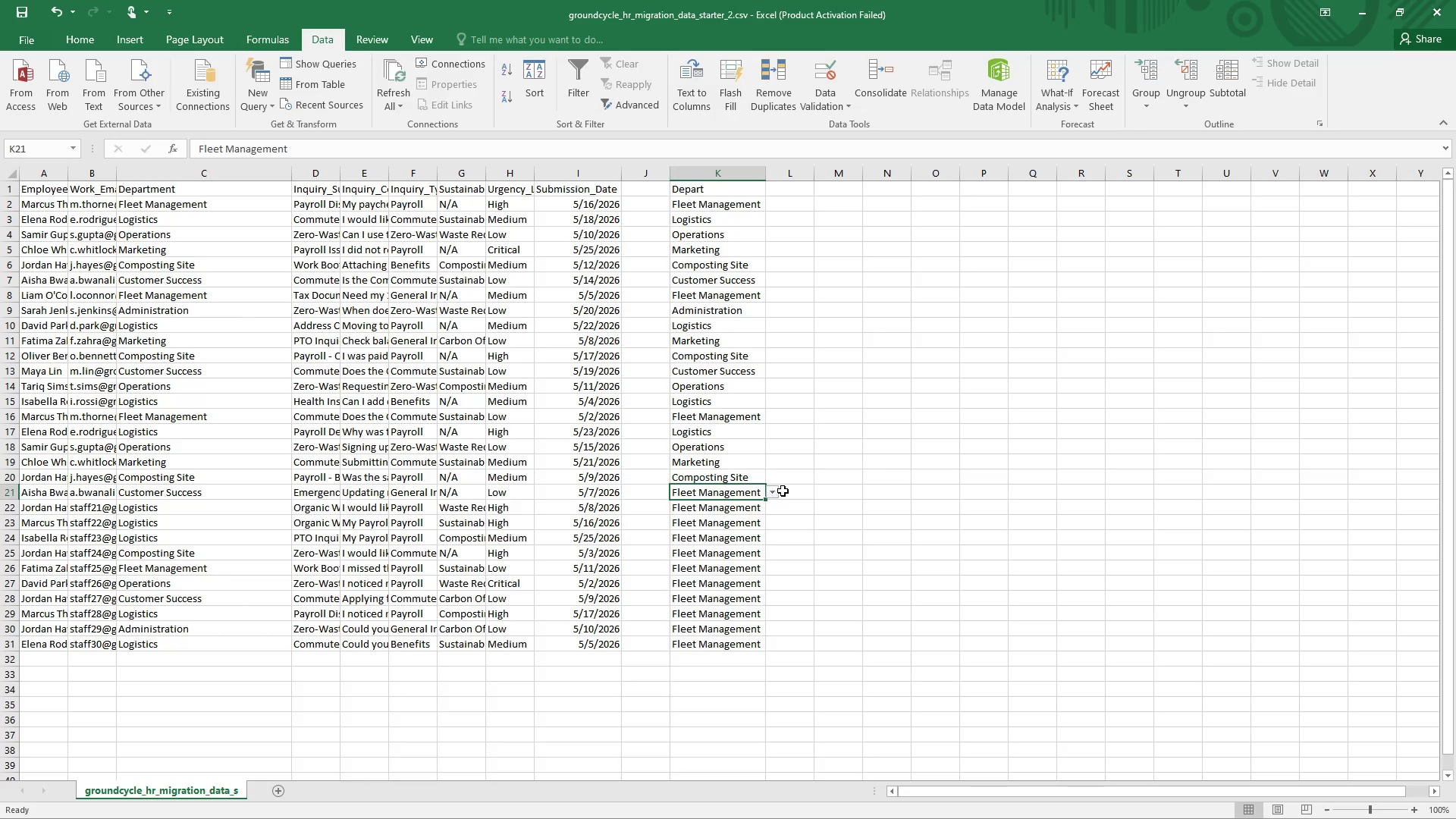 
left_click([776, 493])
 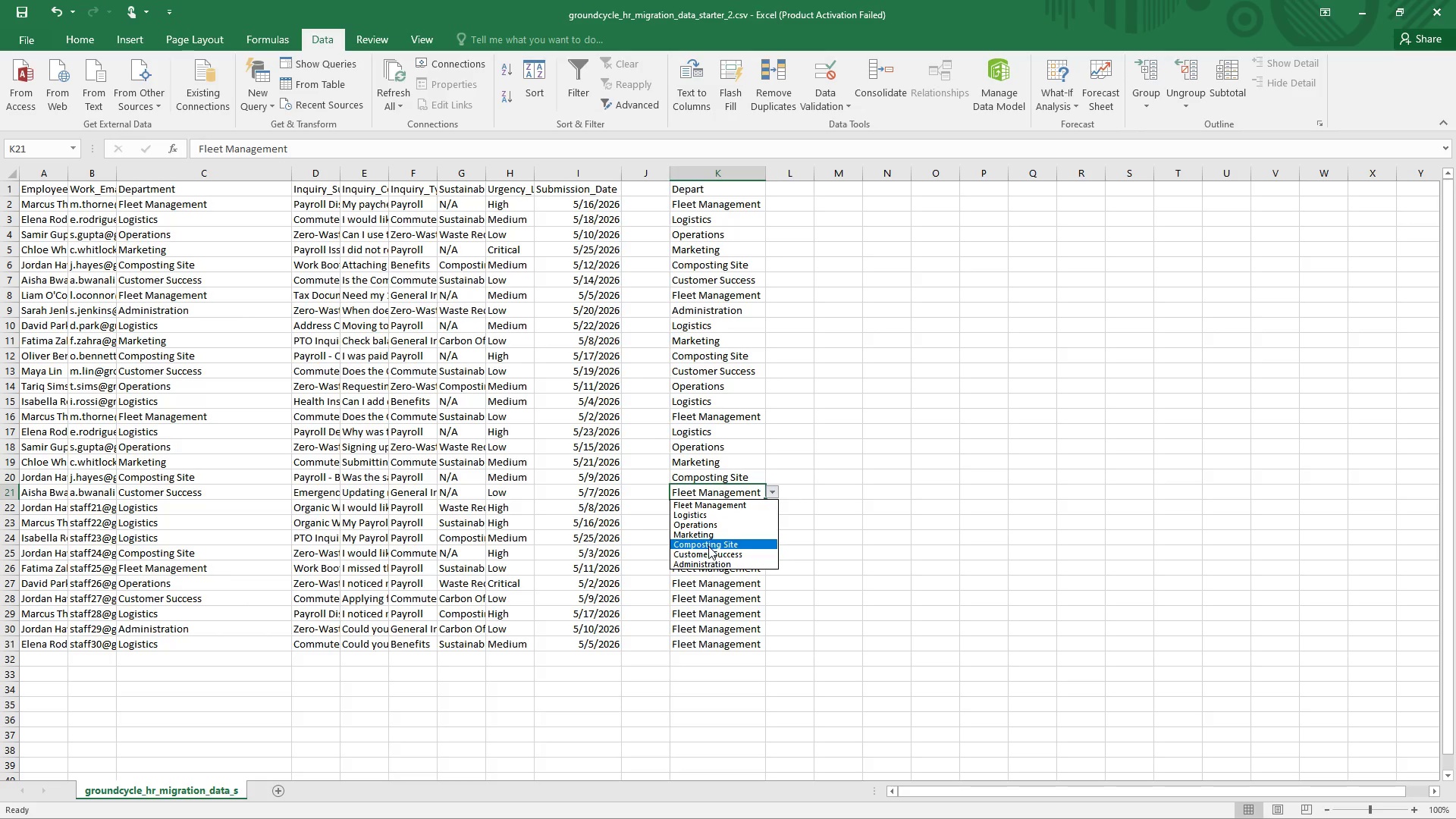 
left_click([709, 548])
 